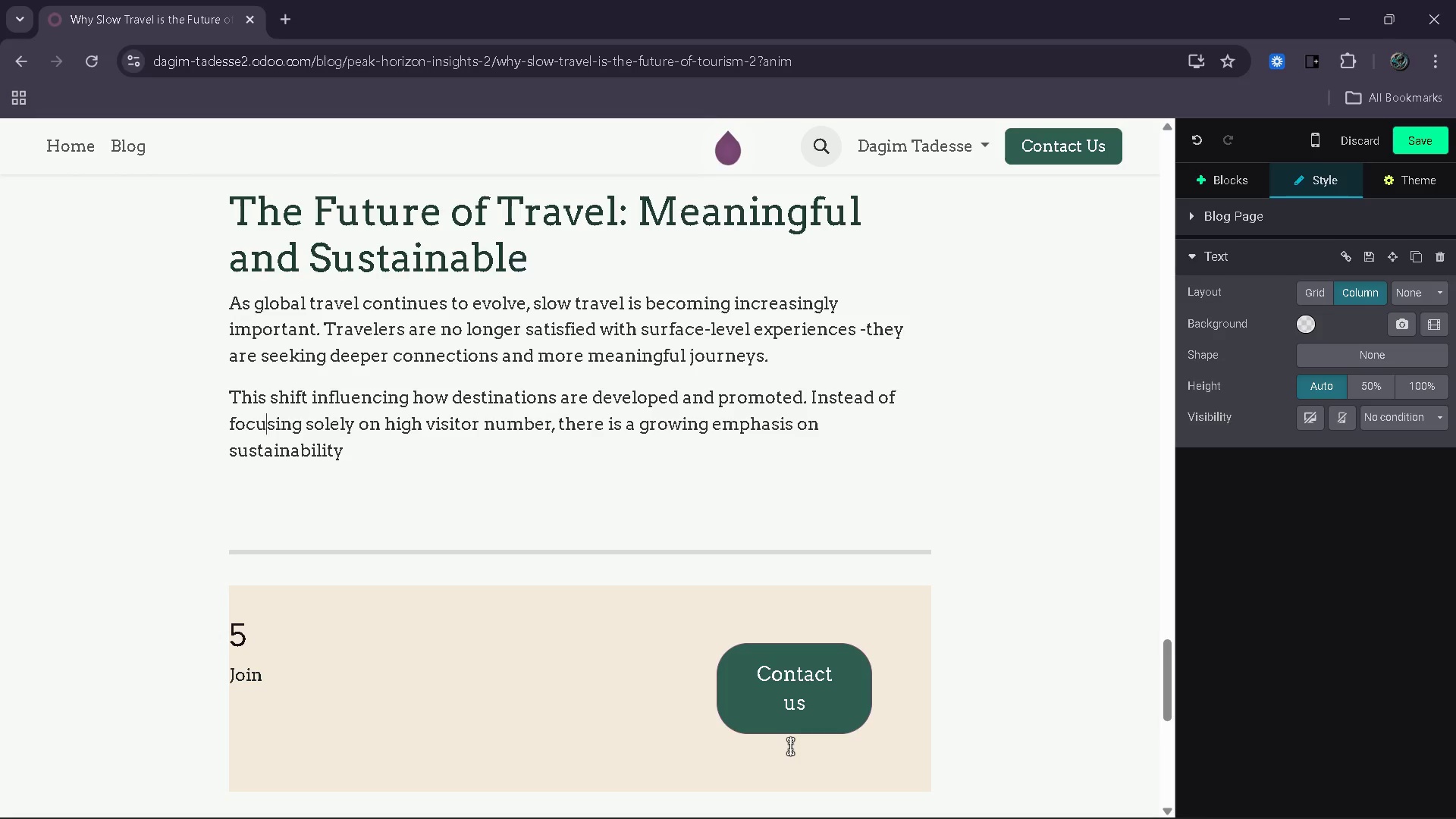 
key(ArrowDown)
 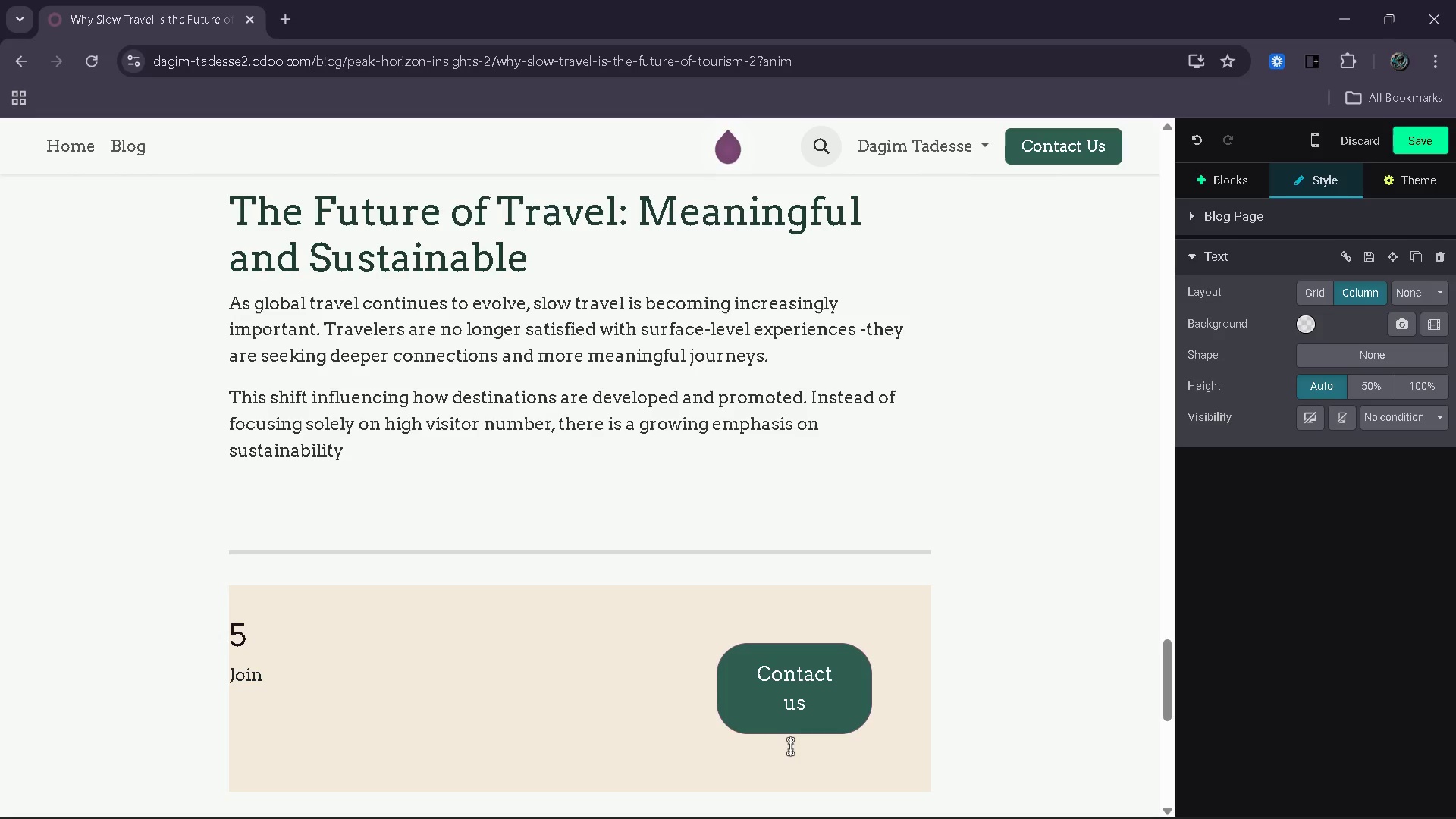 
key(End)
 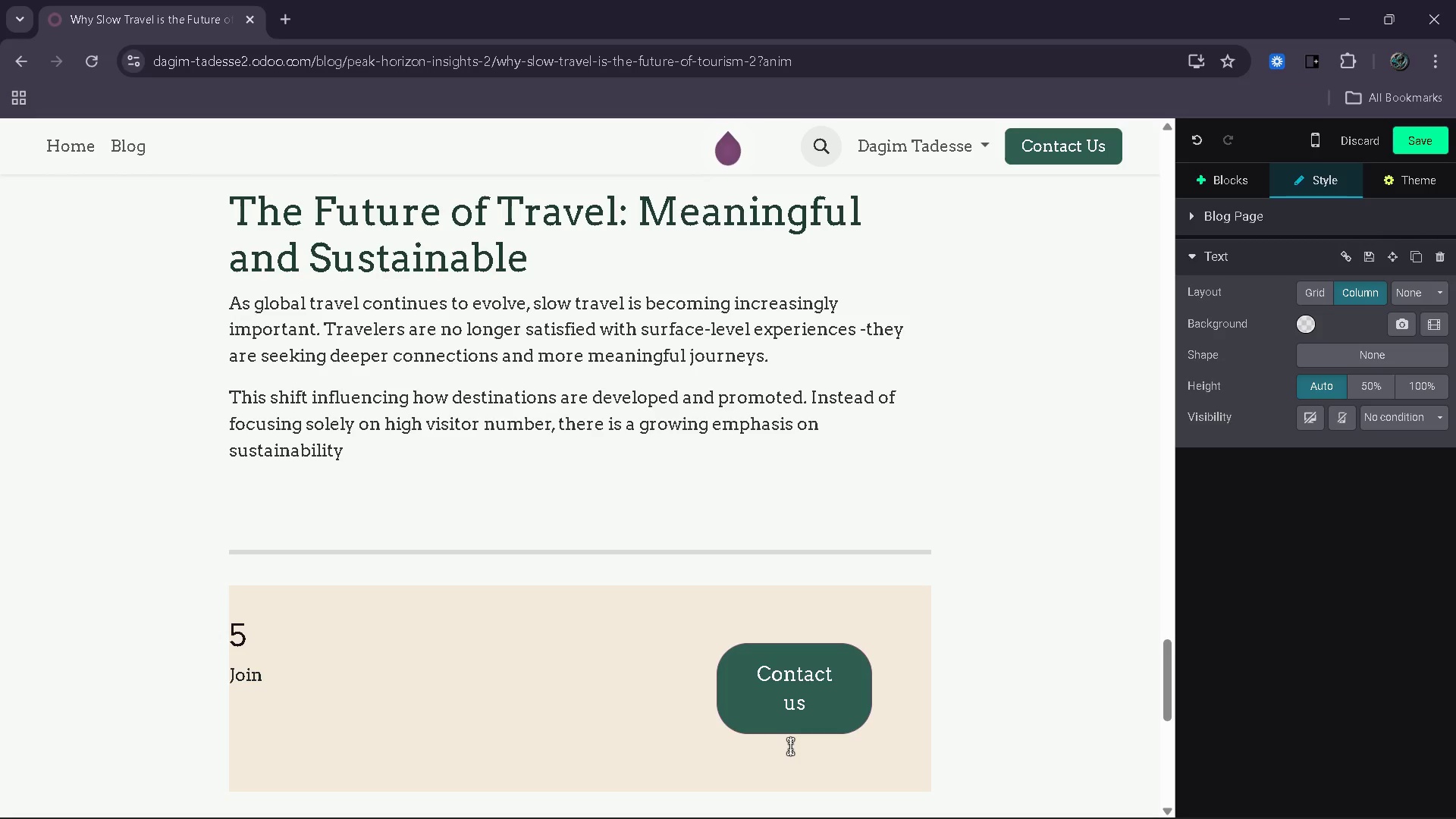 
wait(6.69)
 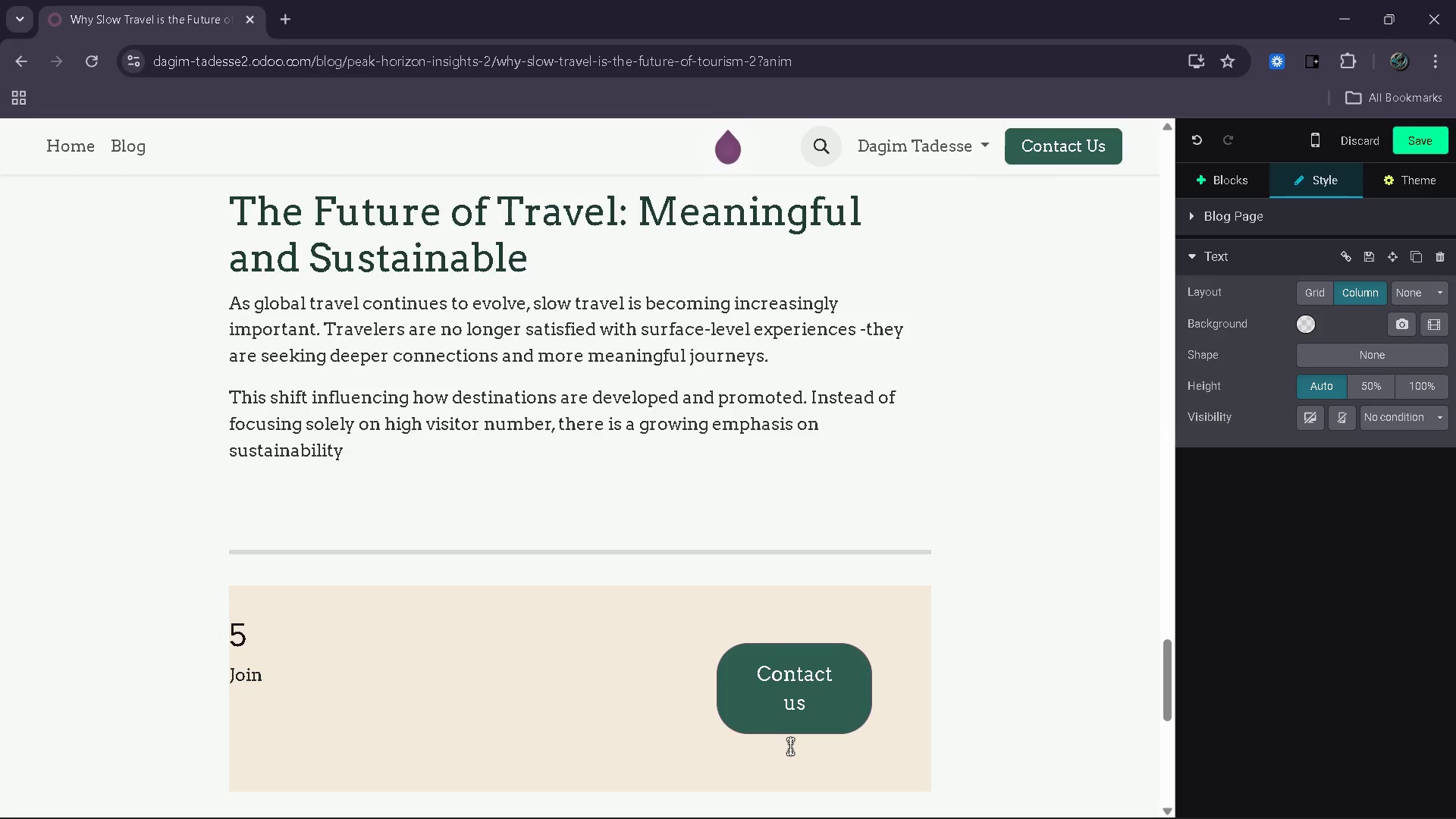 
type(culture)
key(Backspace)
type(al )
 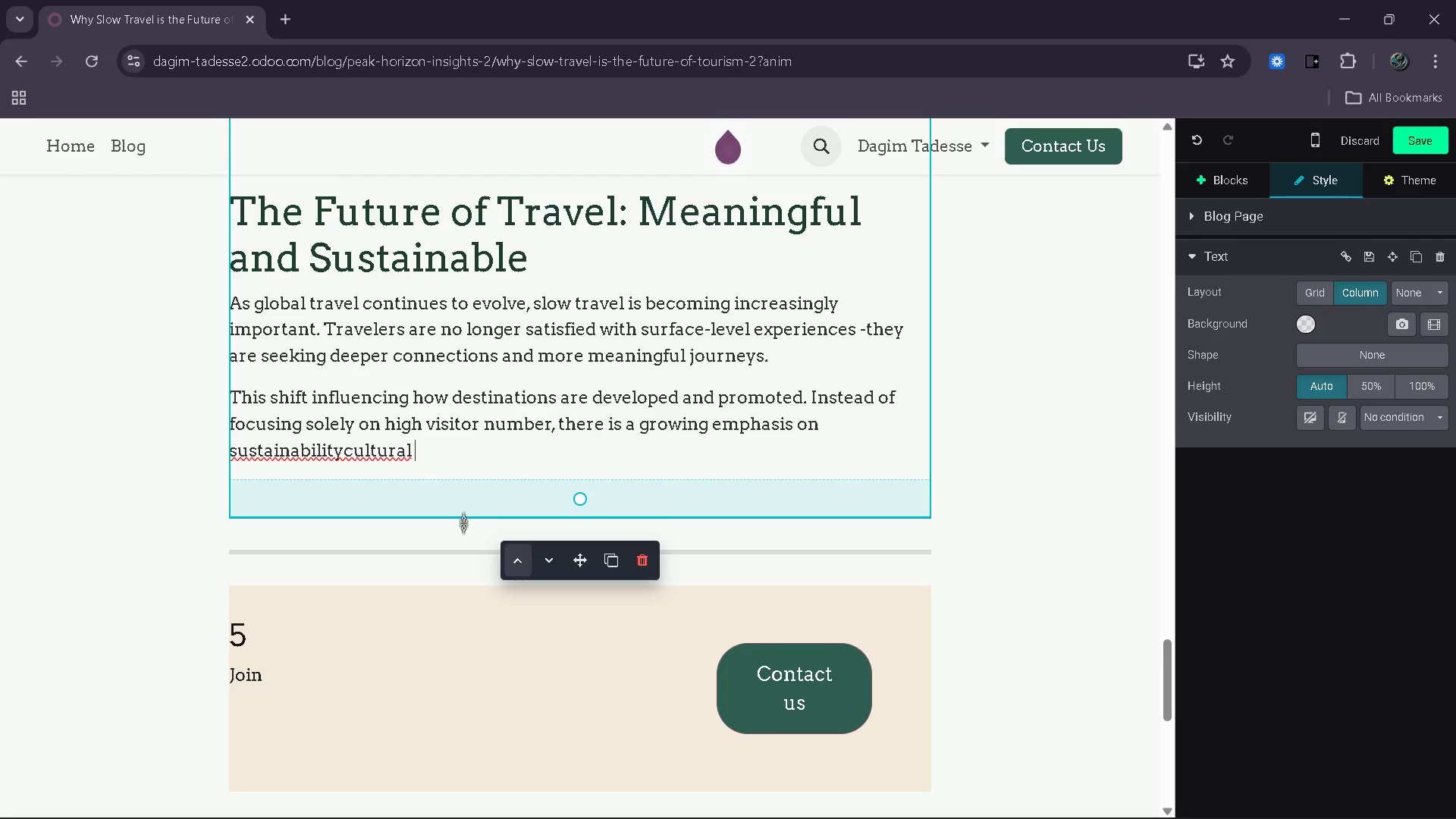 
left_click([340, 451])
 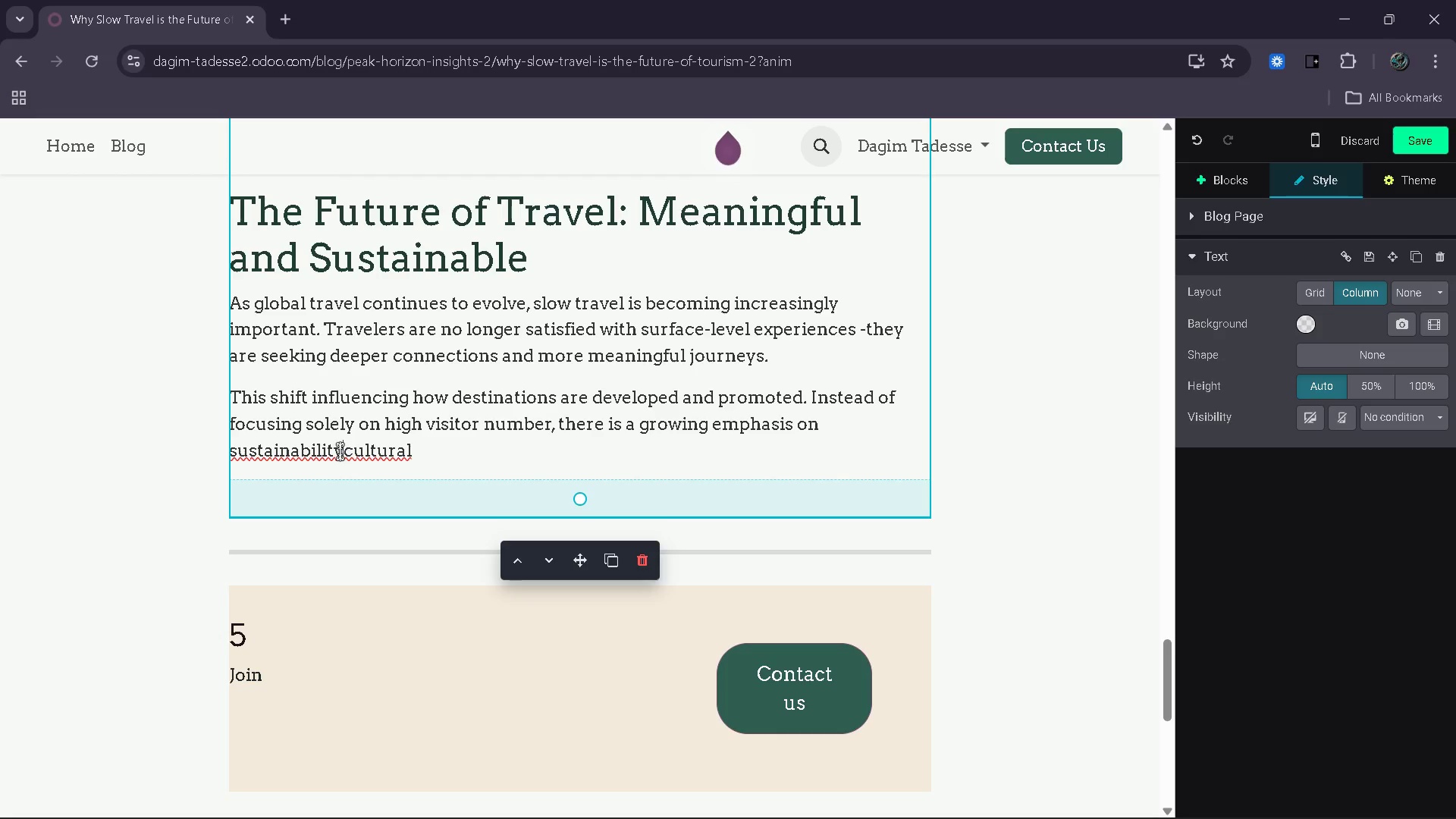 
key(Space)
 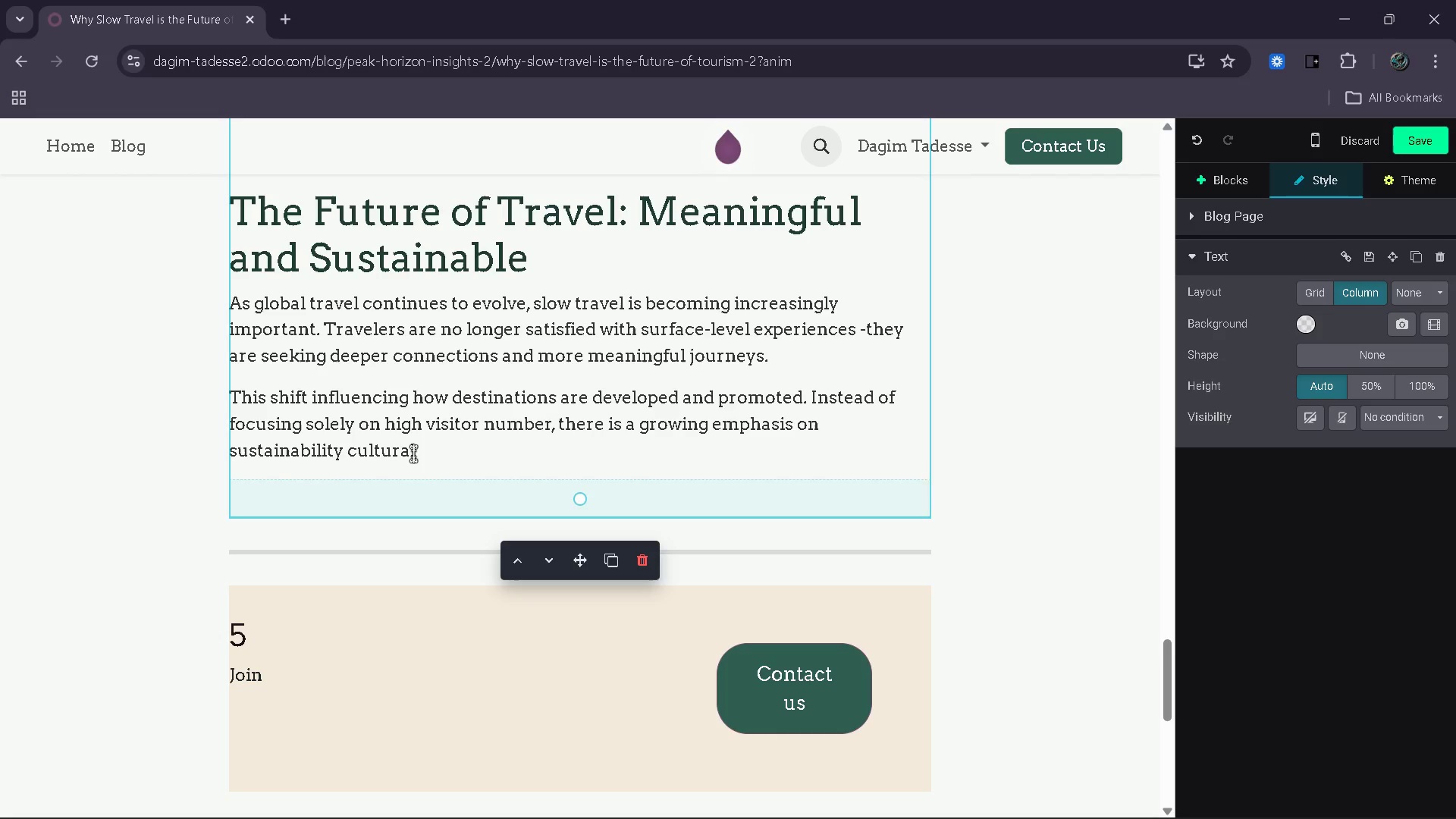 
left_click([419, 454])
 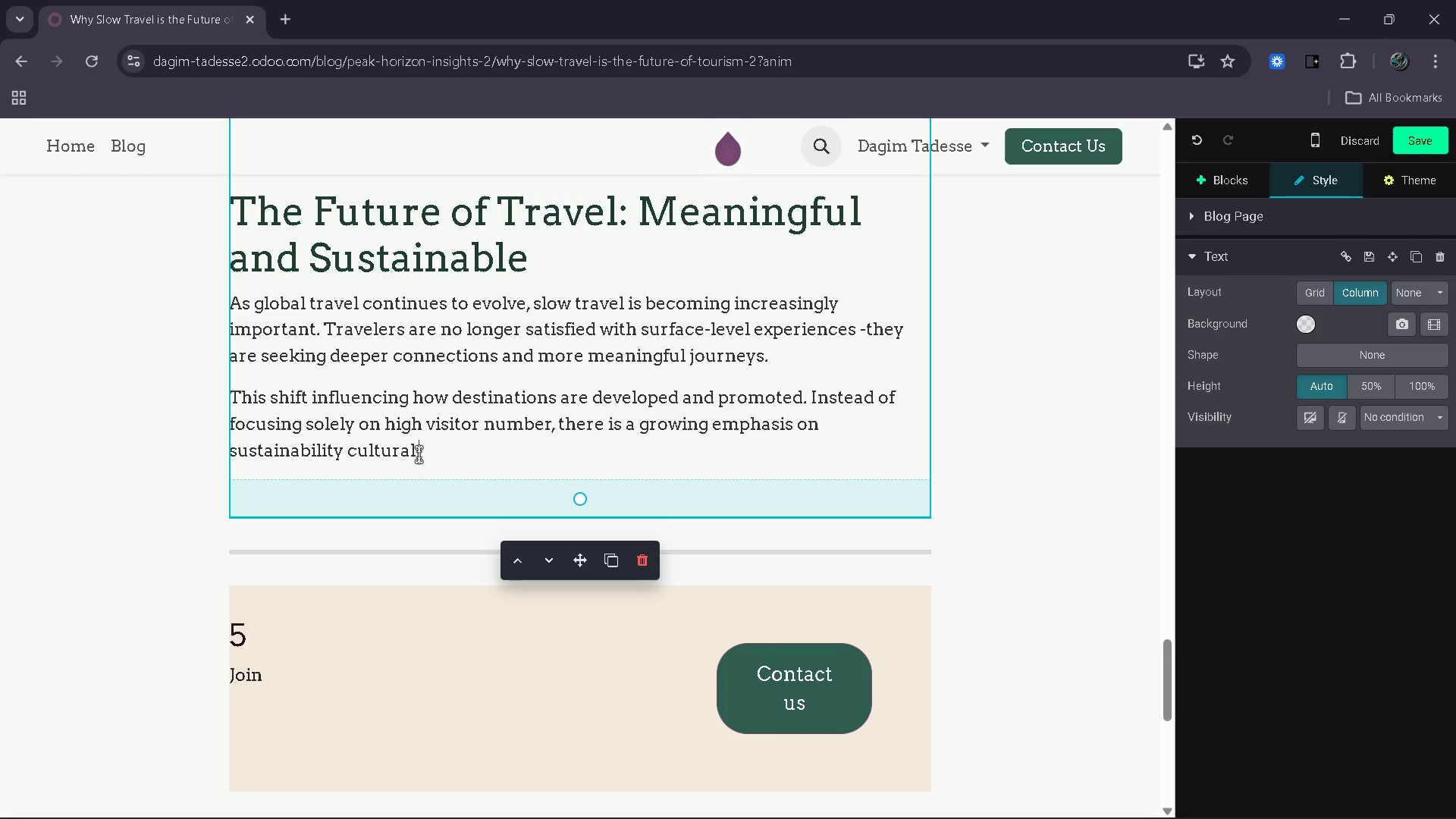 
key(Space)
 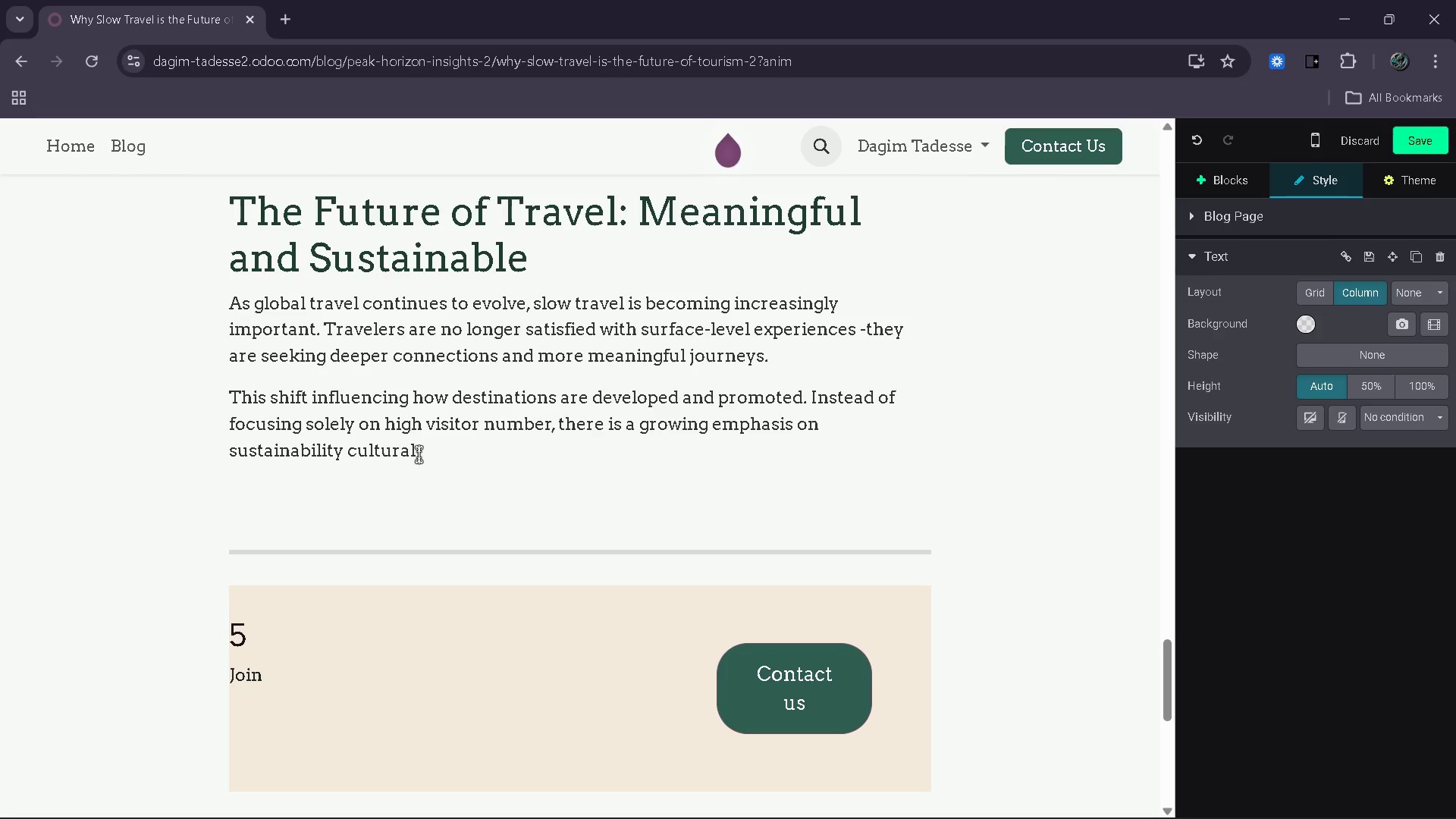 
key(Backspace)
 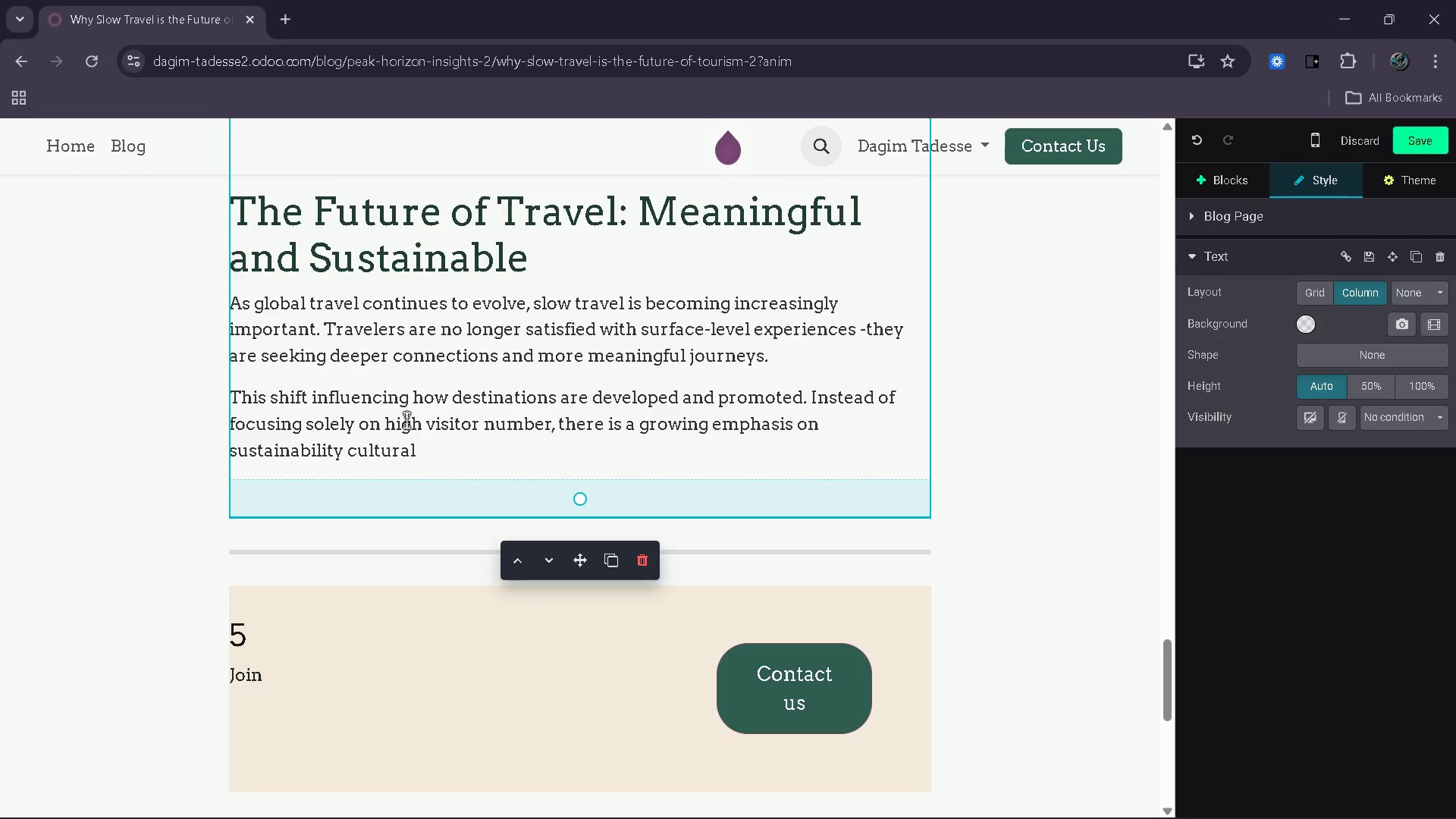 
type(preservation and community engagement,)
key(Backspace)
type(.)
 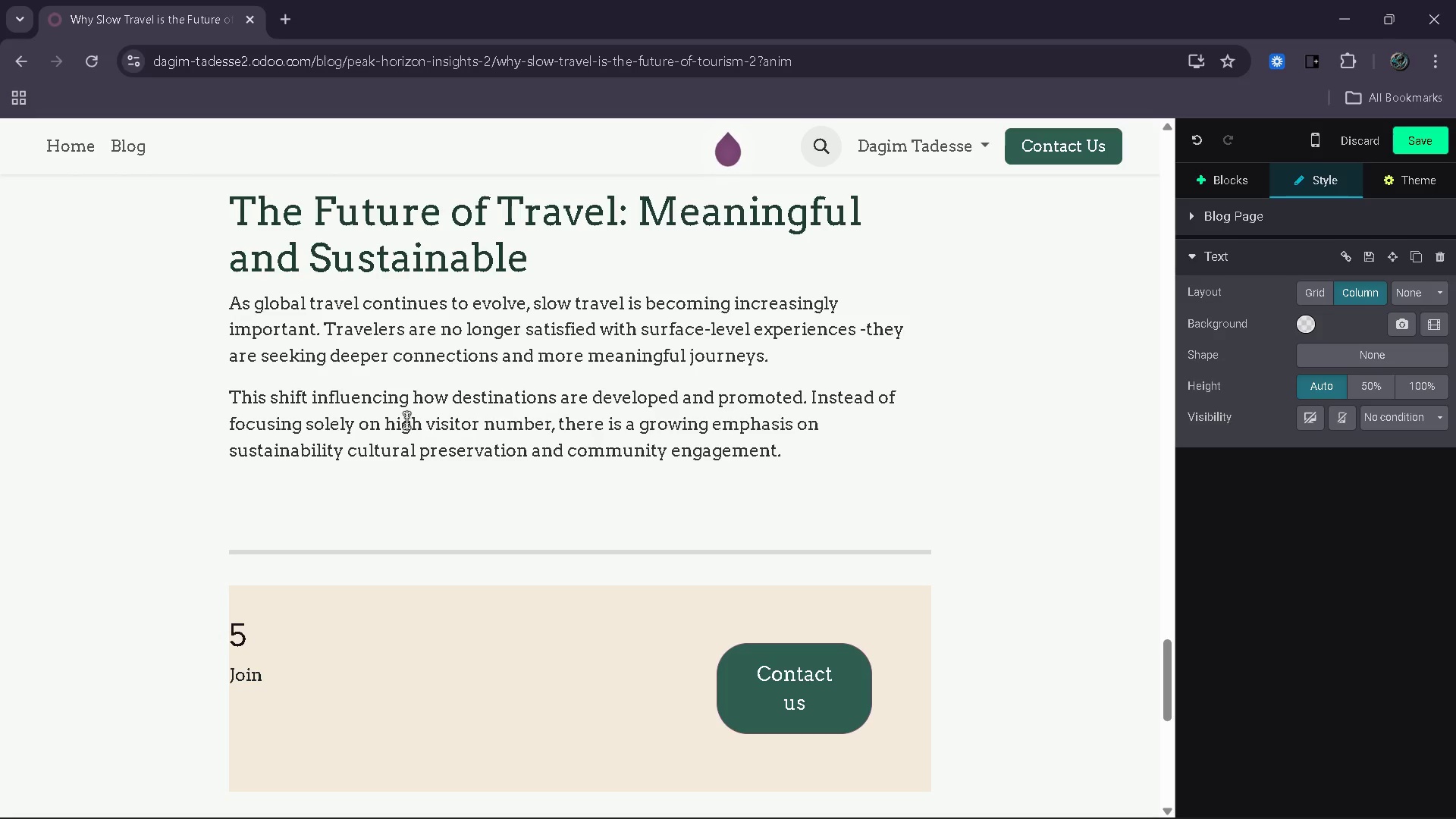 
wait(8.31)
 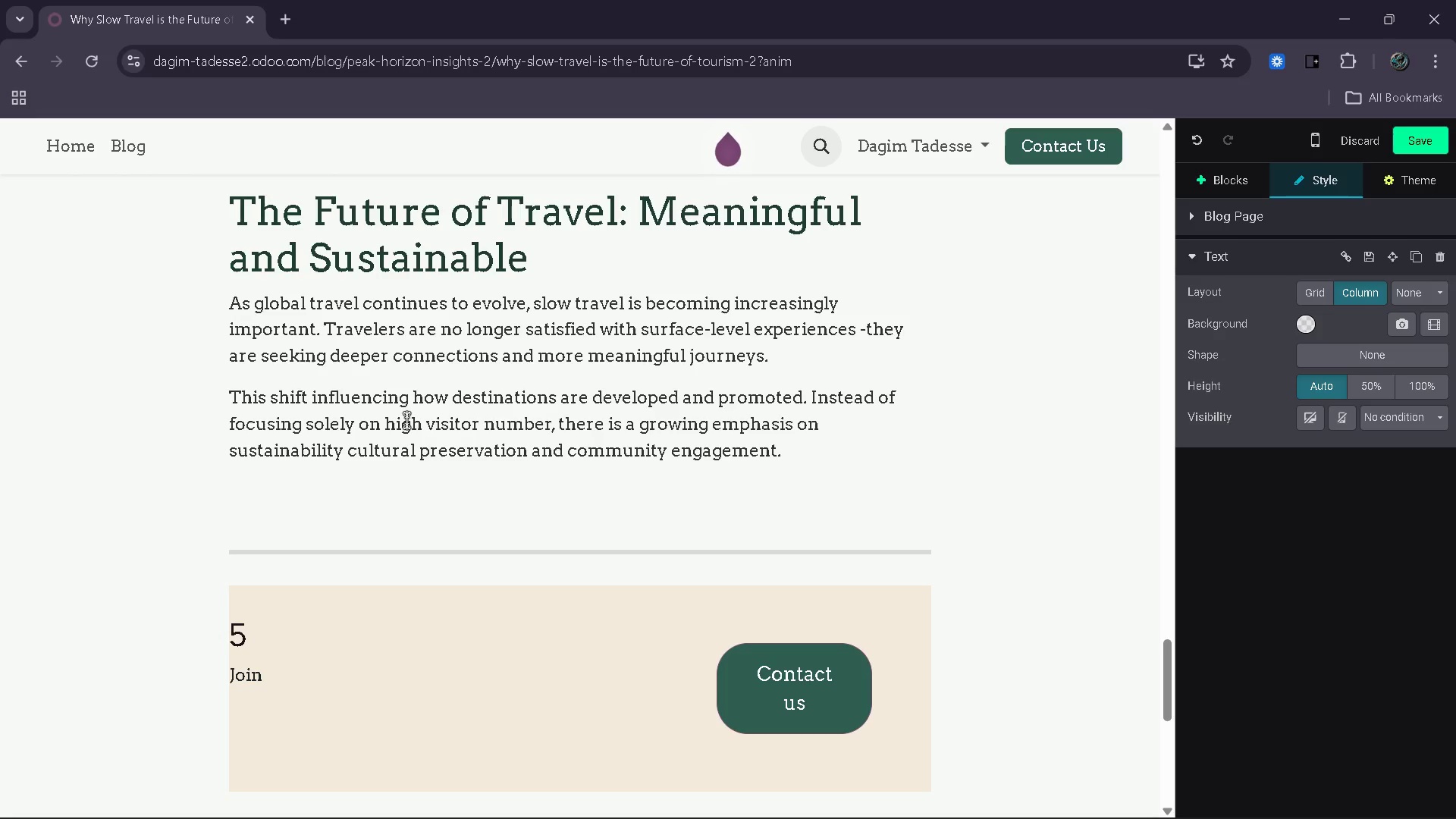 
key(Enter)
 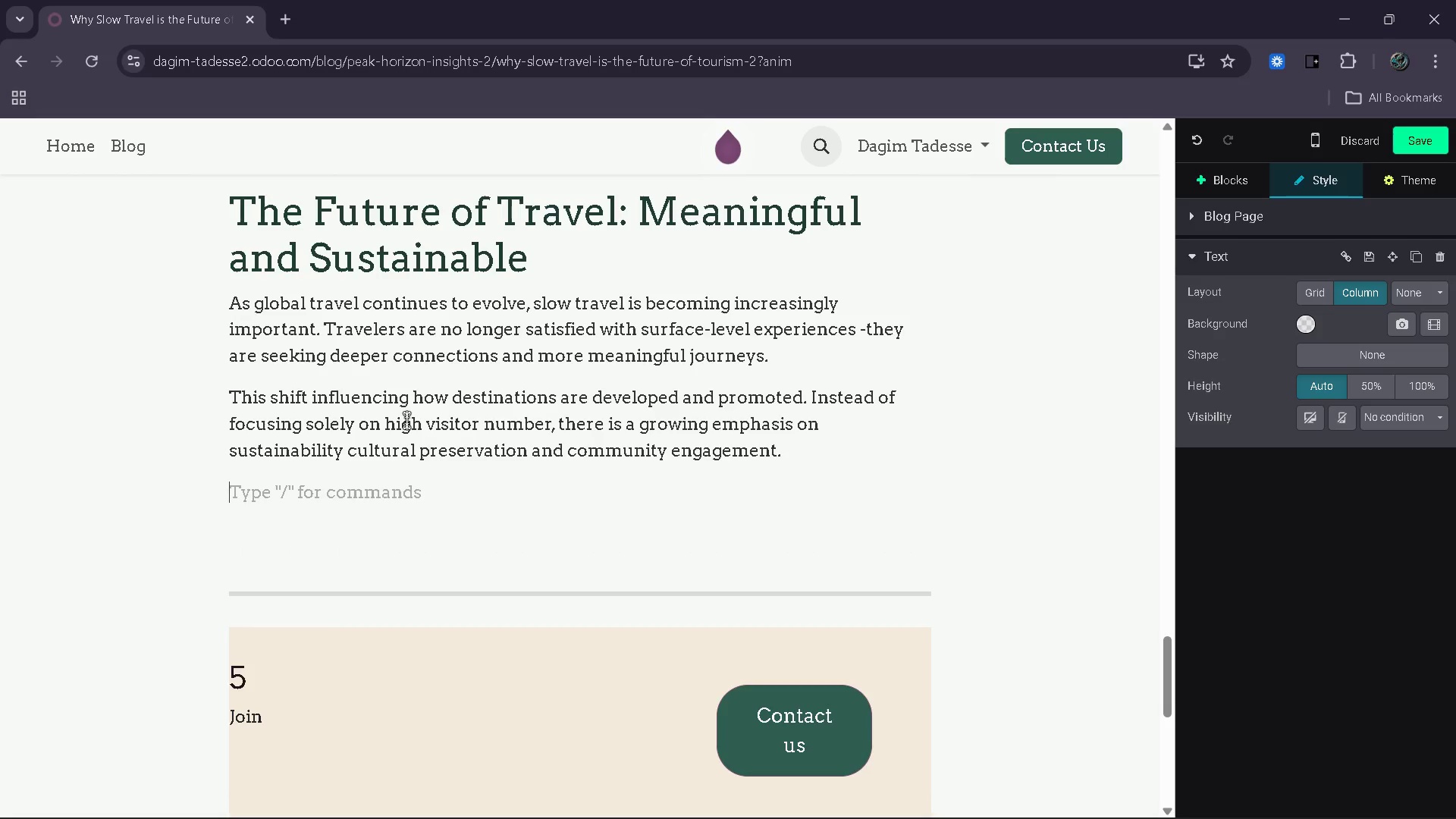 
type(Benefits og)
key(Backspace)
type(f slow travel include: )
 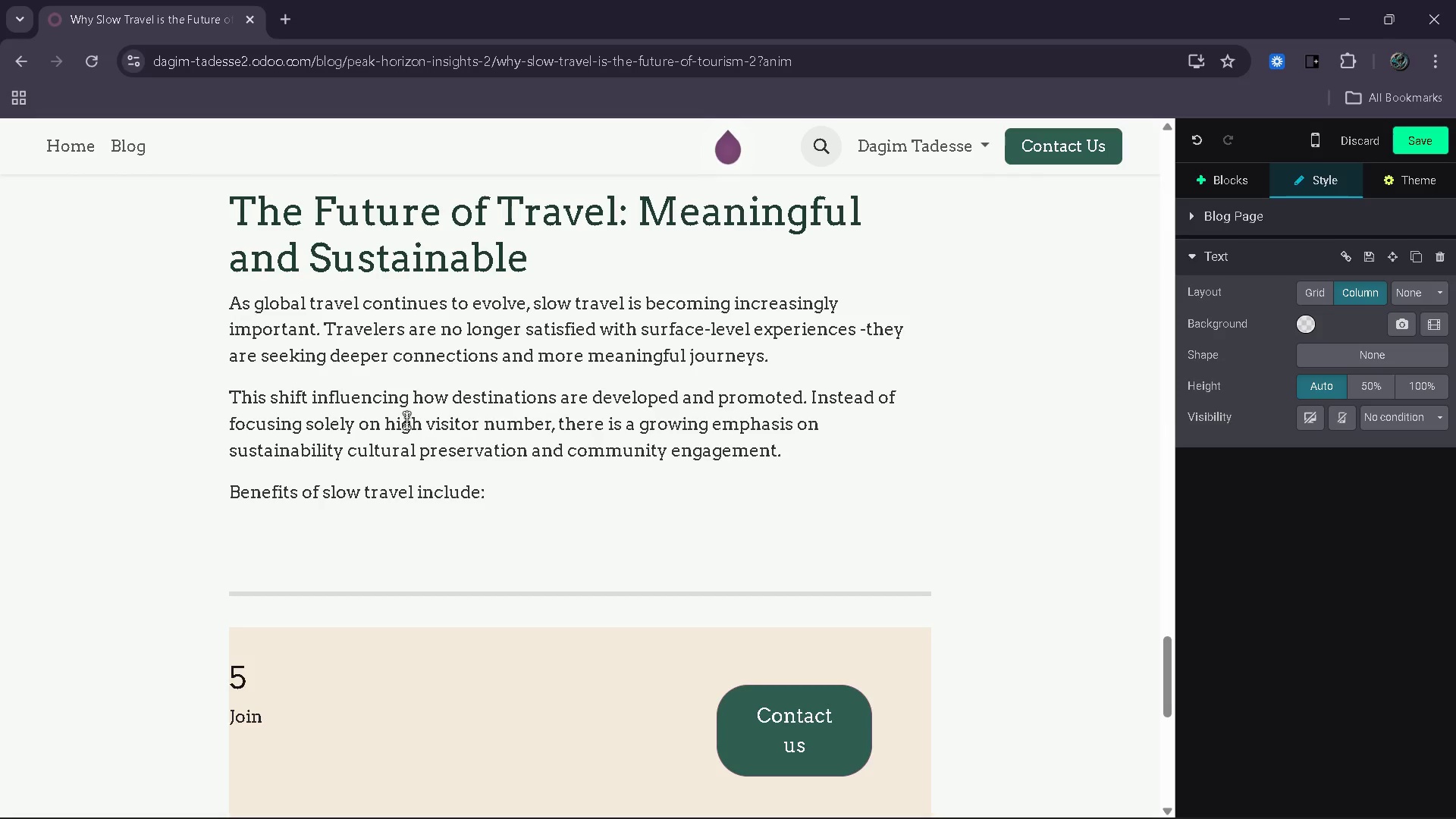 
key(Enter)
 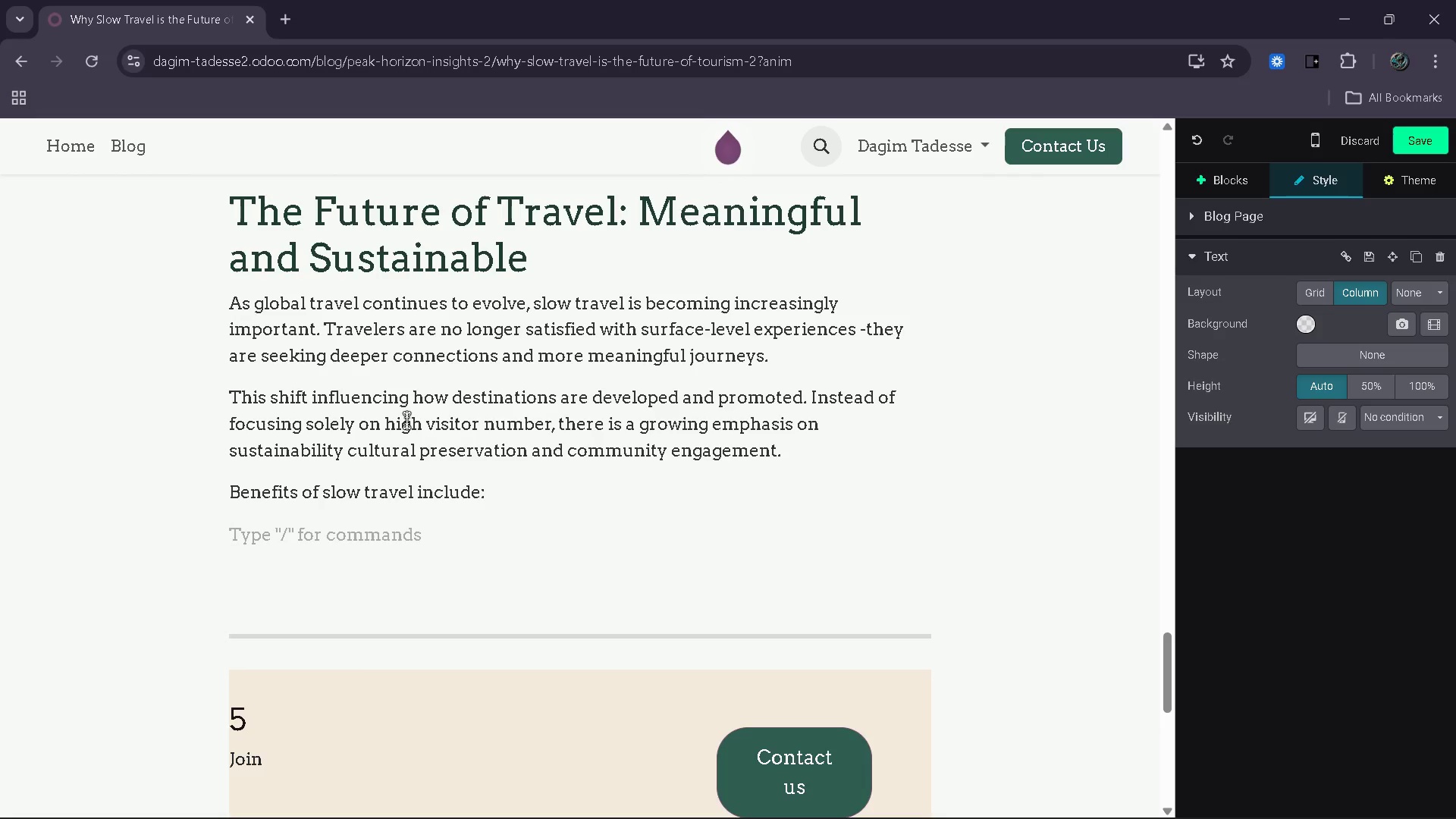 
key(Minus)
 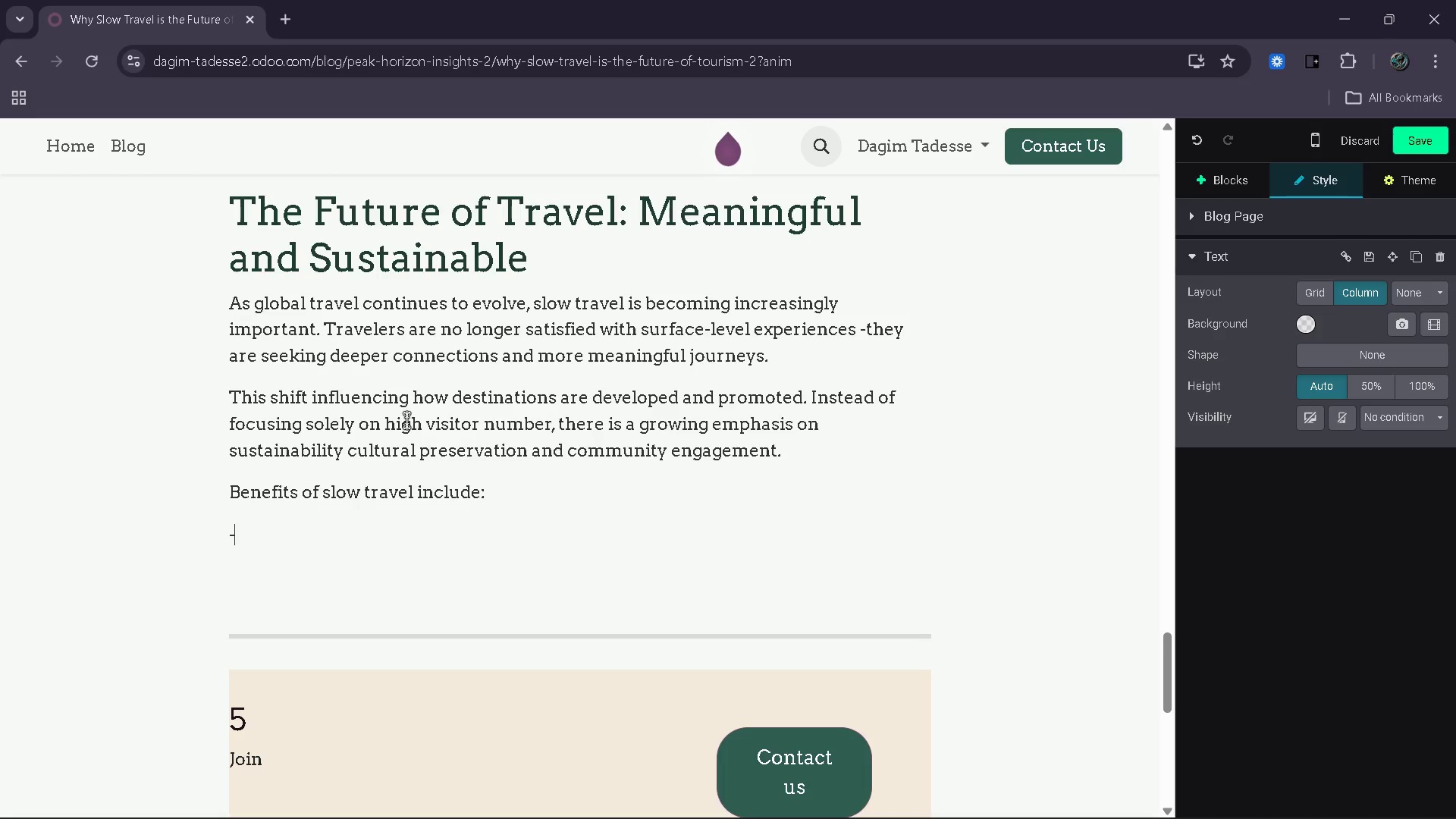 
wait(17.23)
 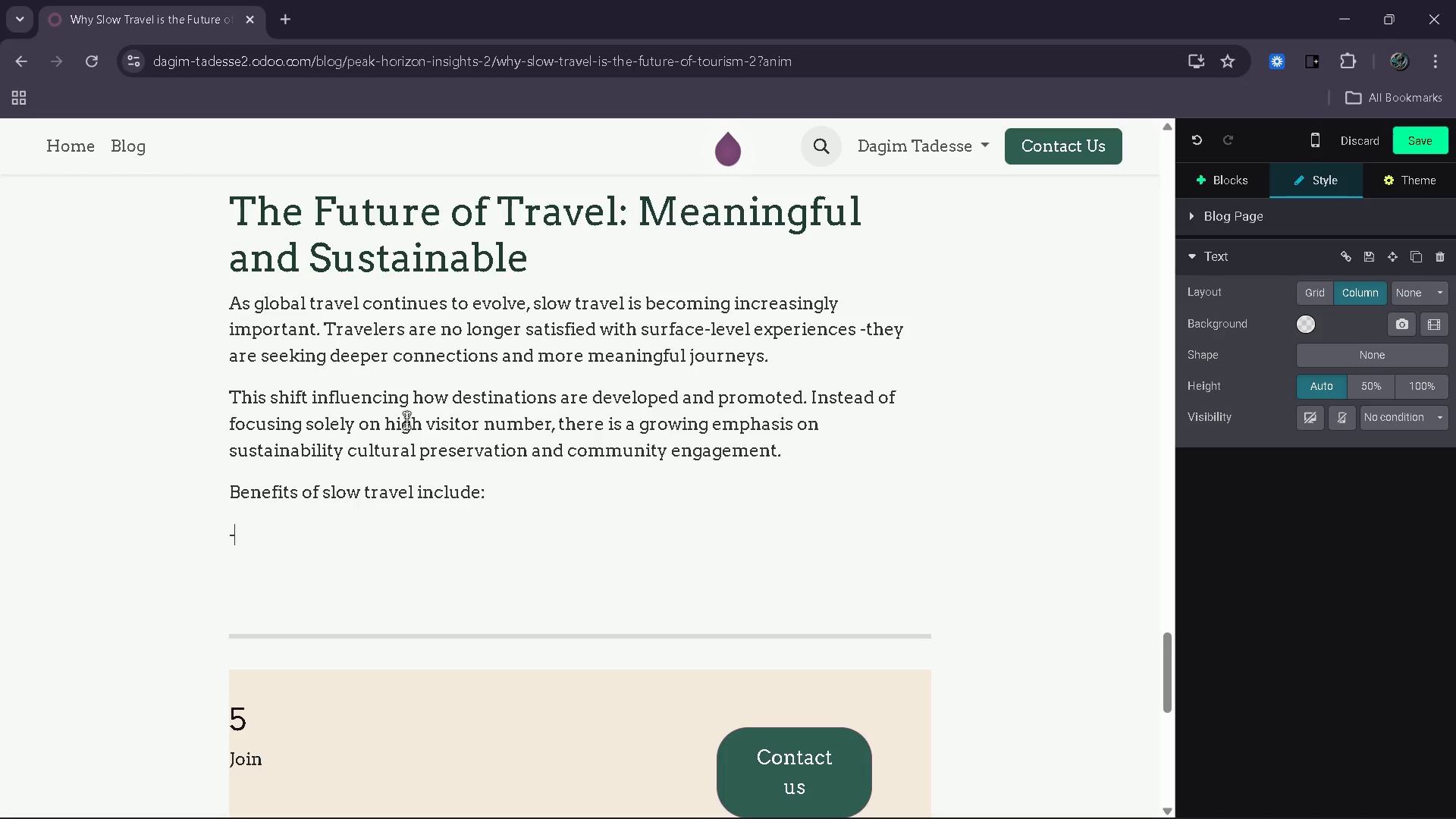 
type( Rediced environmental impact due to fewer )
key(Backspace)
type(, loner)
key(Backspace)
key(Backspace)
type(ger stays)
 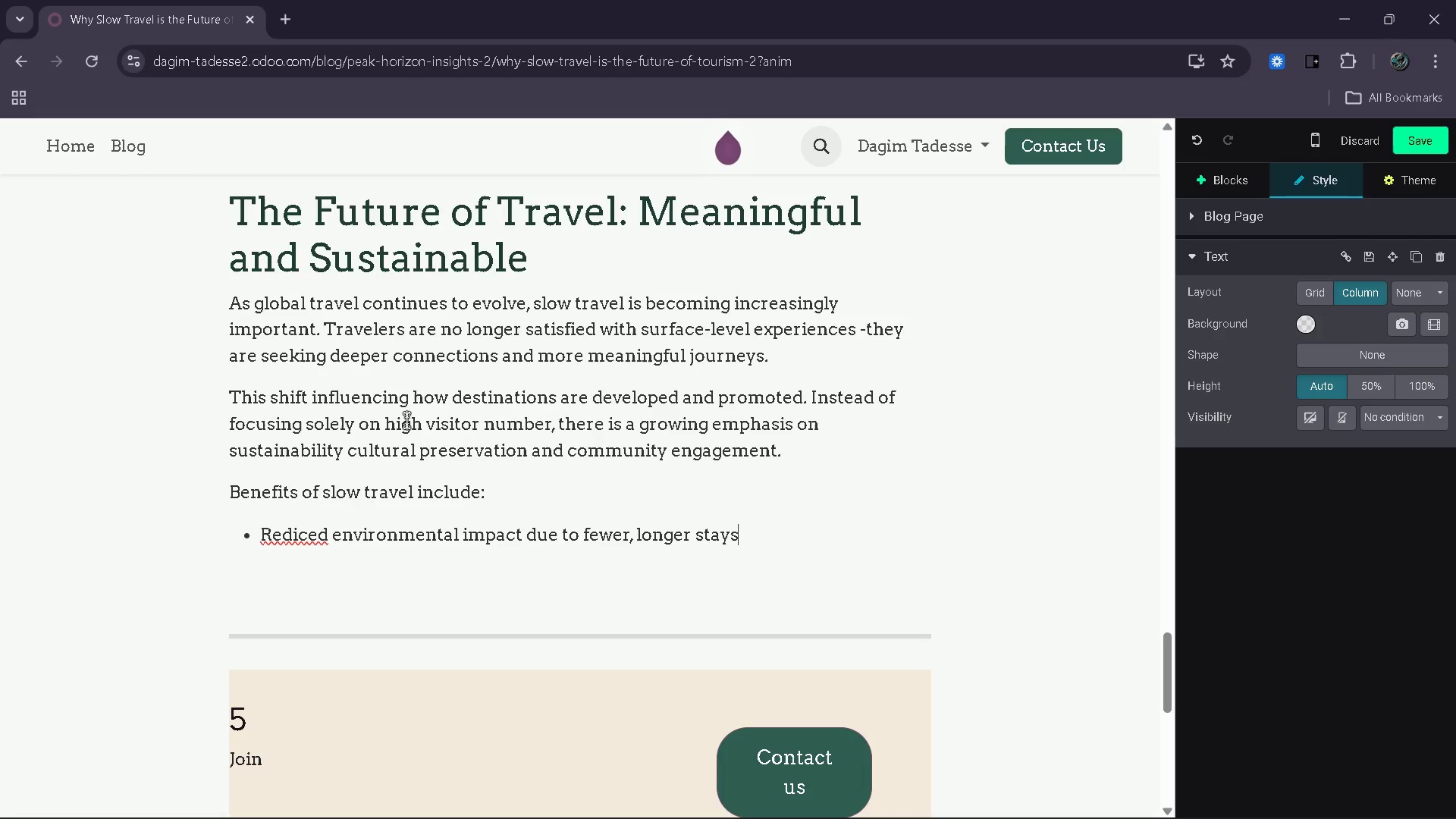 
key(Enter)
 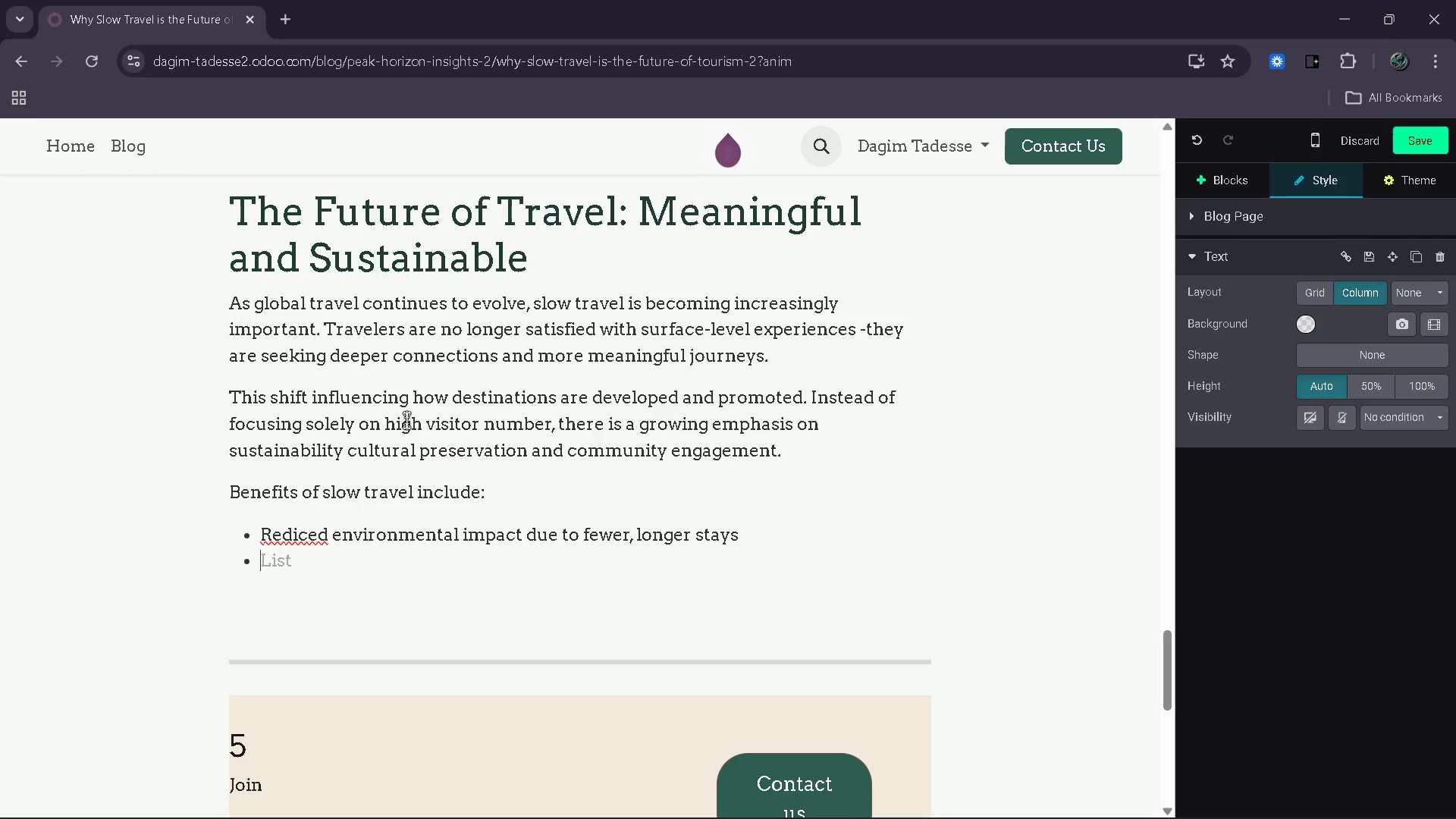 
type(GREate)
 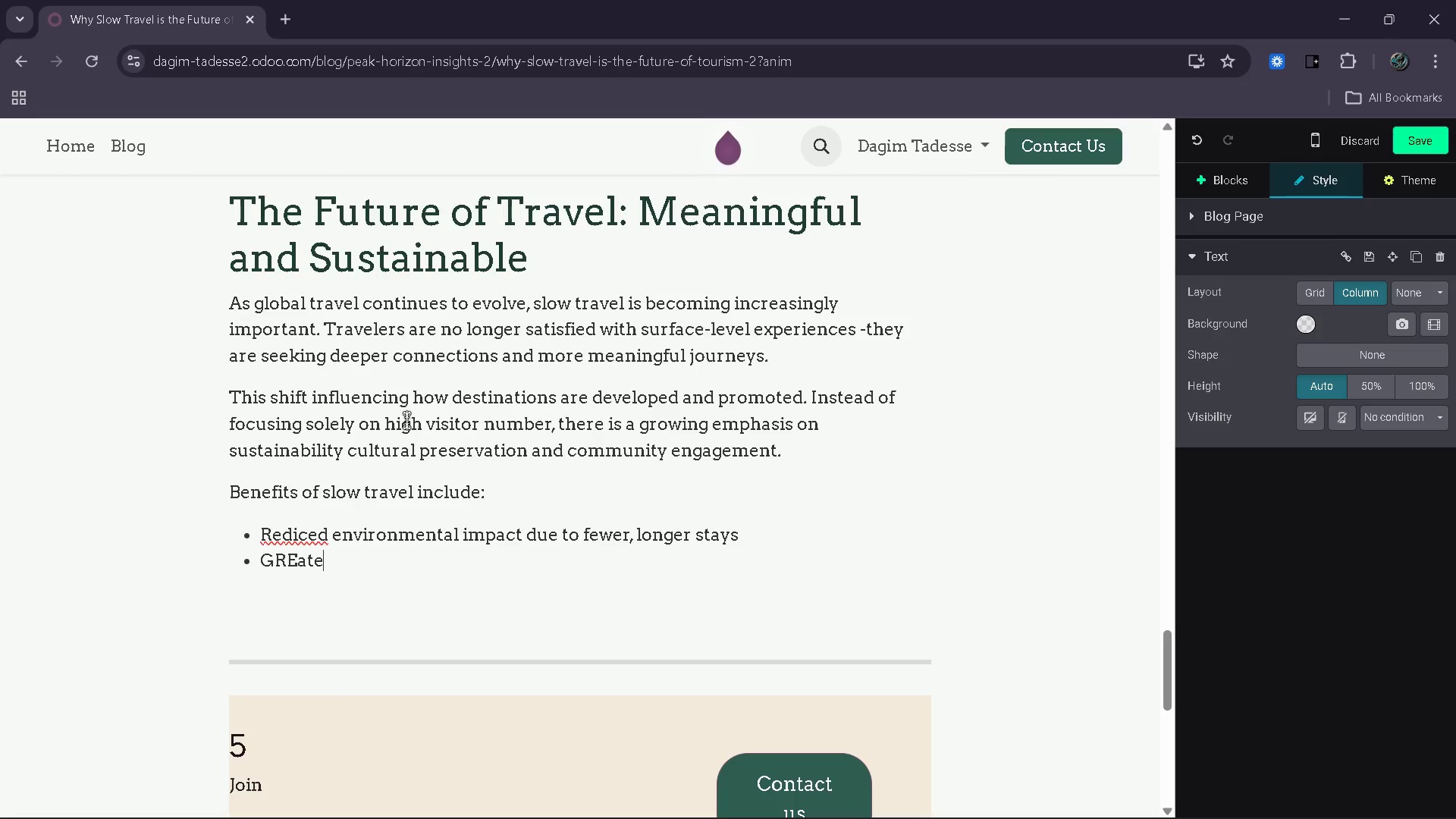 
key(ArrowUp)
 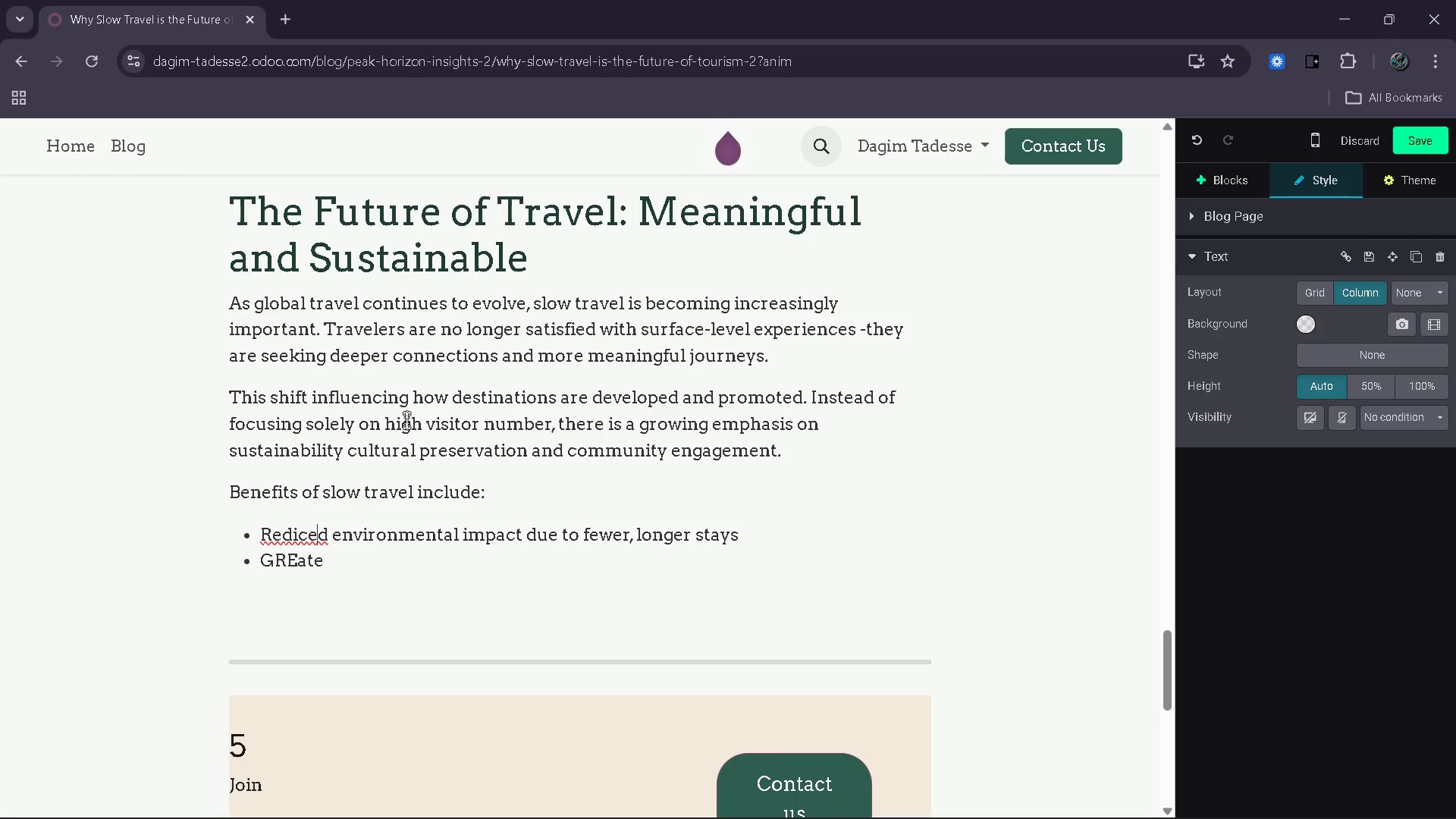 
key(ArrowLeft)
 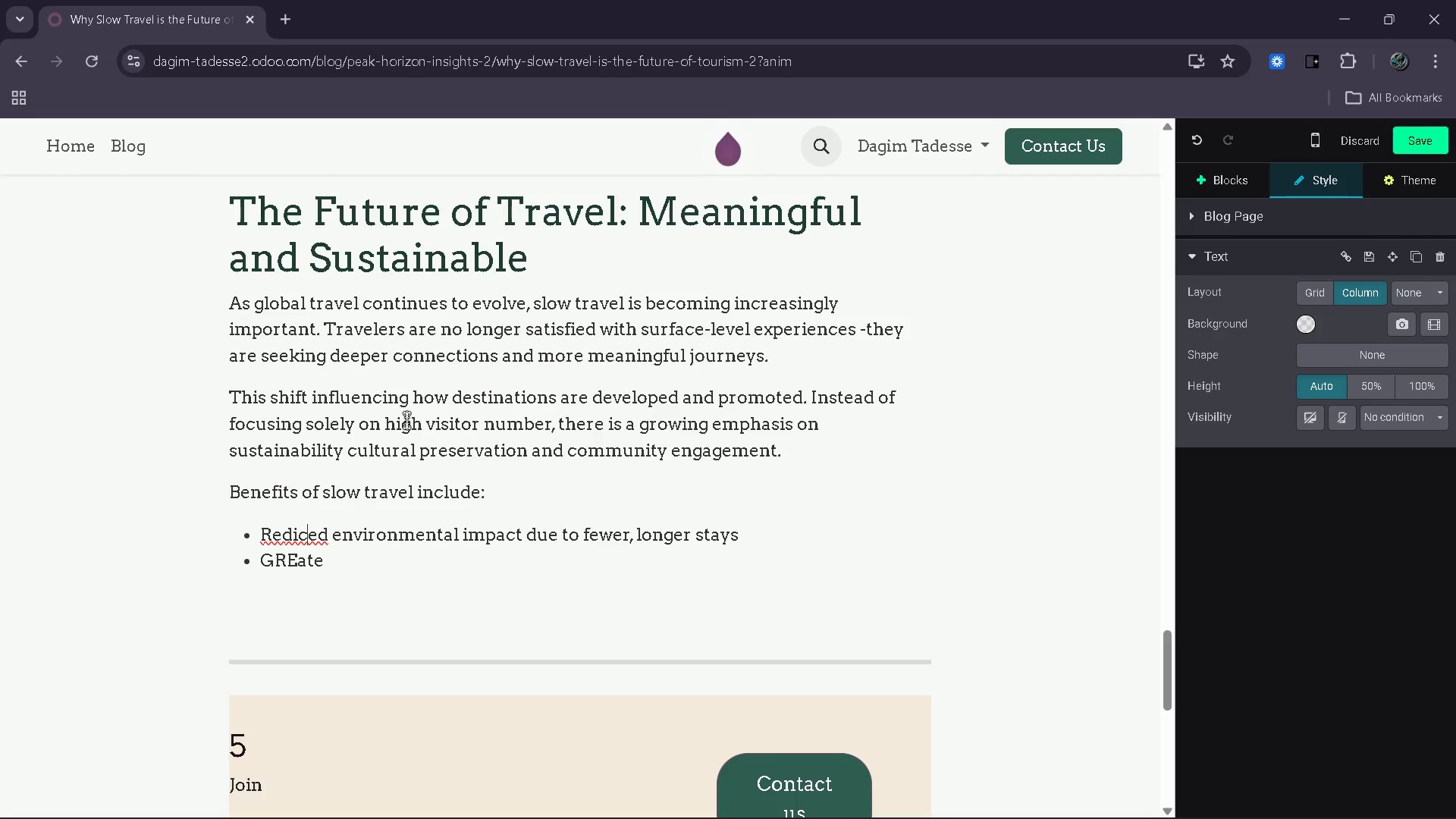 
key(ArrowLeft)
 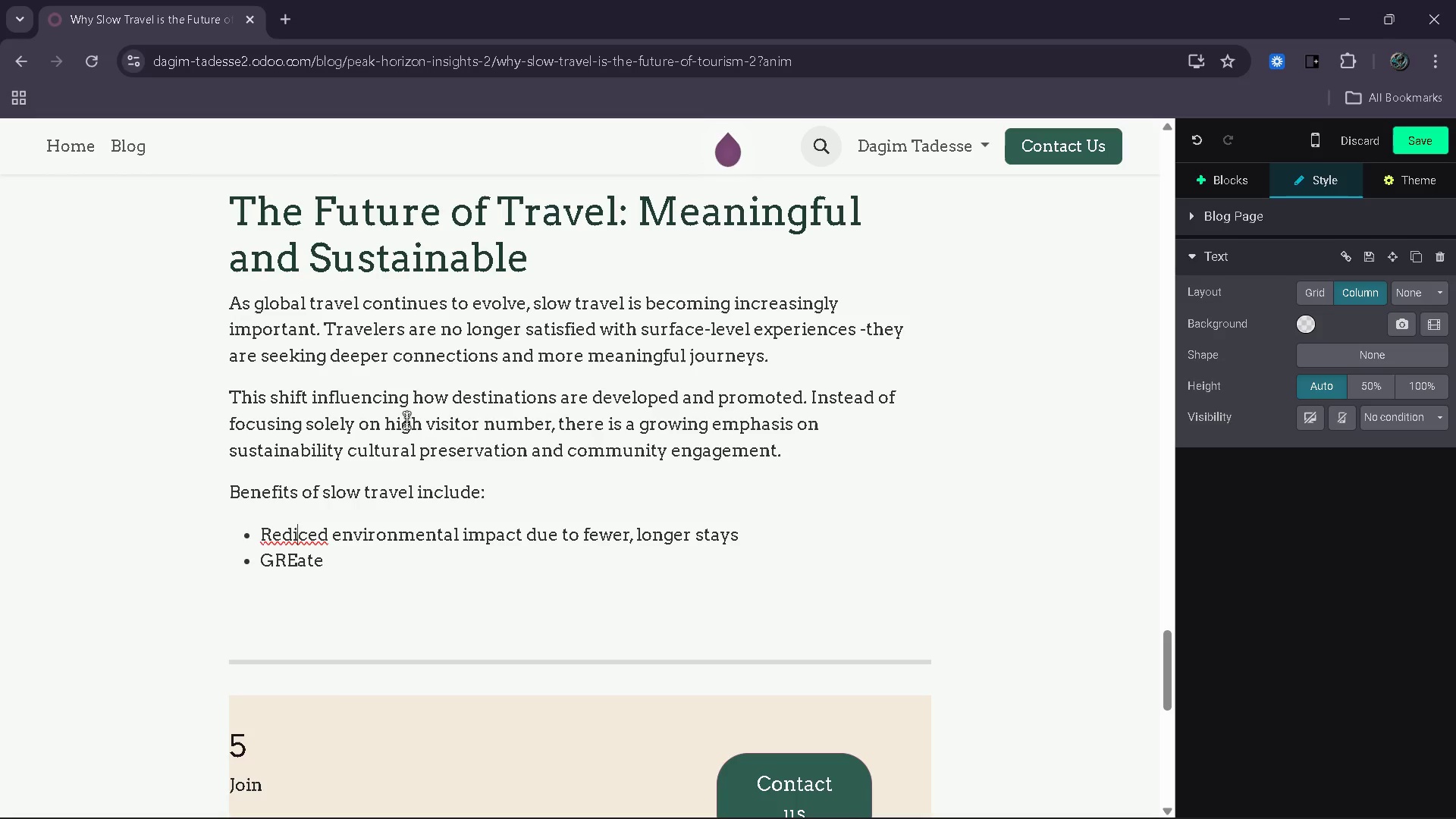 
key(Backspace)
 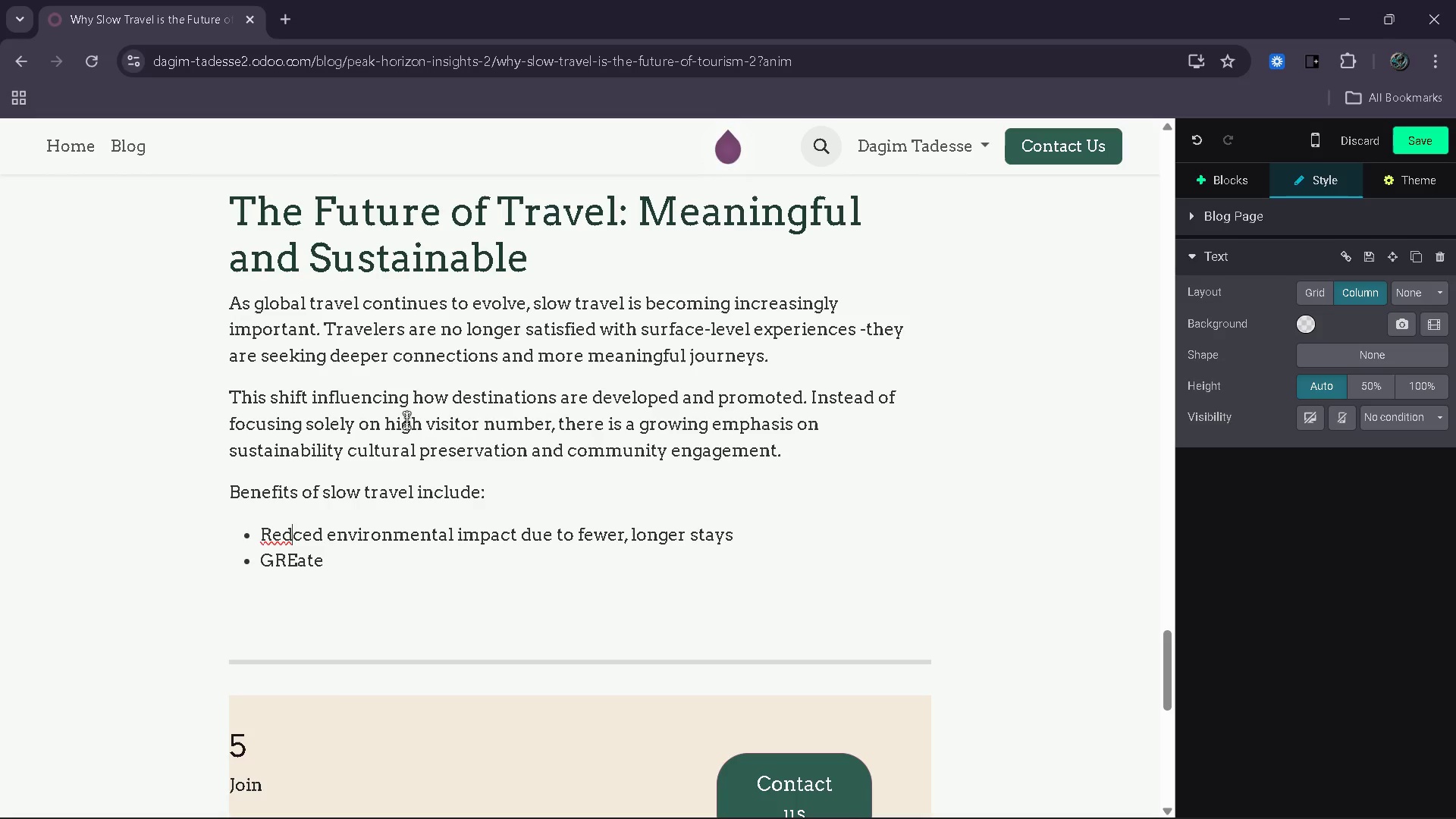 
key(U)
 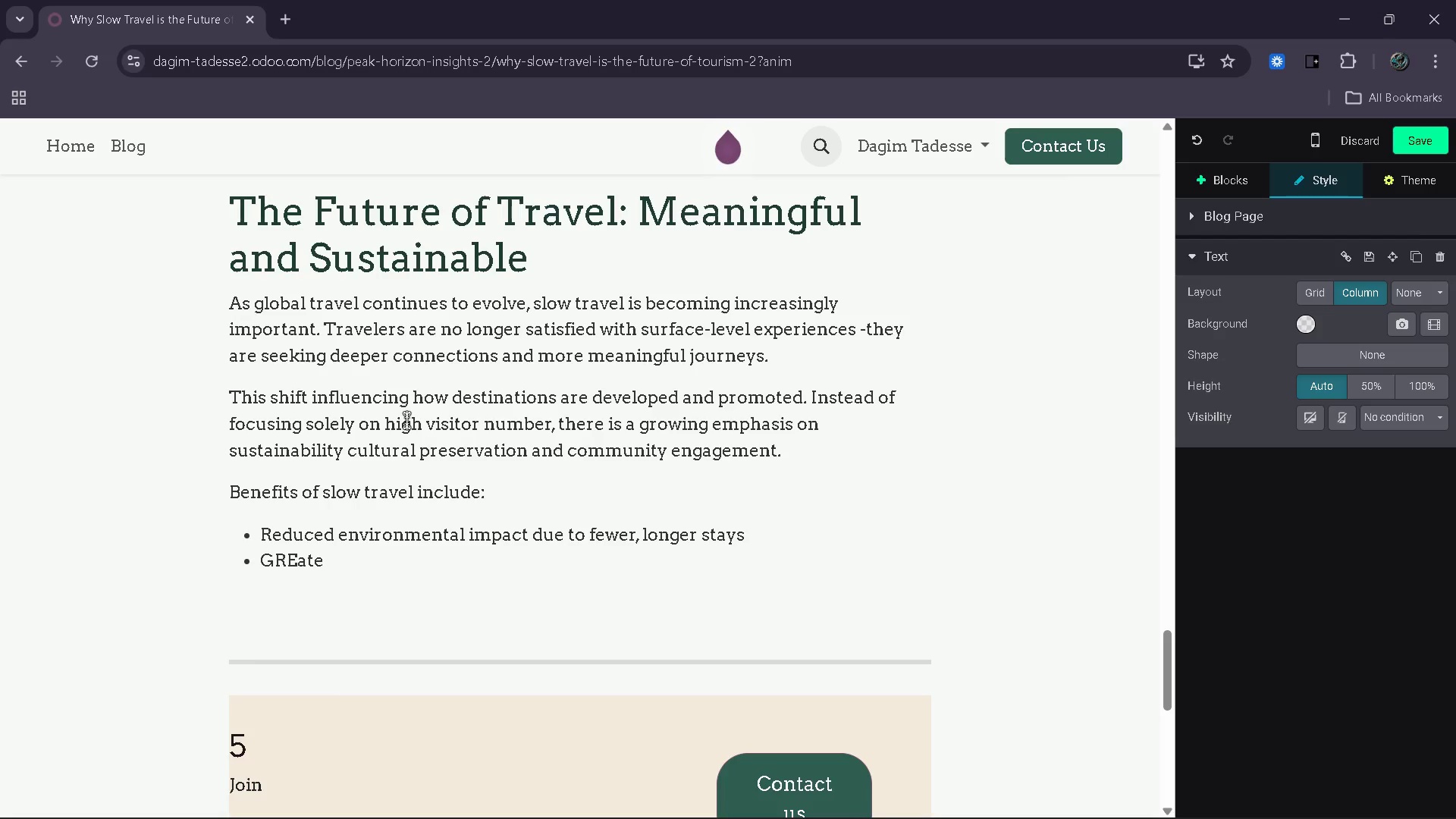 
key(ArrowRight)
 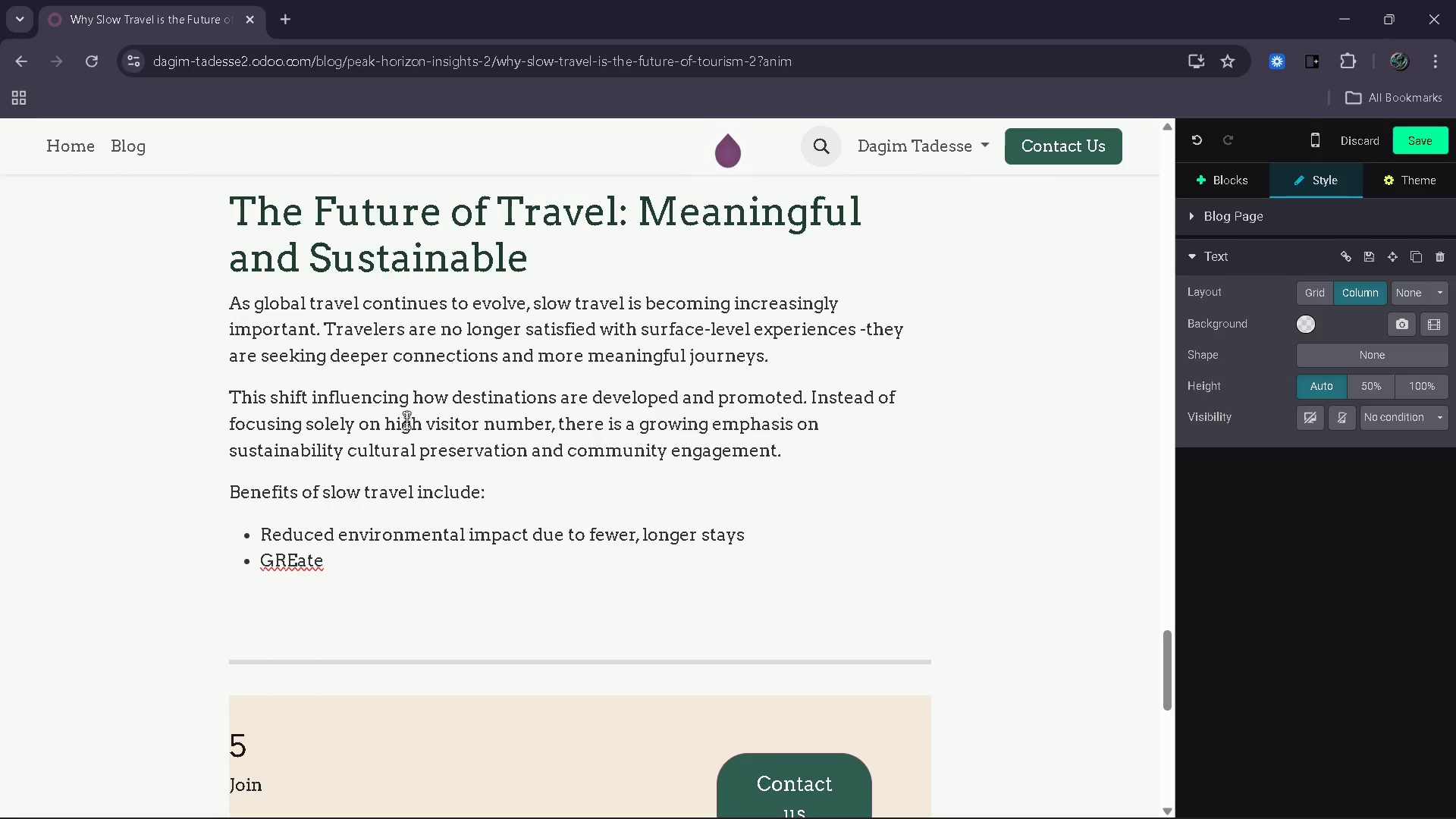 
key(ArrowDown)
 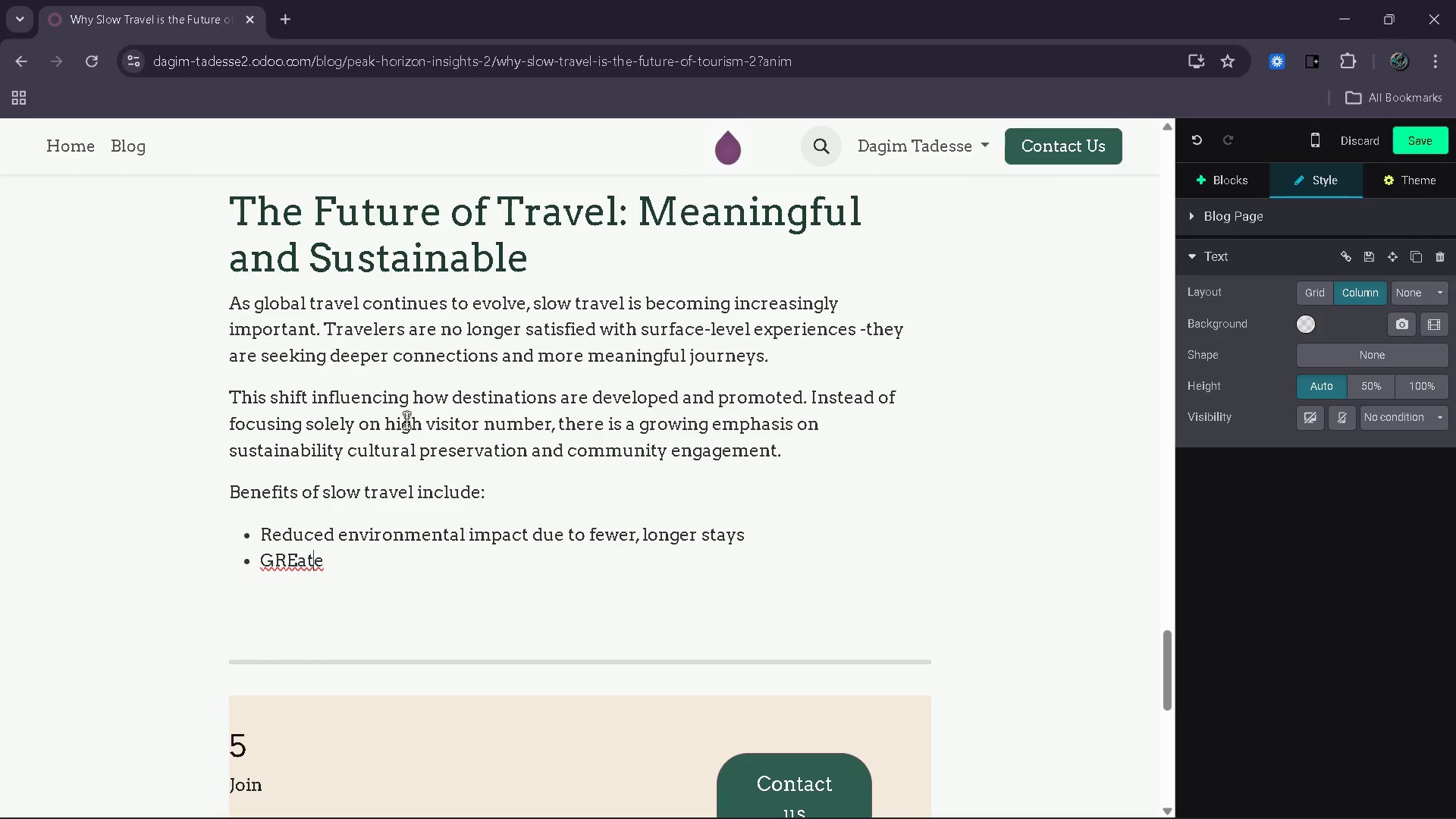 
key(ArrowLeft)
 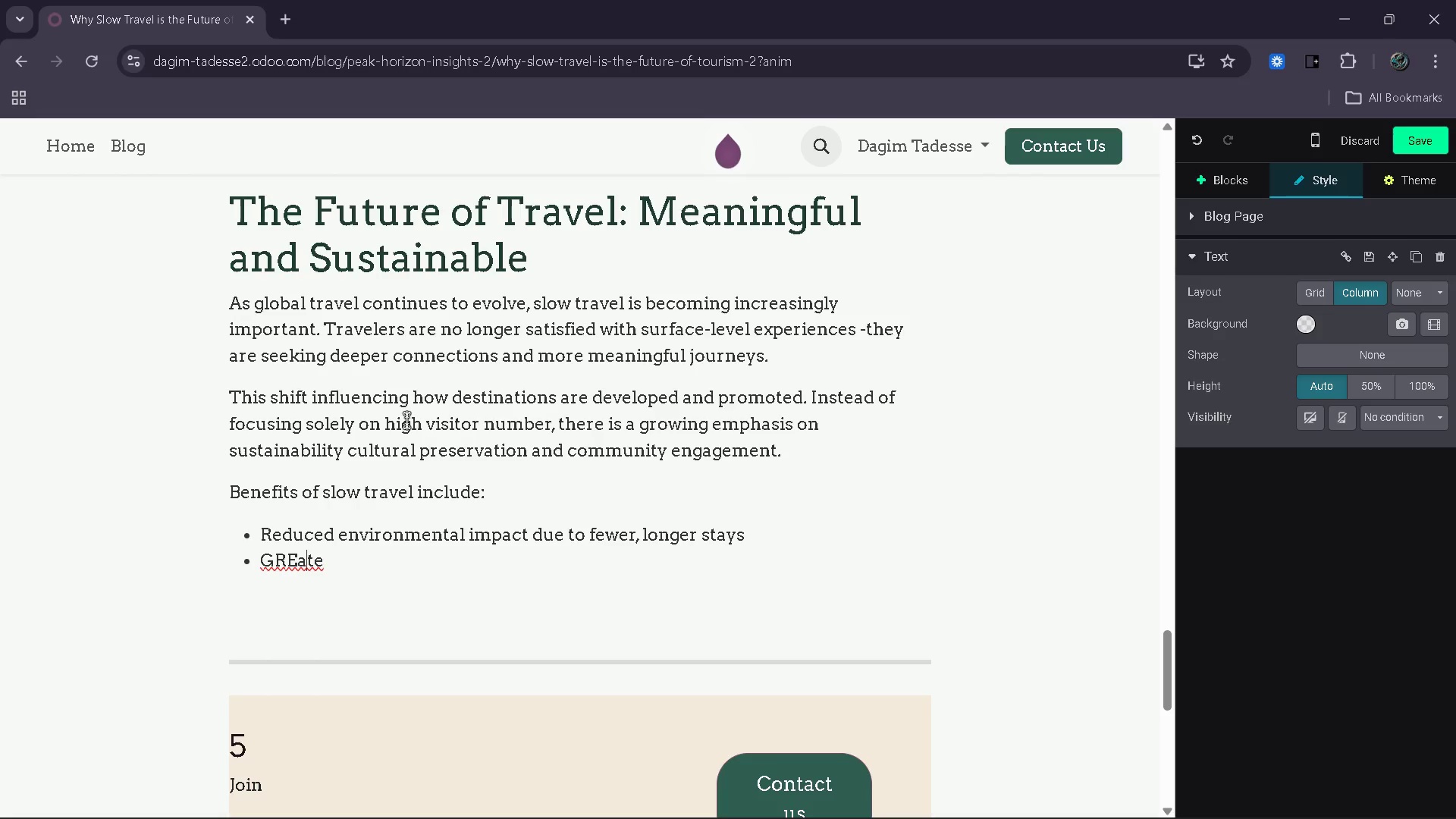 
key(ArrowLeft)
 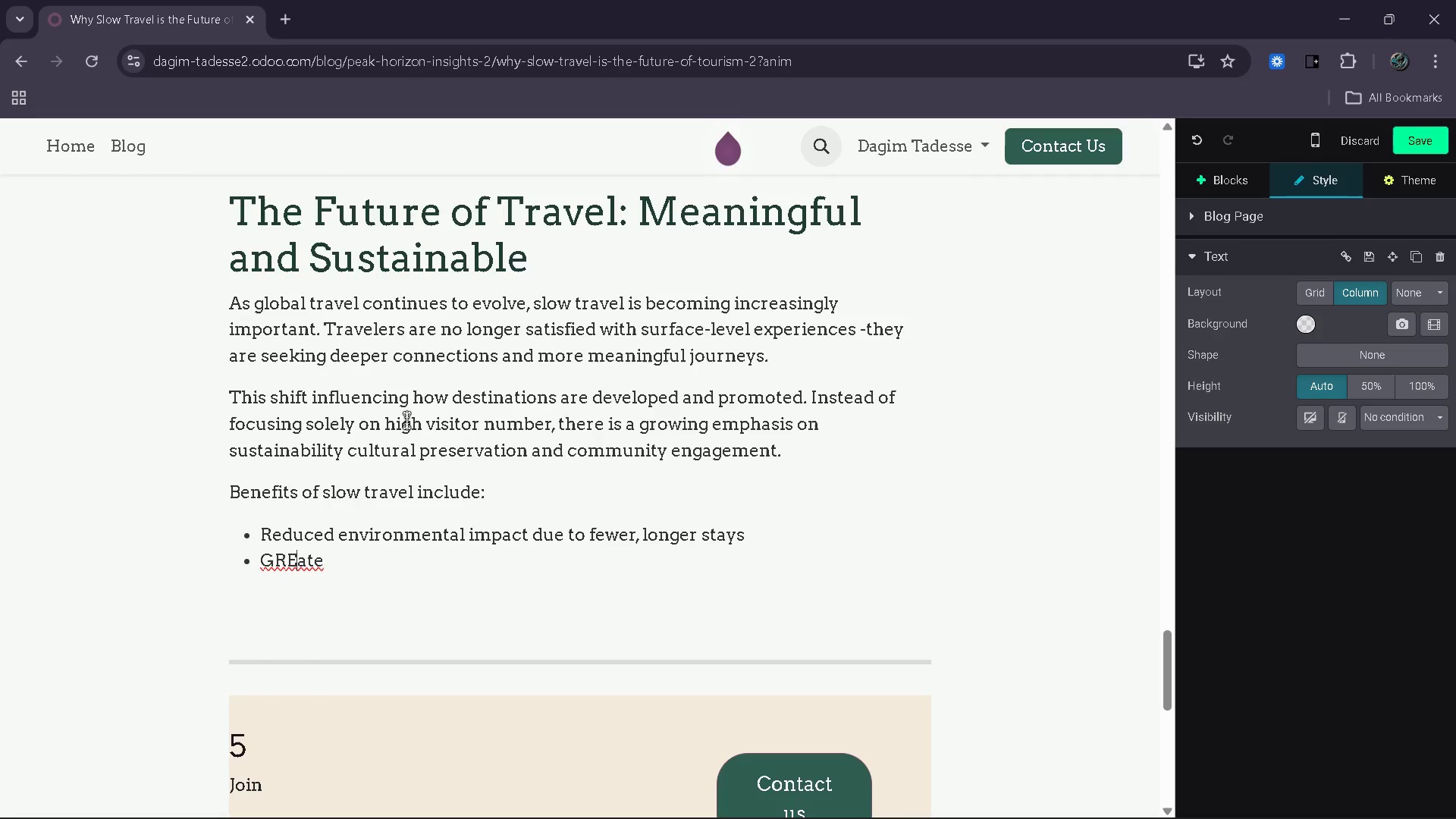 
key(ArrowLeft)
 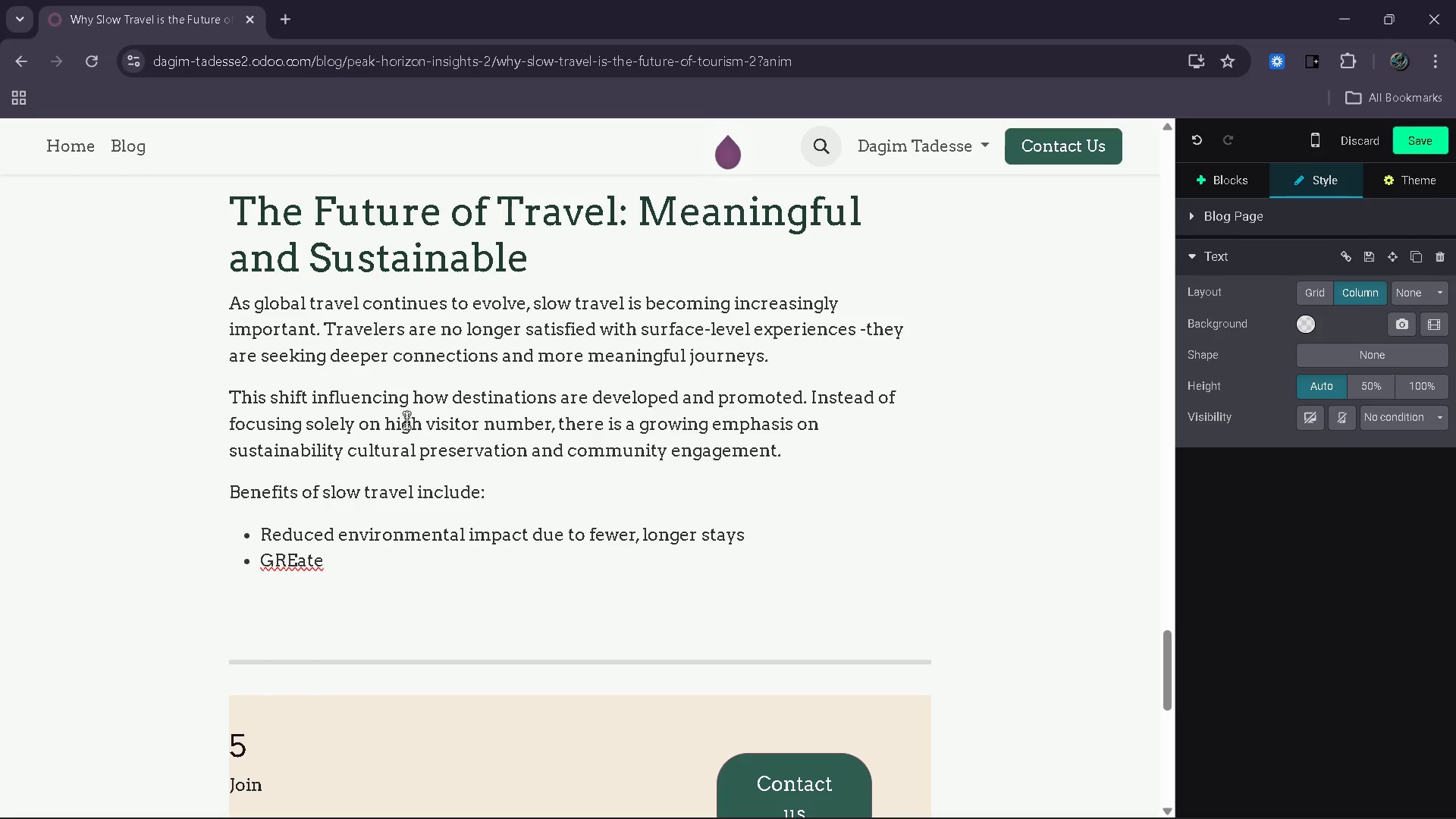 
key(Backspace)
 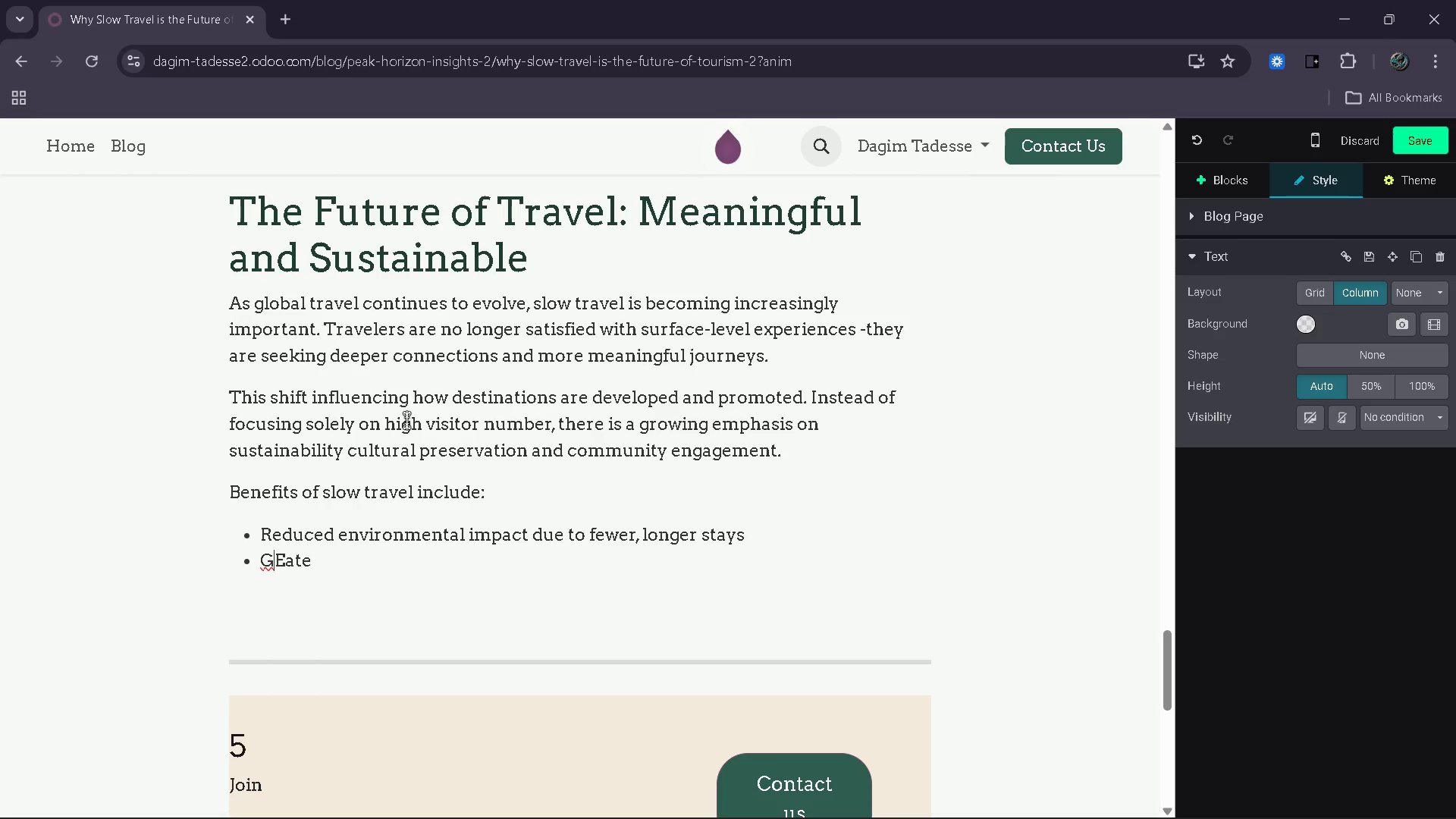 
key(ArrowRight)
 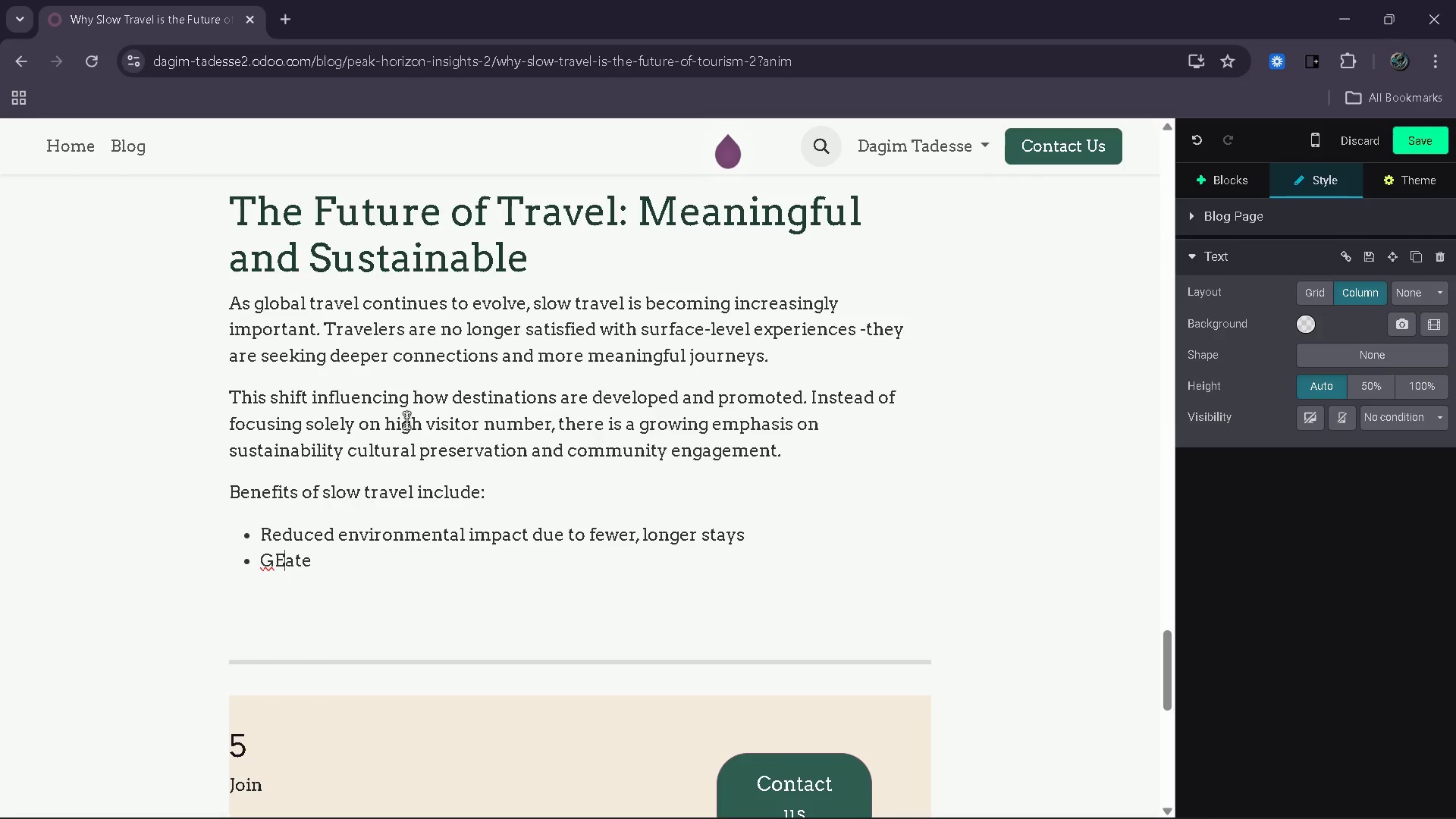 
key(Backspace)
type(re)
 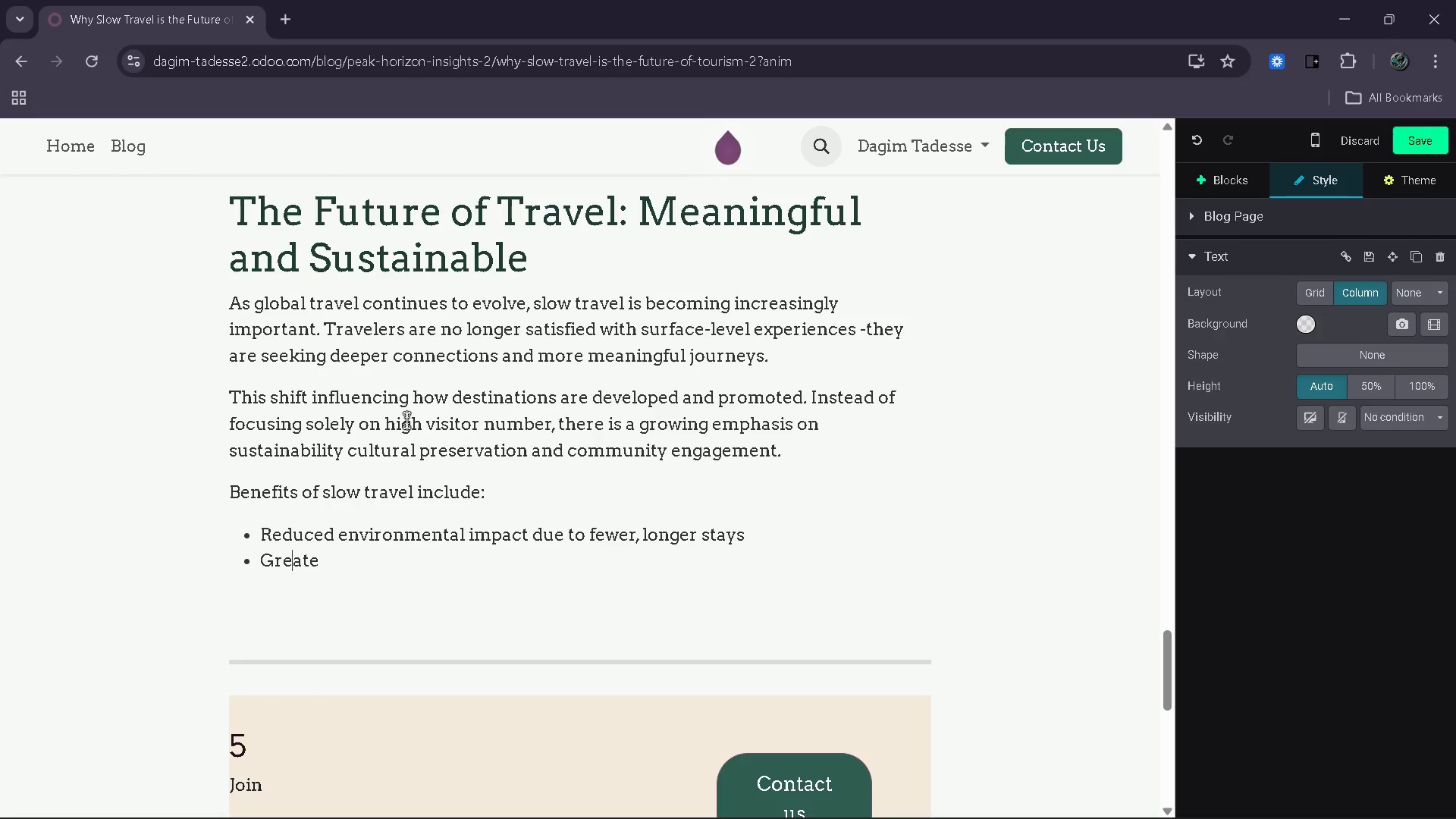 
key(ArrowDown)
 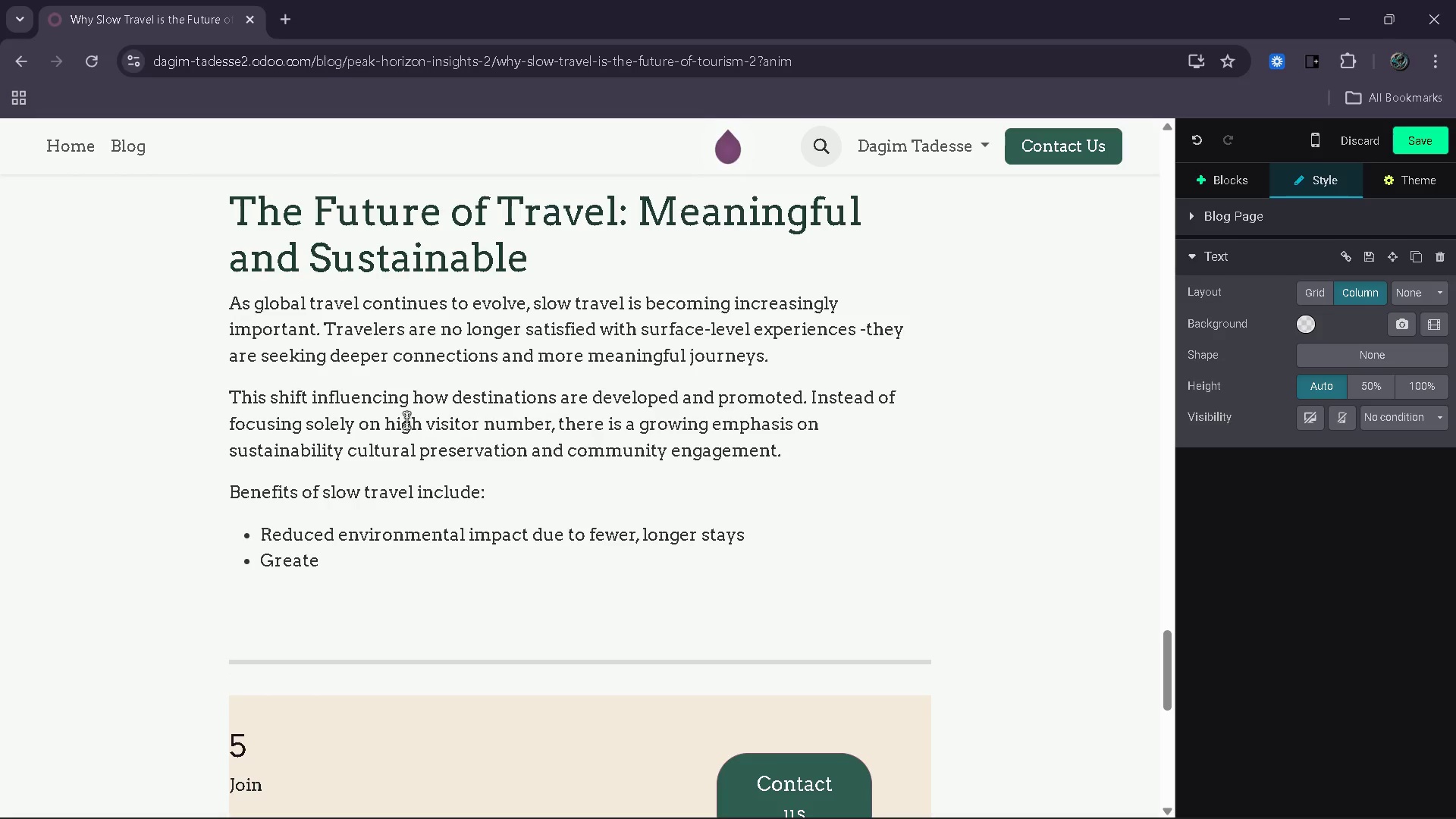 
key(End)
 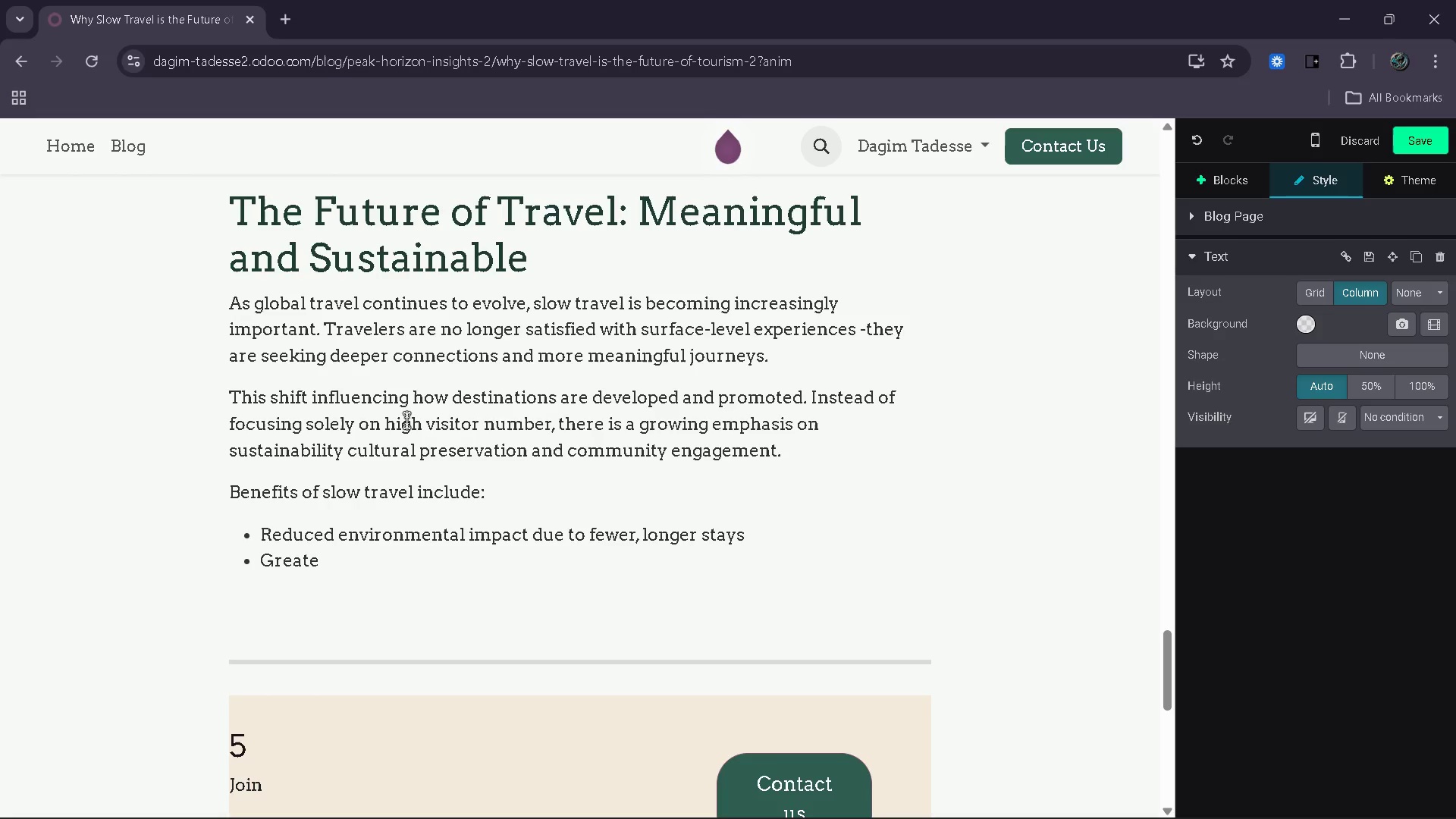 
key(ArrowLeft)
 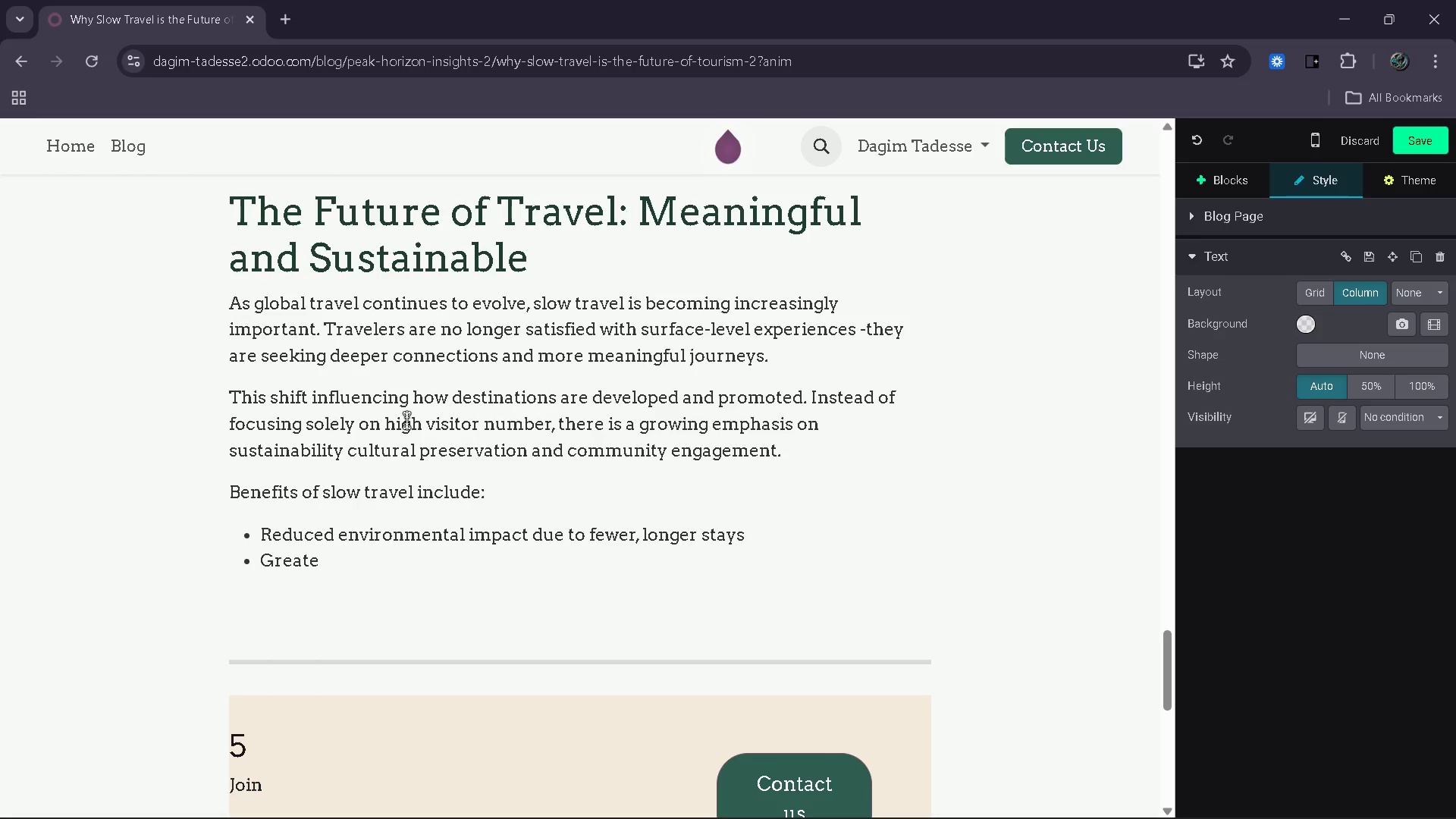 
type(r economic support for local communities )
key(Backspace)
 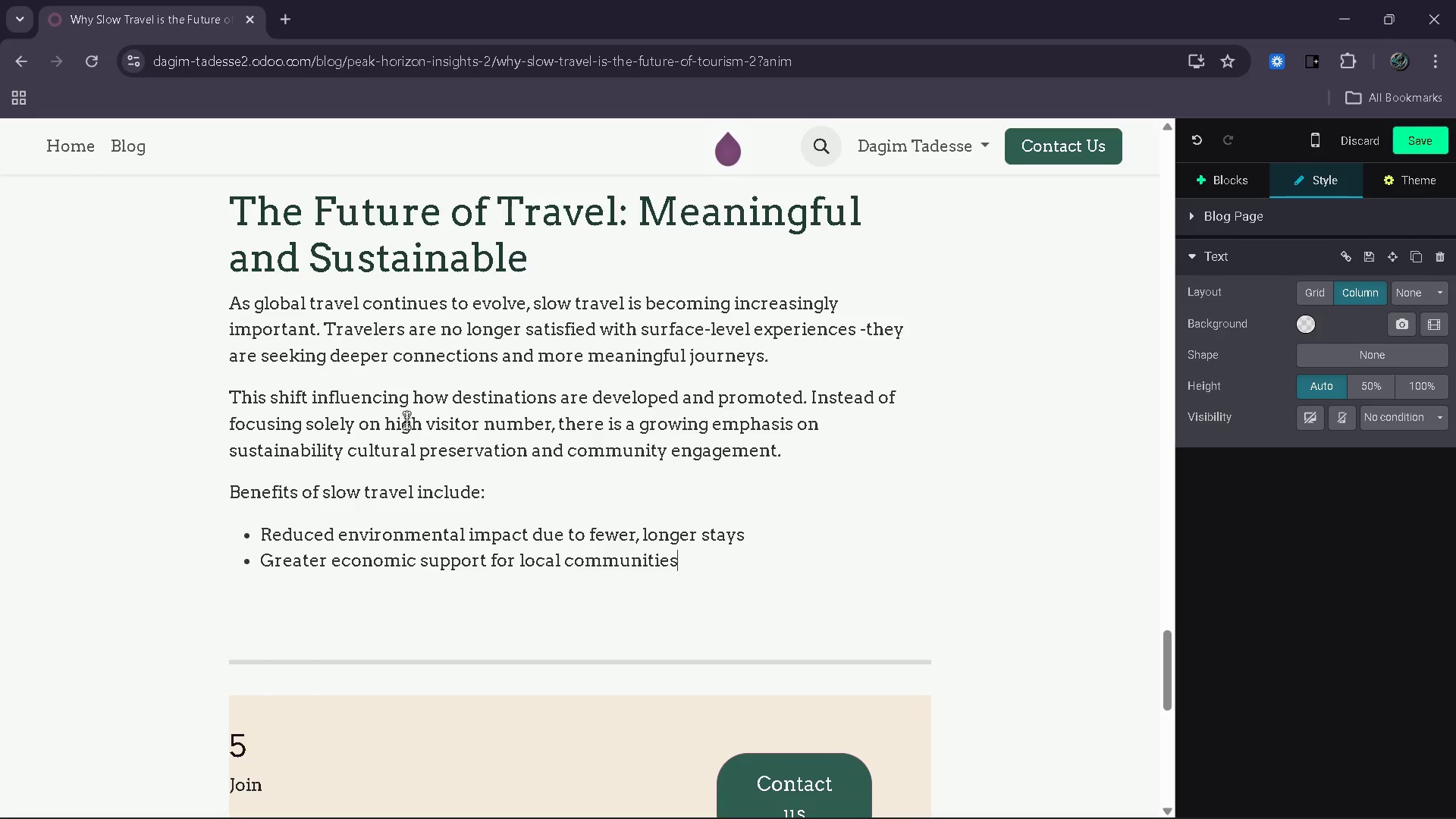 
key(Enter)
 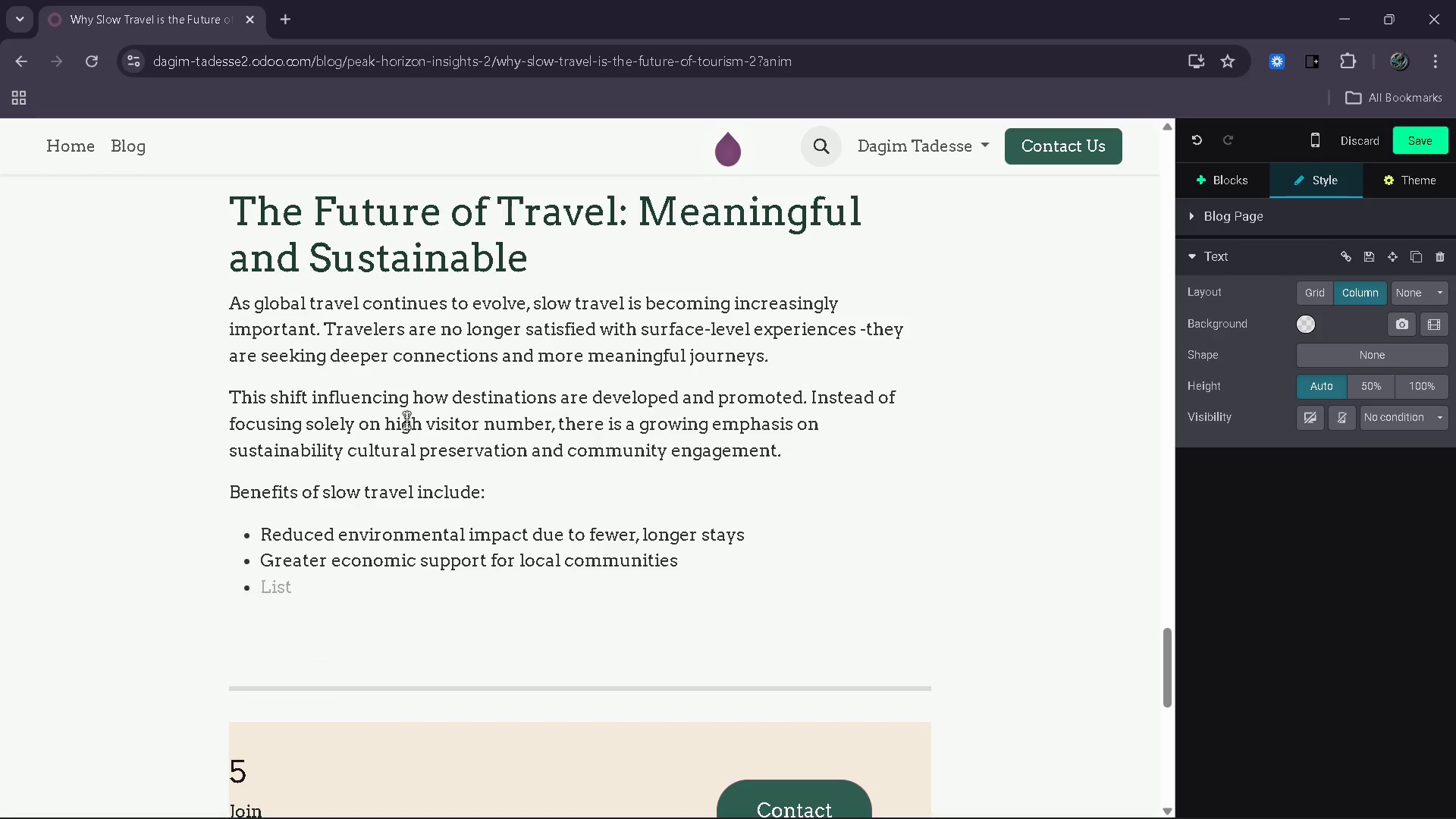 
hold_key(key=ShiftRight, duration=0.58)
 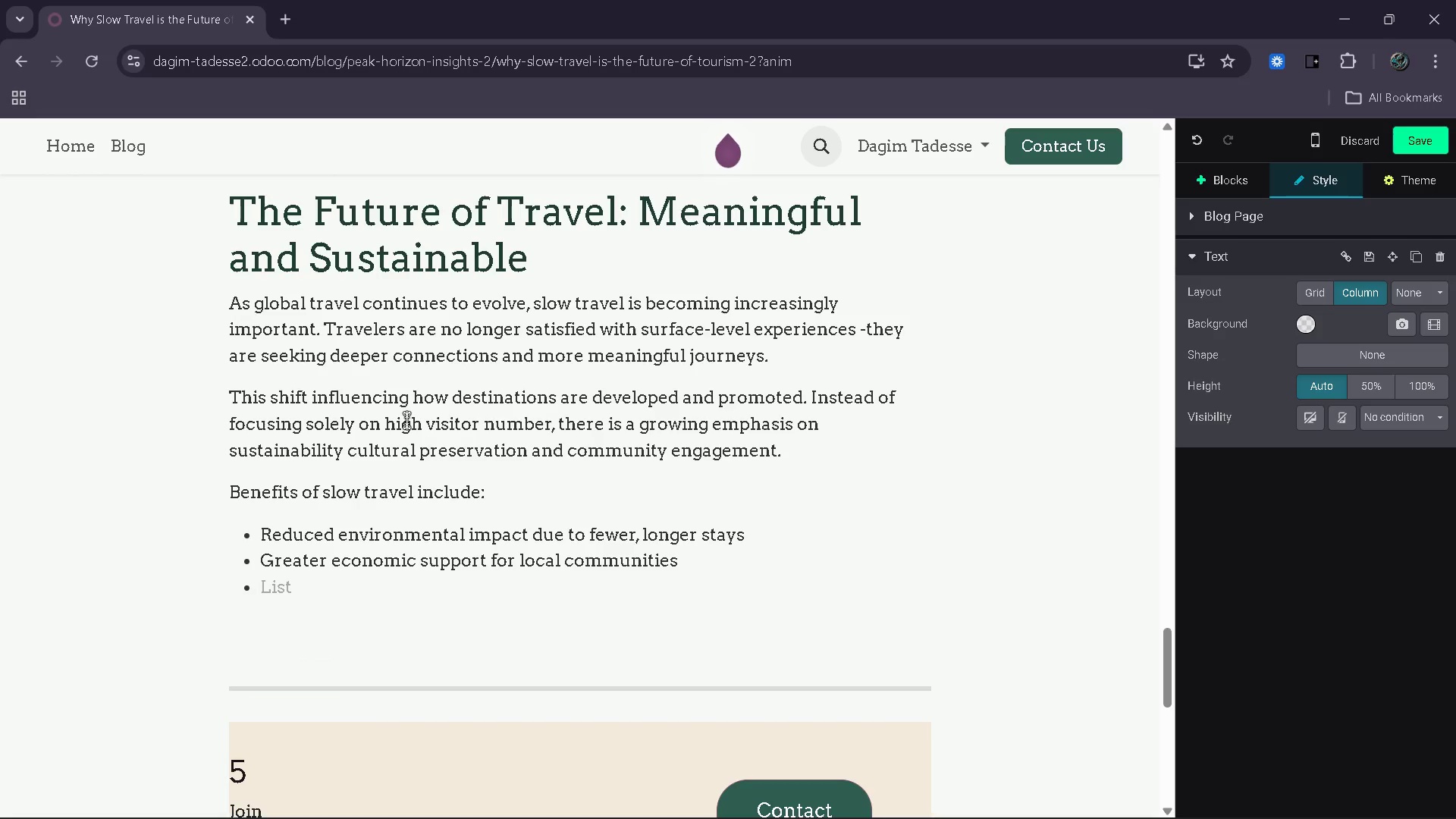 
type(e)
key(Backspace)
type(Enhanced personal sta)
key(Backspace)
key(Backspace)
type(atisfaction and well-being)
 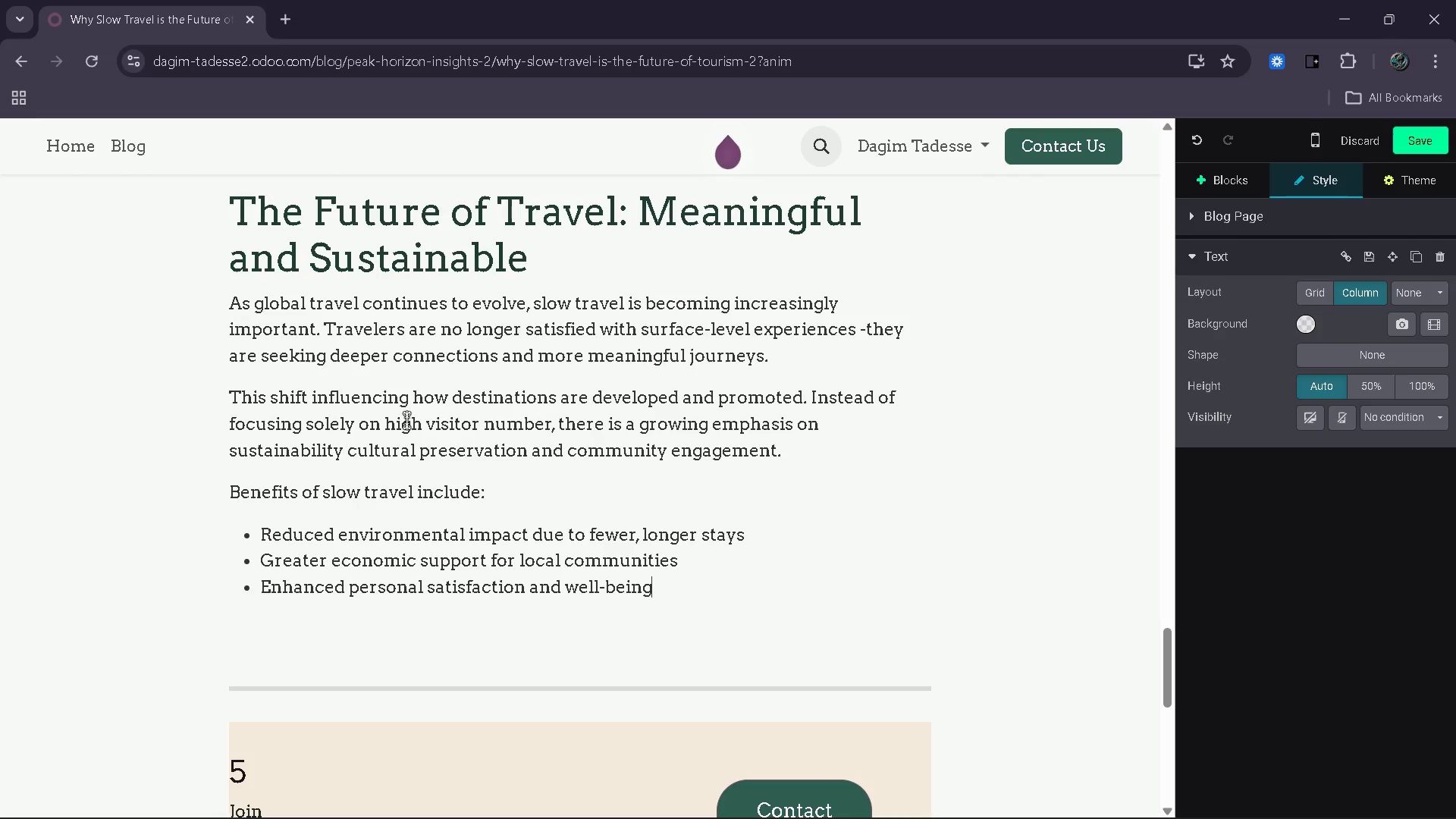 
key(Enter)
 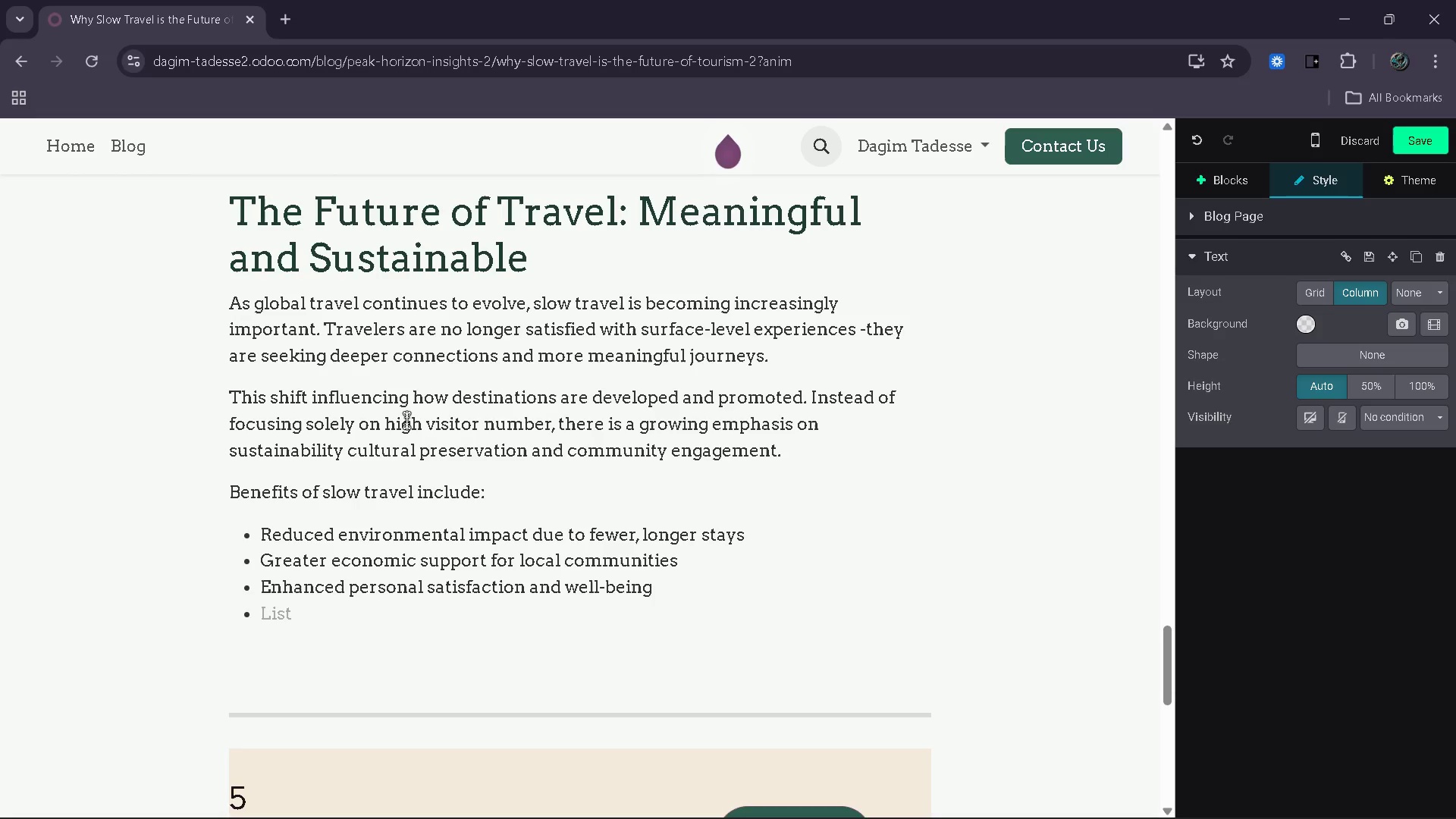 
type(Preservation of culture)
key(Backspace)
type(al fe)
key(Backspace)
key(Backspace)
type(heritage)
 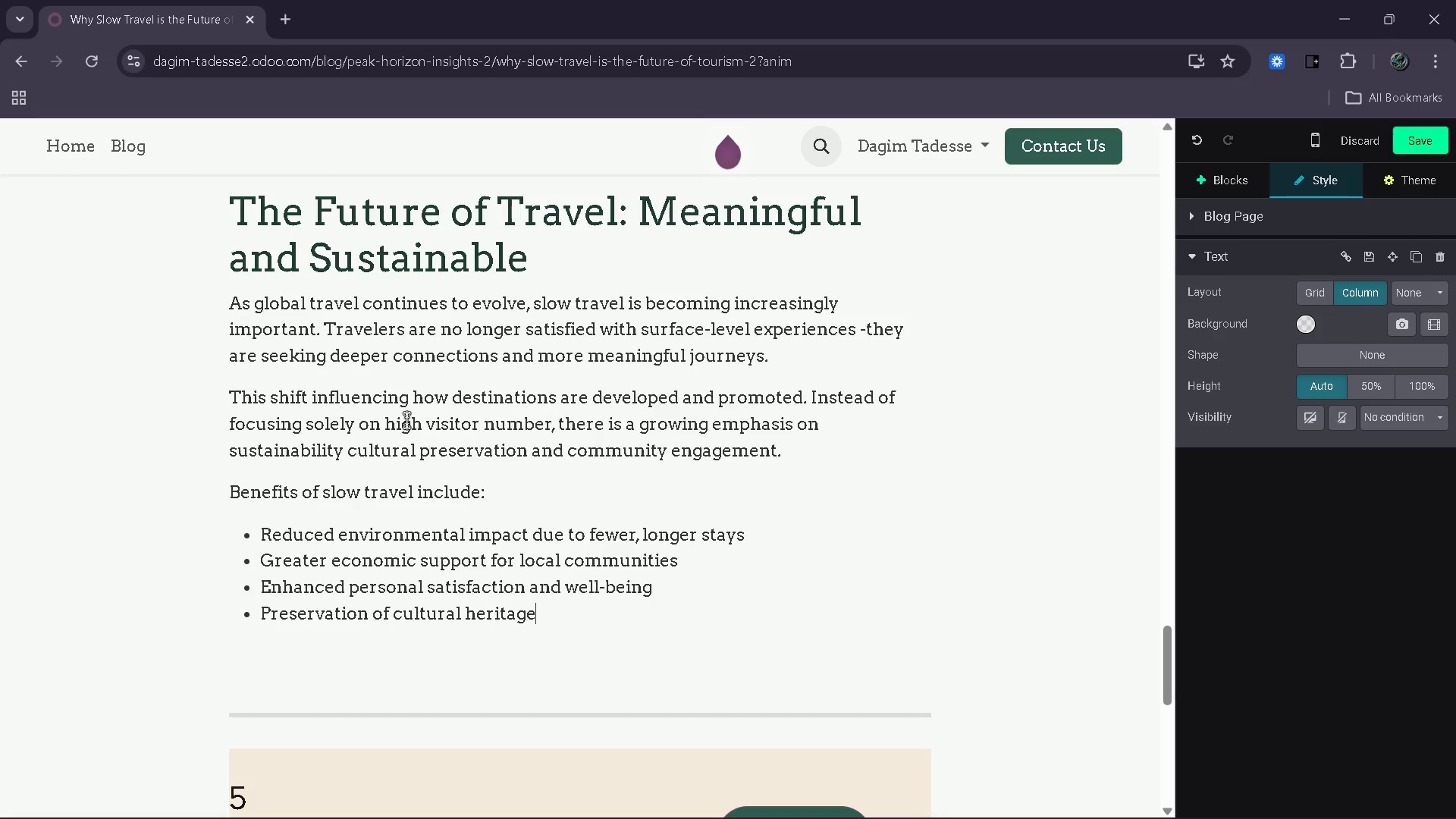 
key(Enter)
 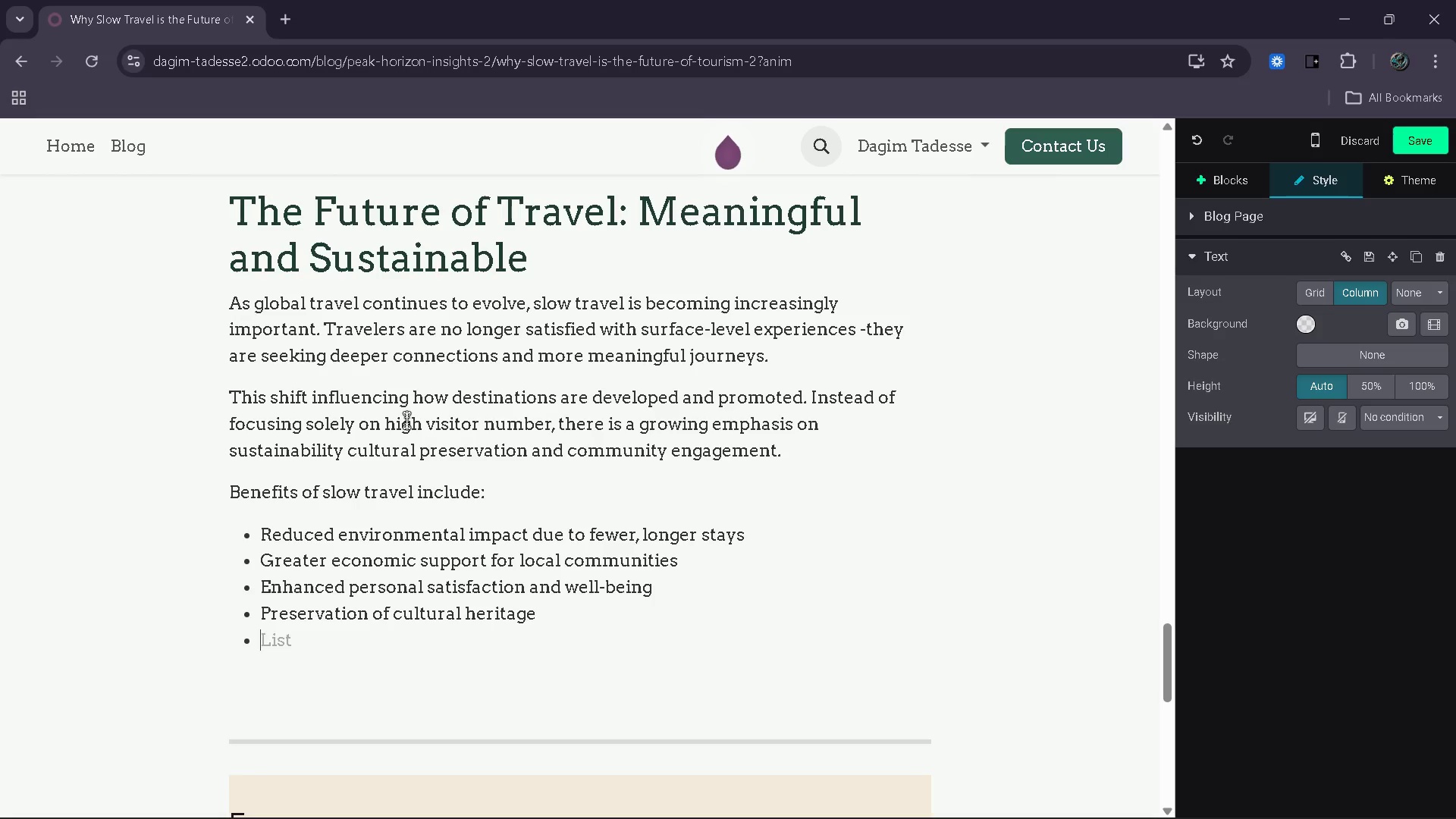 
key(Backspace)
key(Backspace)
type(For adventure couples ,)
key(Backspace)
key(Backspace)
type(, this approach creates a)
key(Backspace)
type(opportunitie)
key(Backspace)
type(es to share unique and memorable experiences. w)
key(Backspace)
type(Whete)
key(Backspace)
type(her it is exploring hif)
key(Backspace)
type(dden trails, learnign)
key(Backspace)
key(Backspace)
type(ng local traditions or simply enjoying thepace of life, slow )
 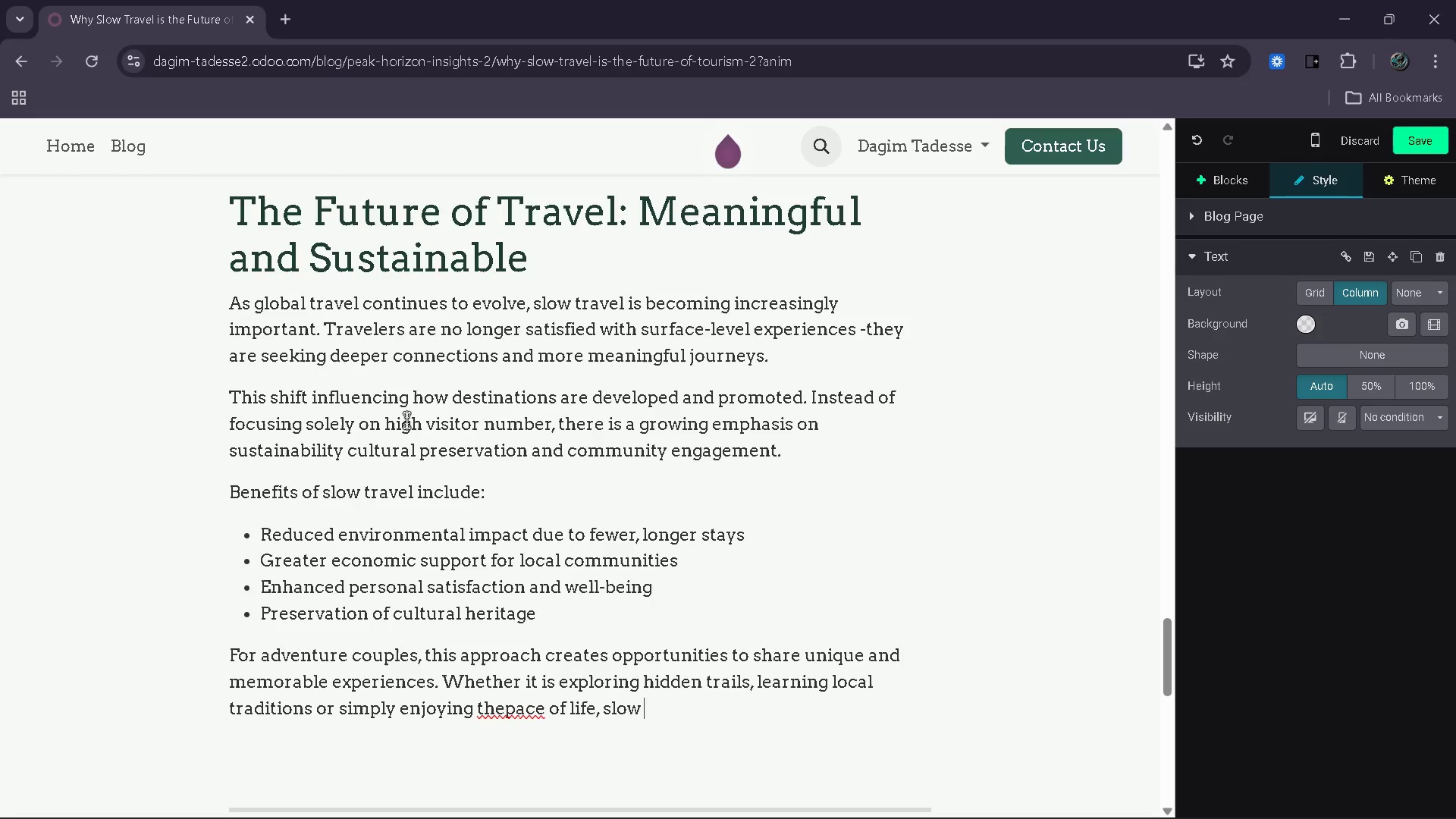 
left_click([504, 716])
 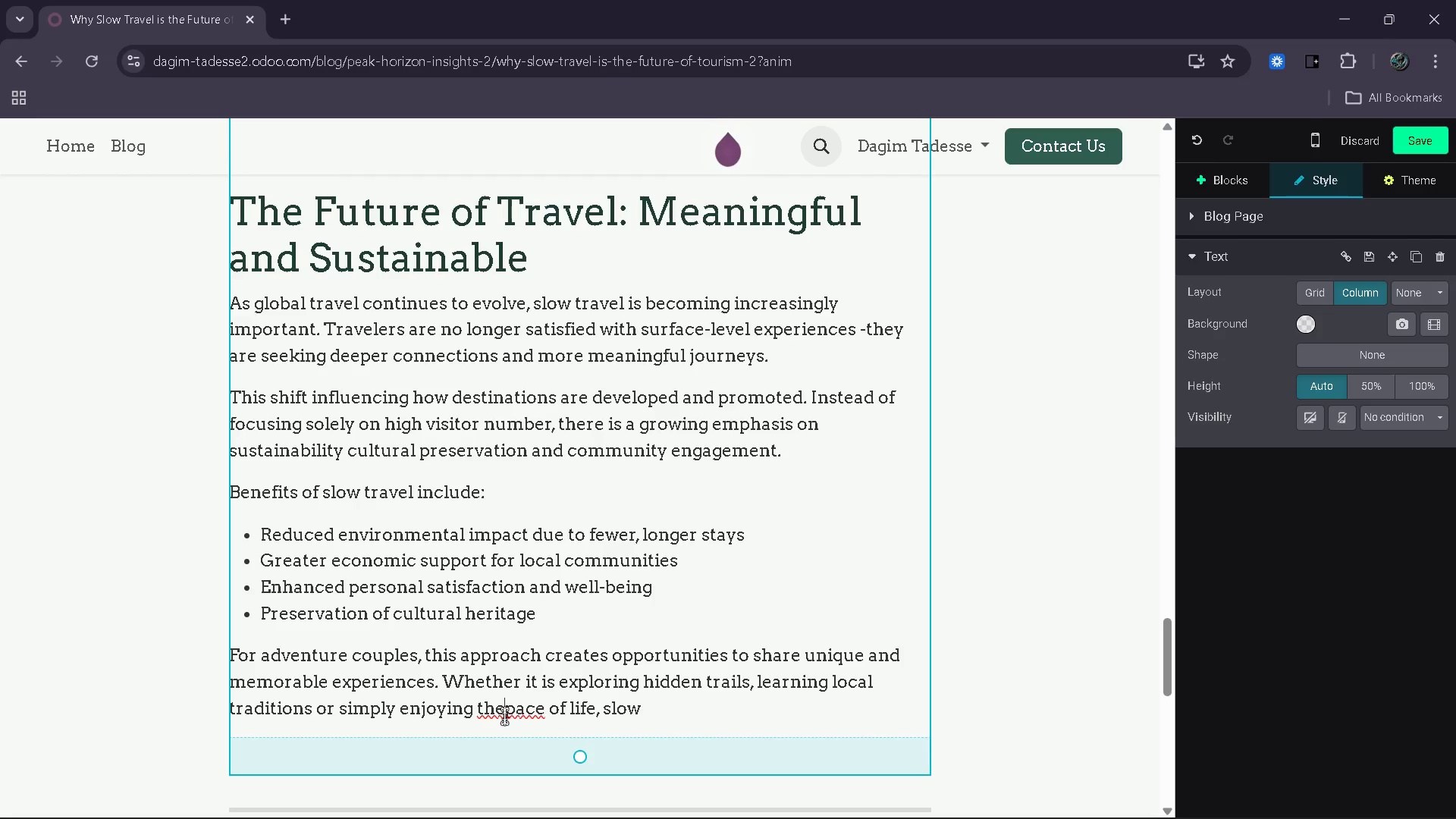 
key(Space)
 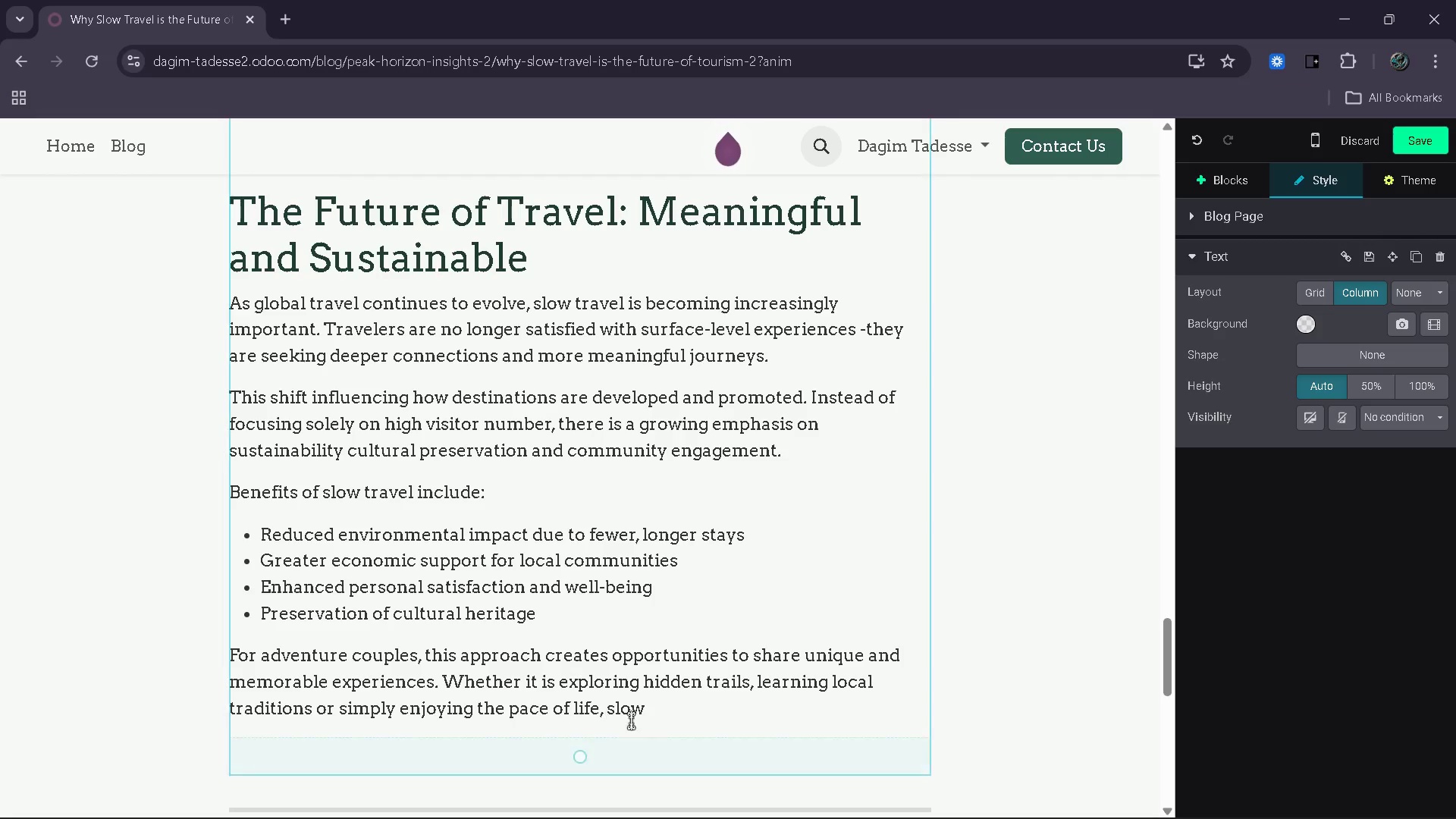 
left_click([686, 716])
 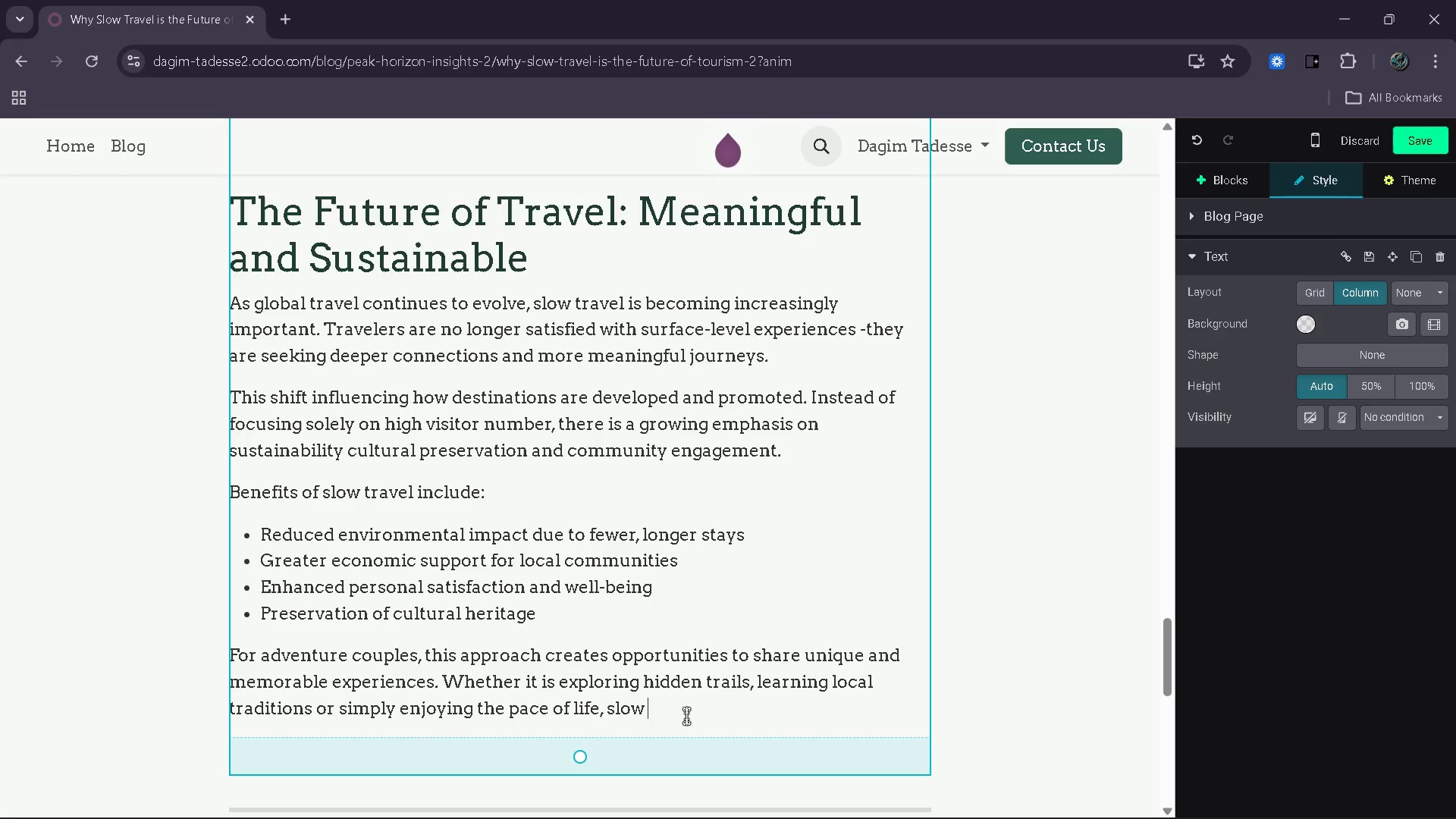 
wait(16.75)
 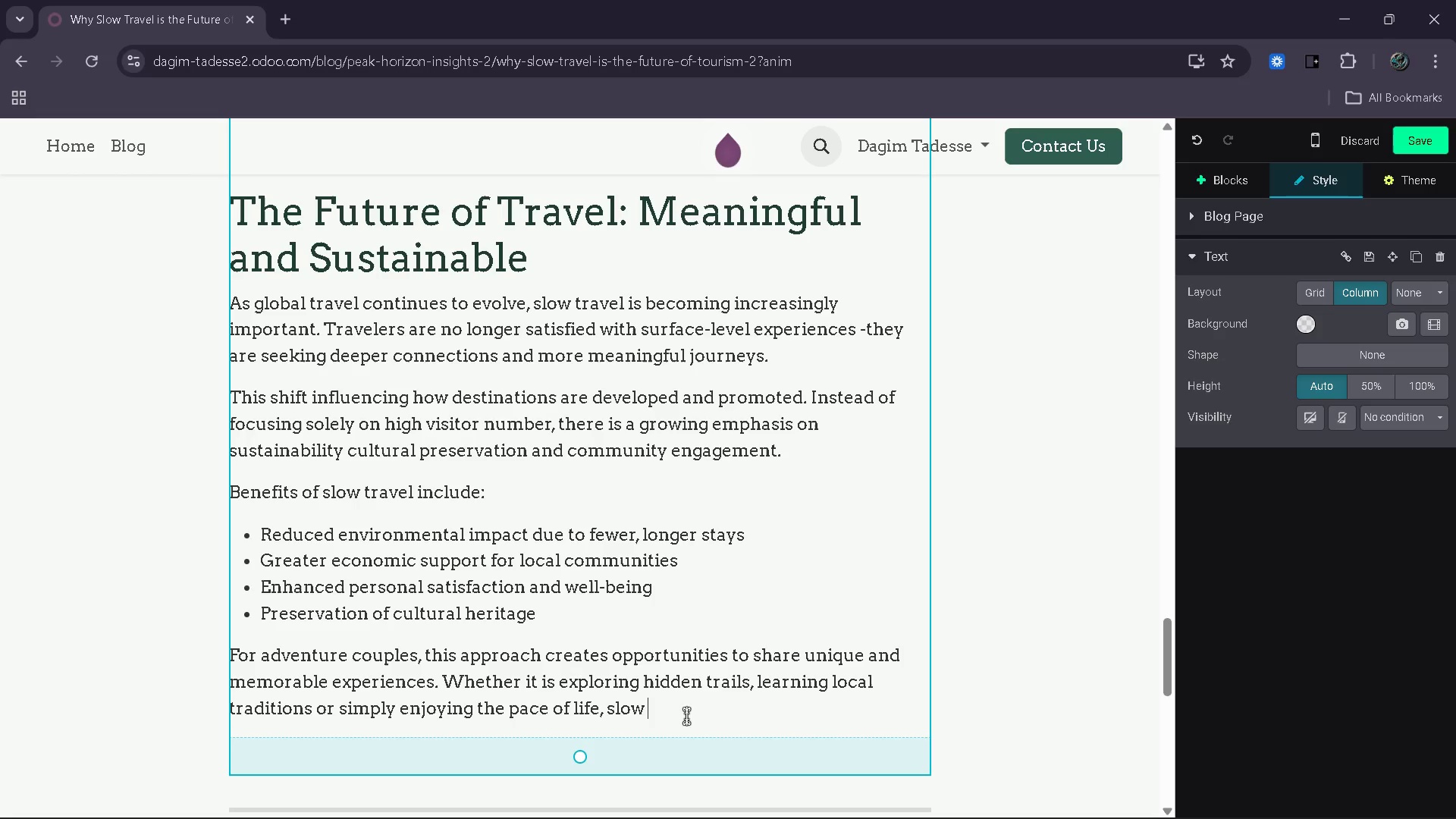 
type(travels )
 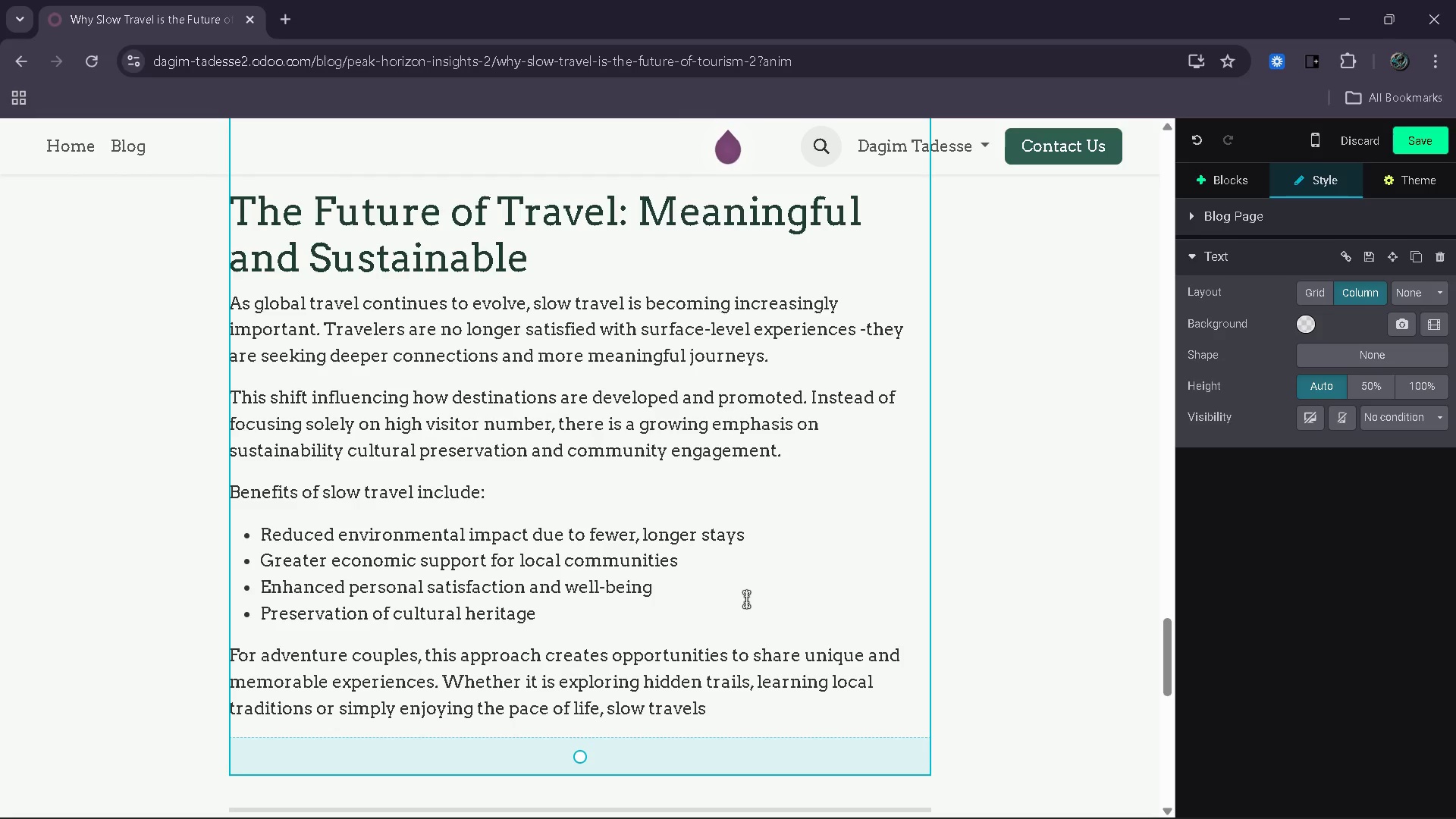 
type(offers something that fast )
key(Backspace)
type(-o)
key(Backspace)
type(paced tourism cannot )
key(Backspace)
type(.)
 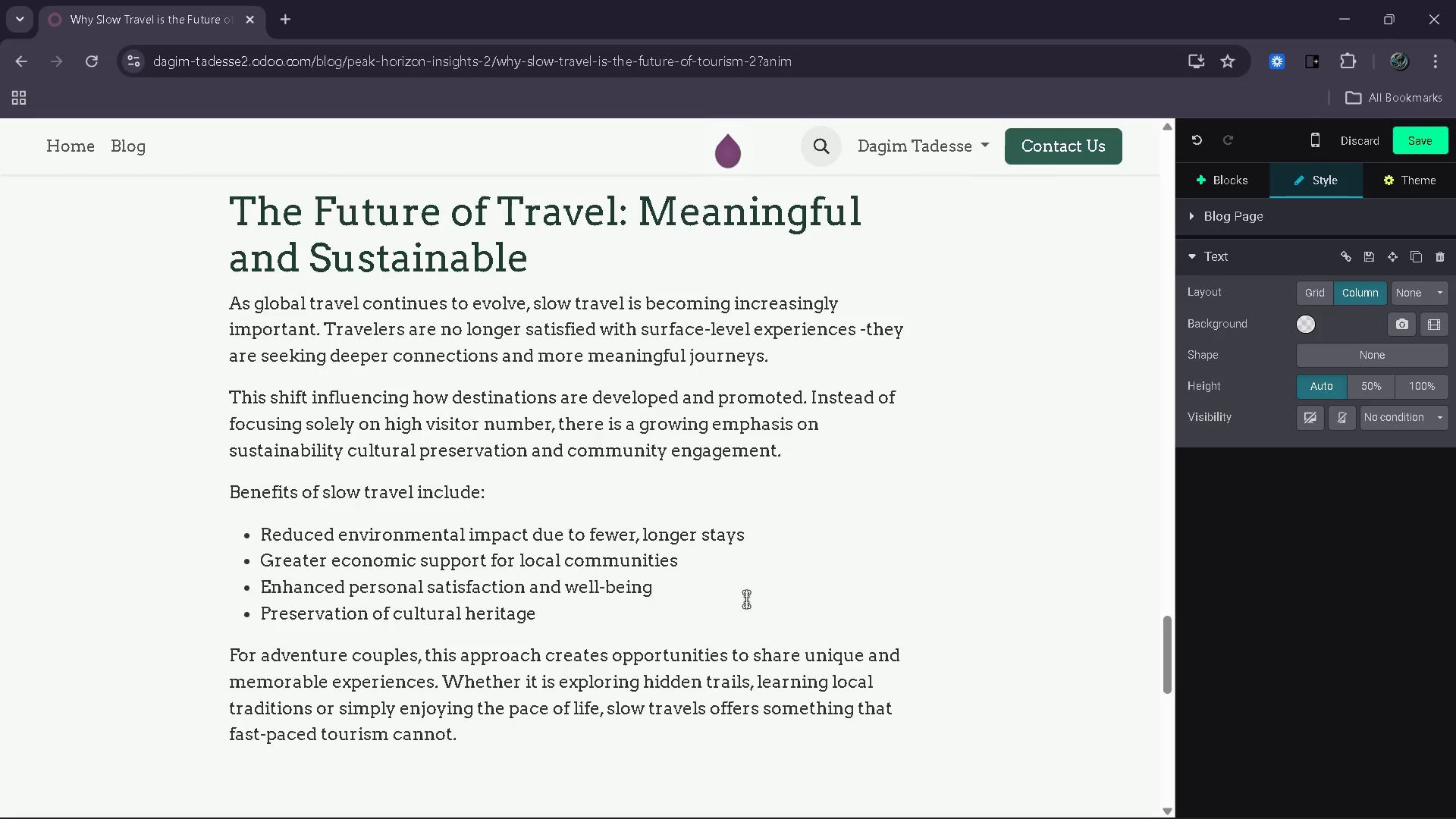 
key(Enter)
 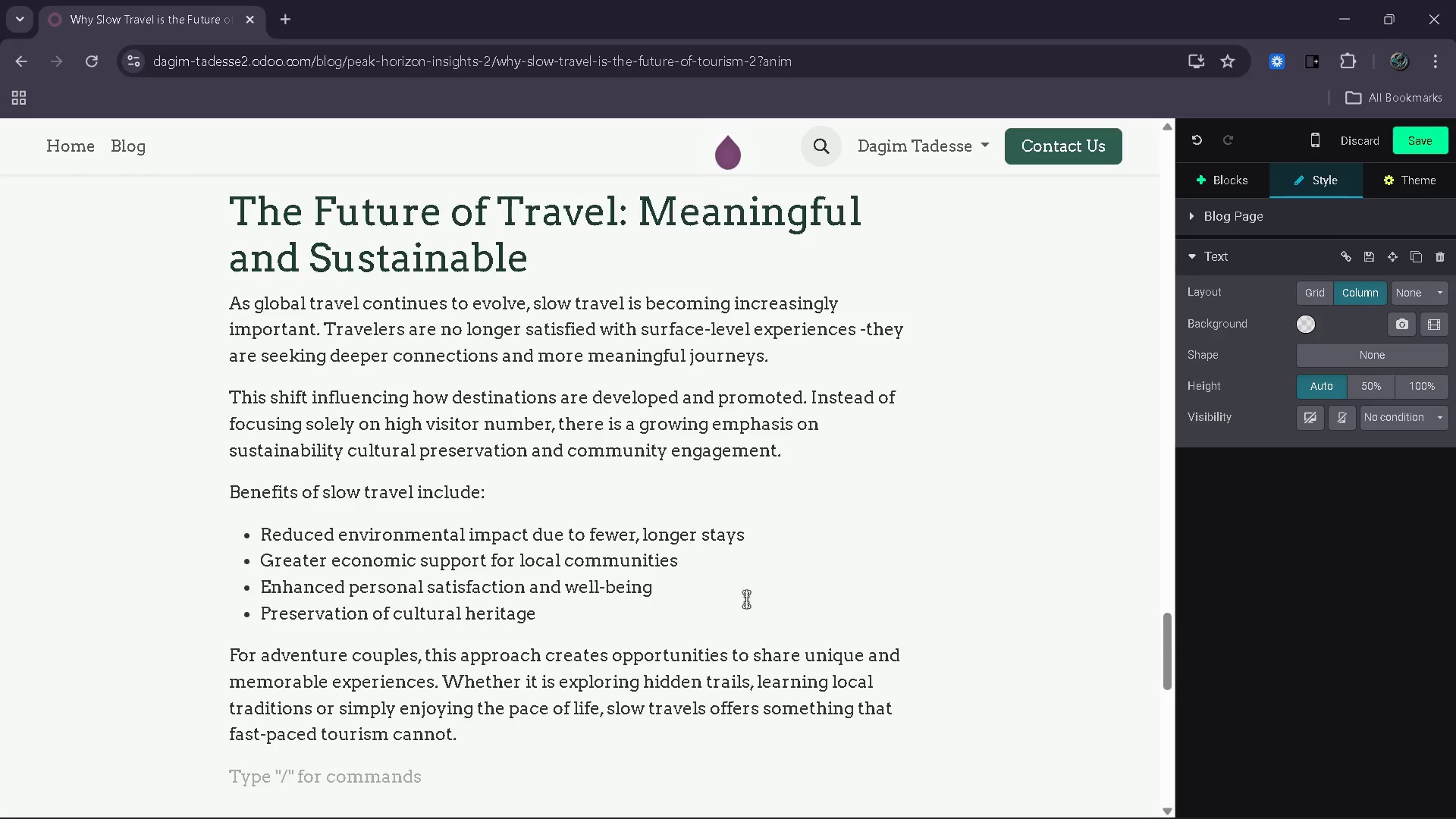 
type(The future of tourism lies in this balance 0 )
key(Backspace)
key(Backspace)
type(- where expo)
key(Backspace)
type(lore)
key(Backspace)
type(ation meets respos)
 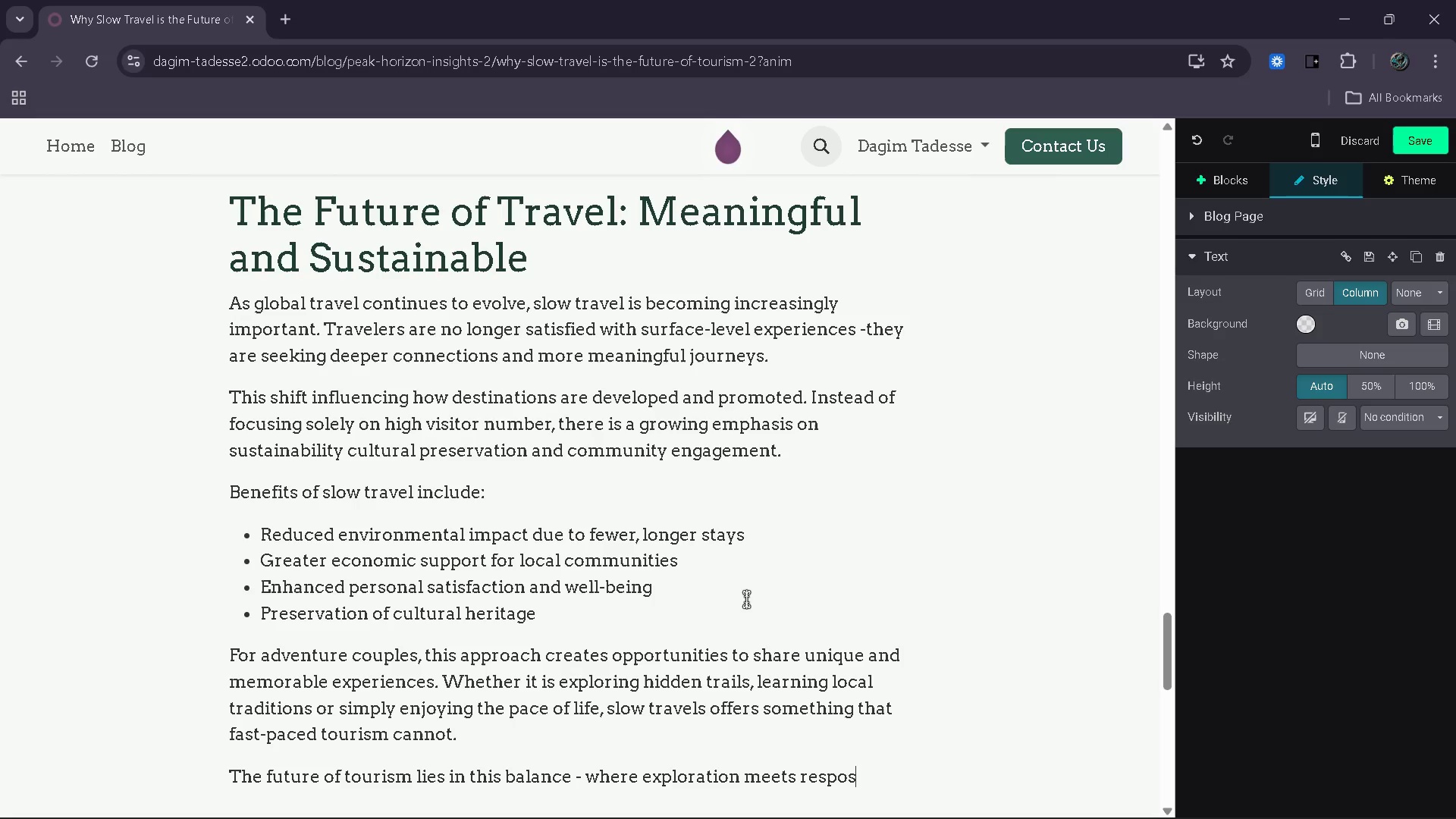 
type(ibility and )
 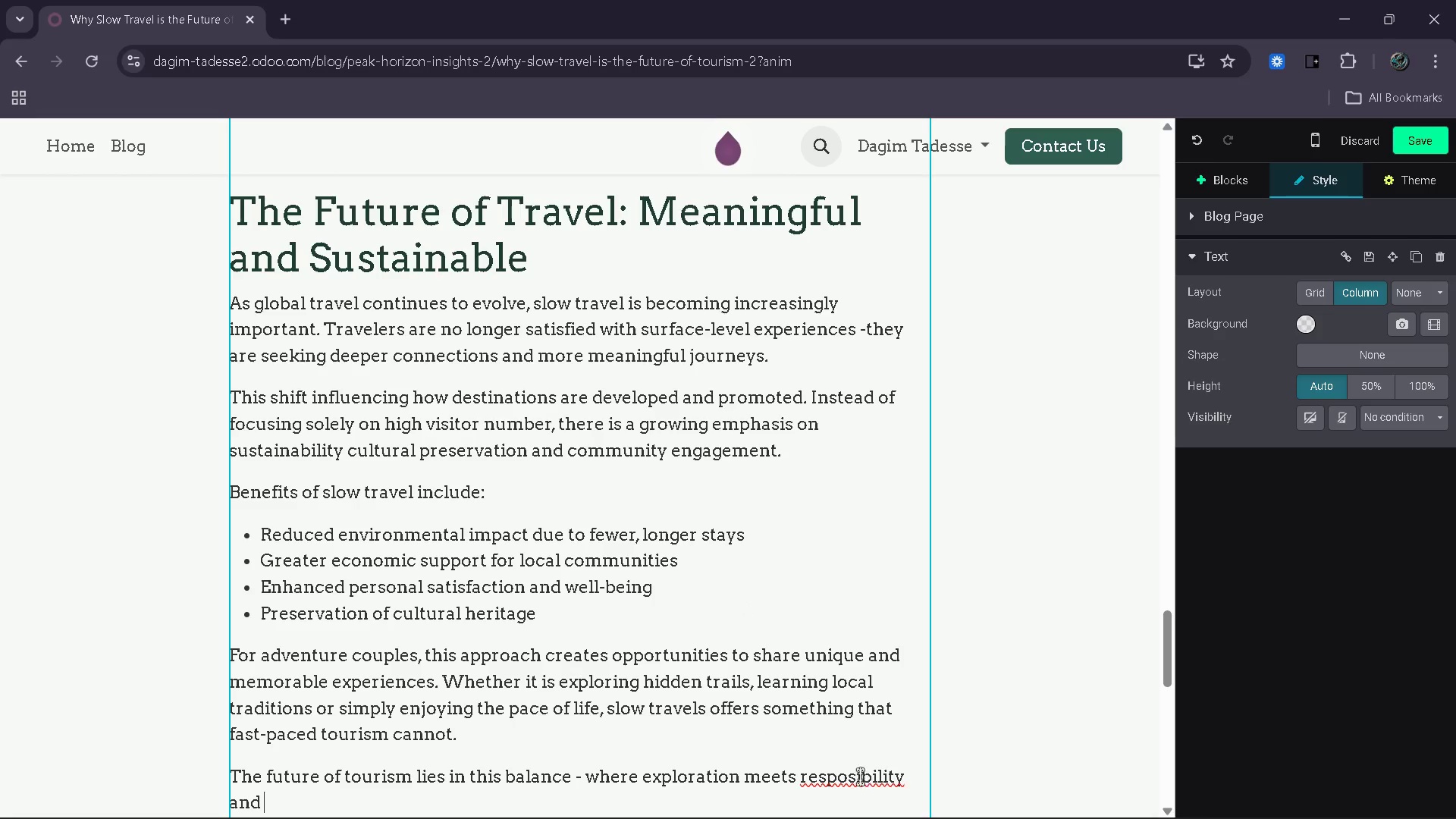 
wait(8.64)
 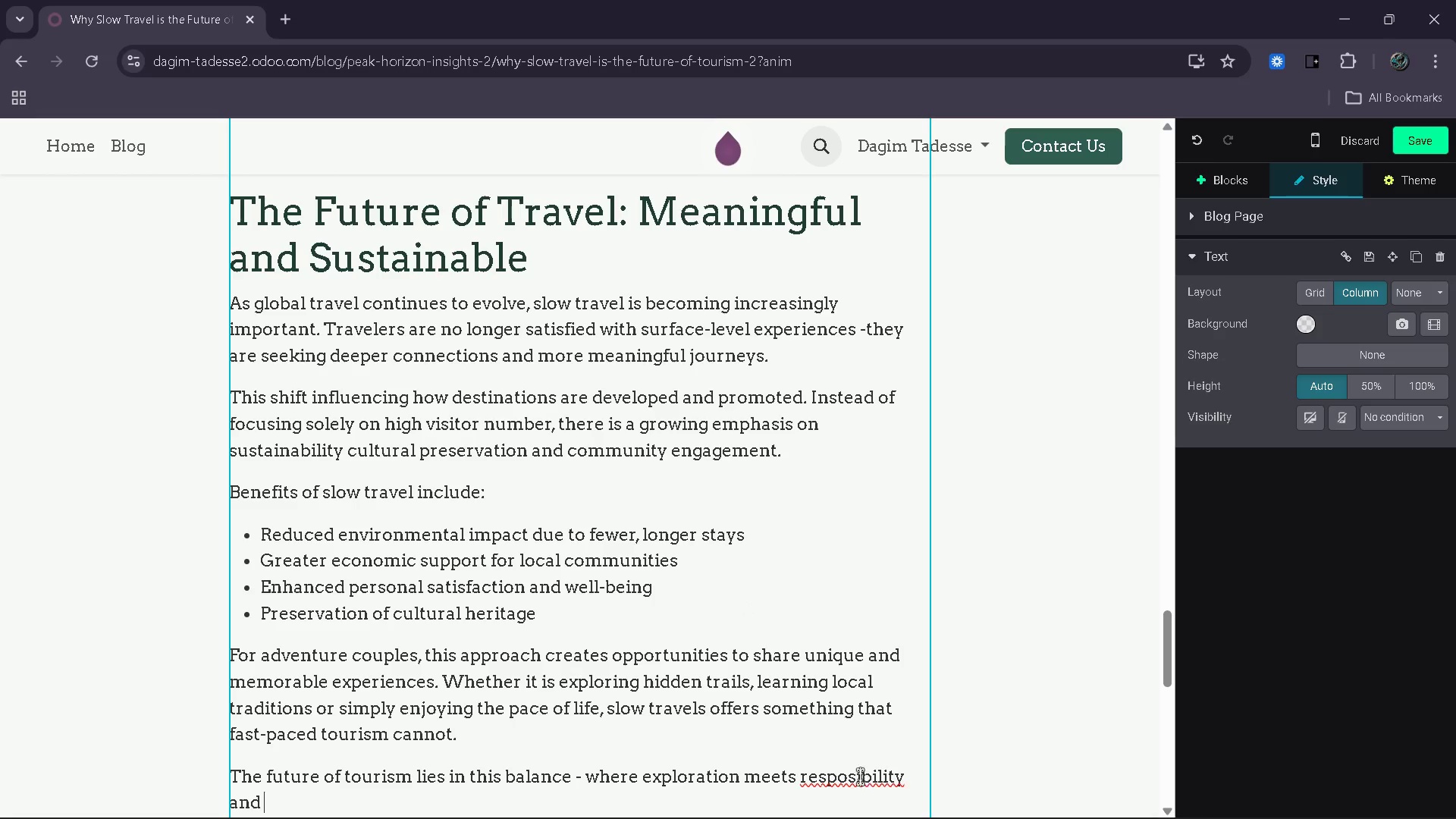 
left_click([849, 782])
 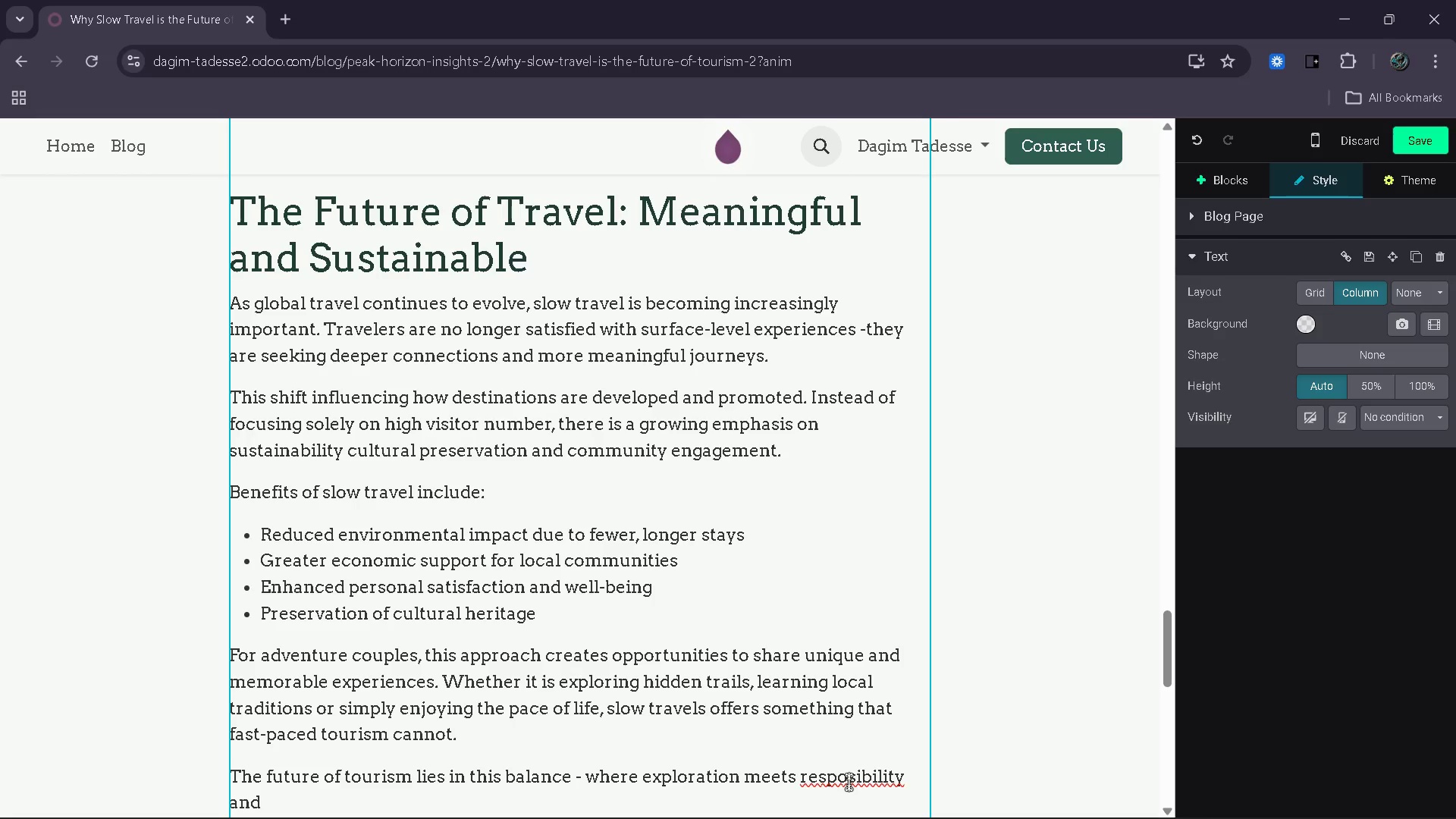 
key(N)
 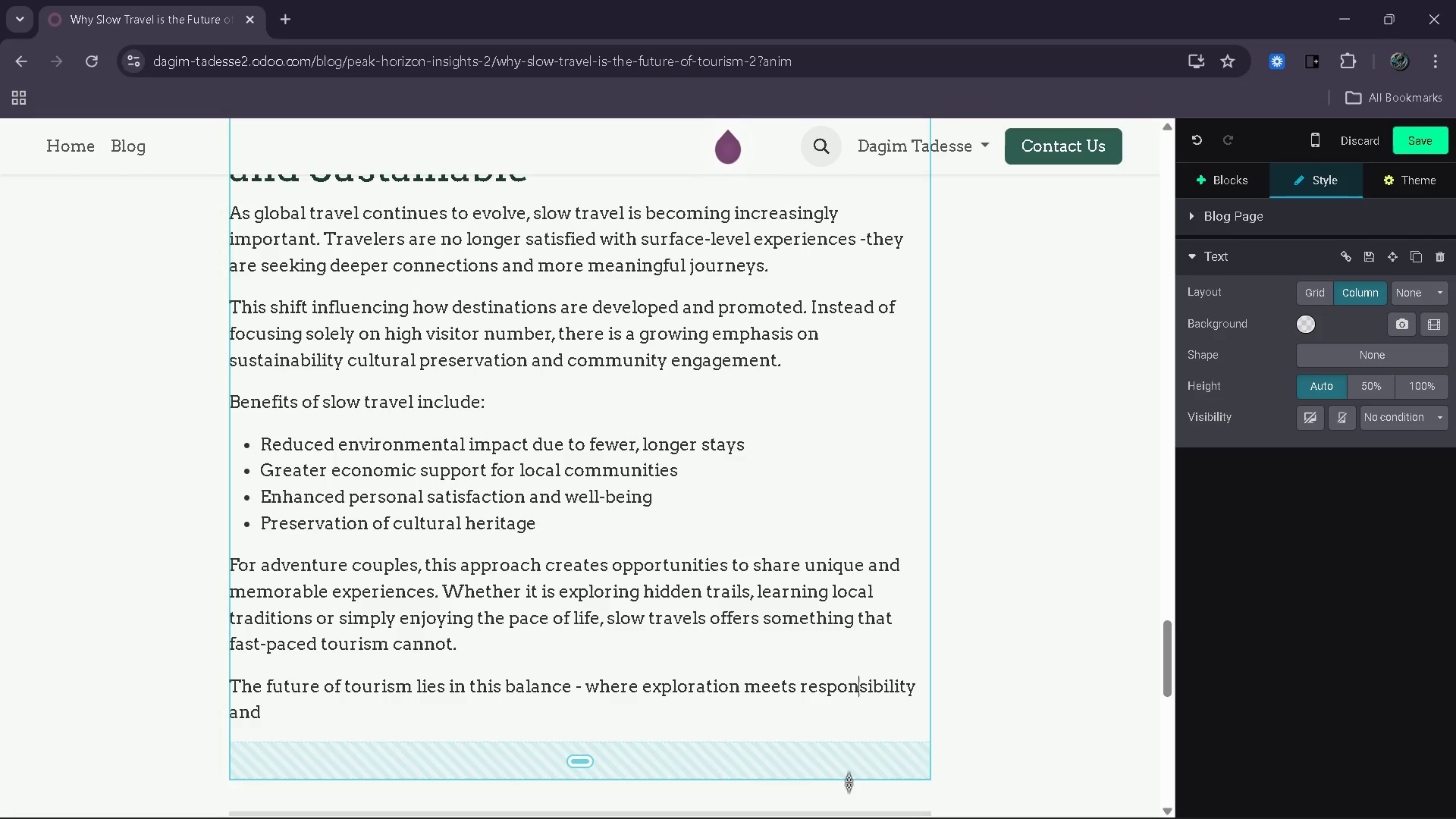 
key(ArrowDown)
 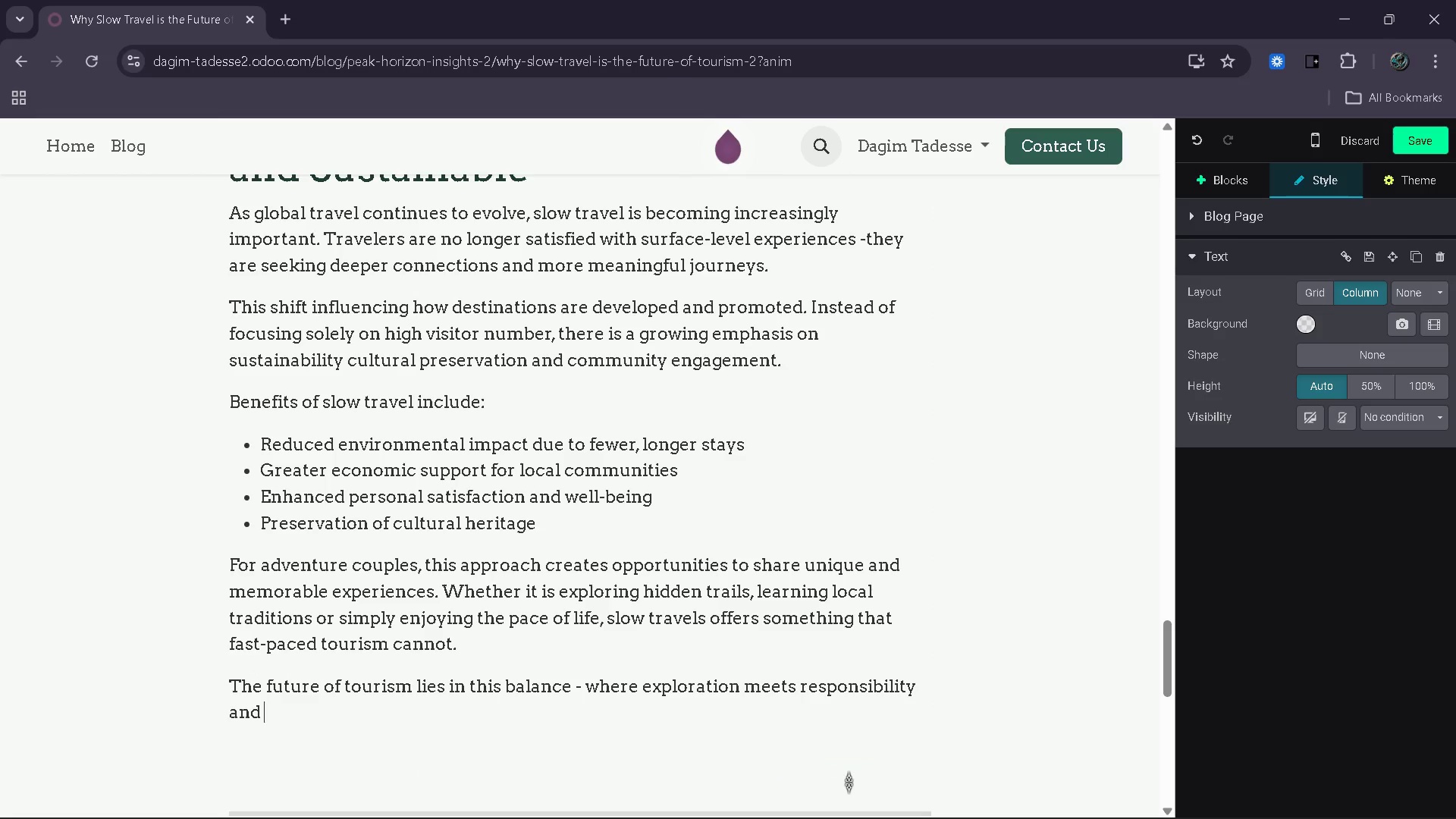 
type(where )
key(Backspace)
type( every journey leaves a positive impact.)
 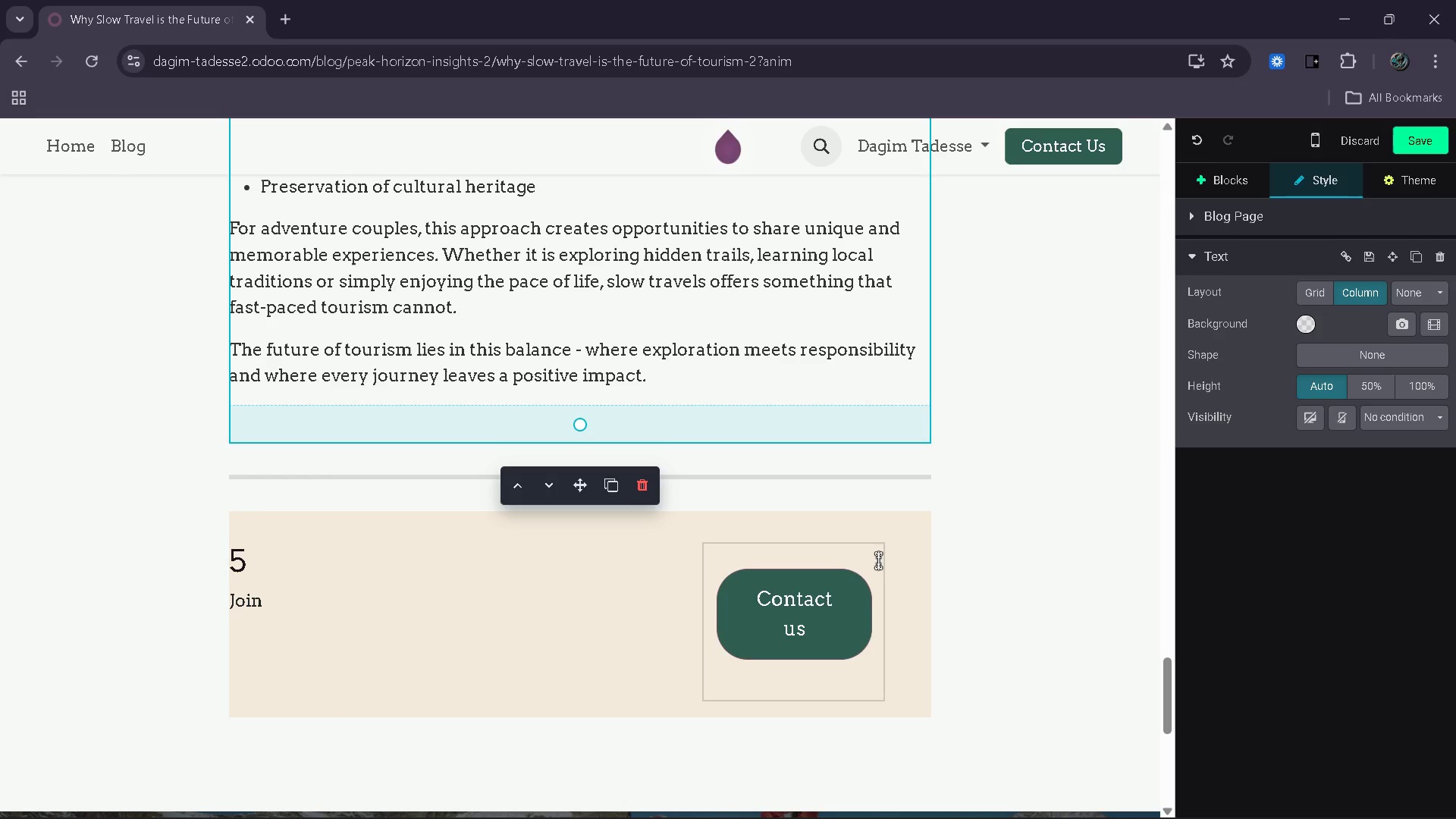 
wait(16.62)
 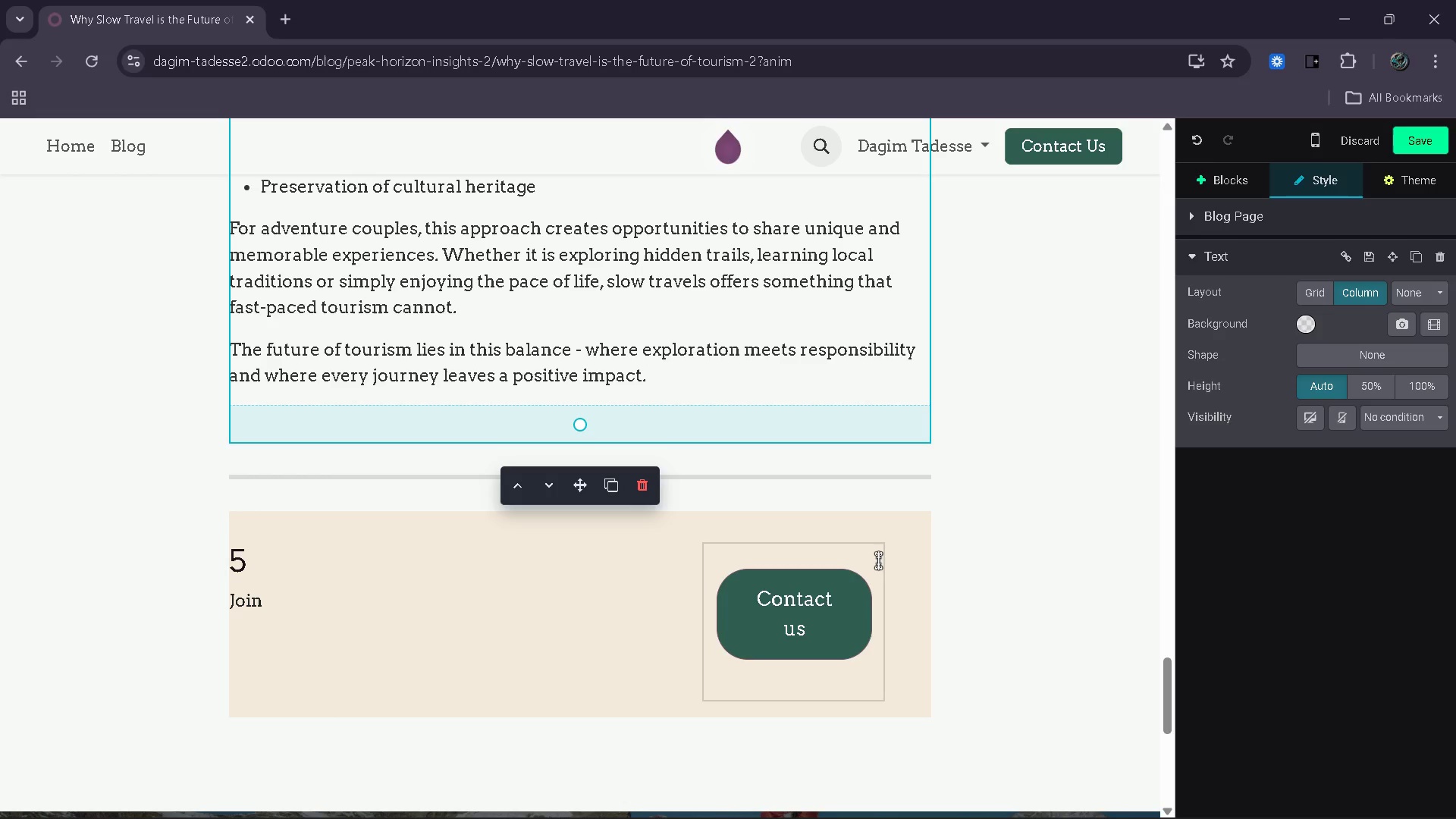 
left_click([369, 551])
 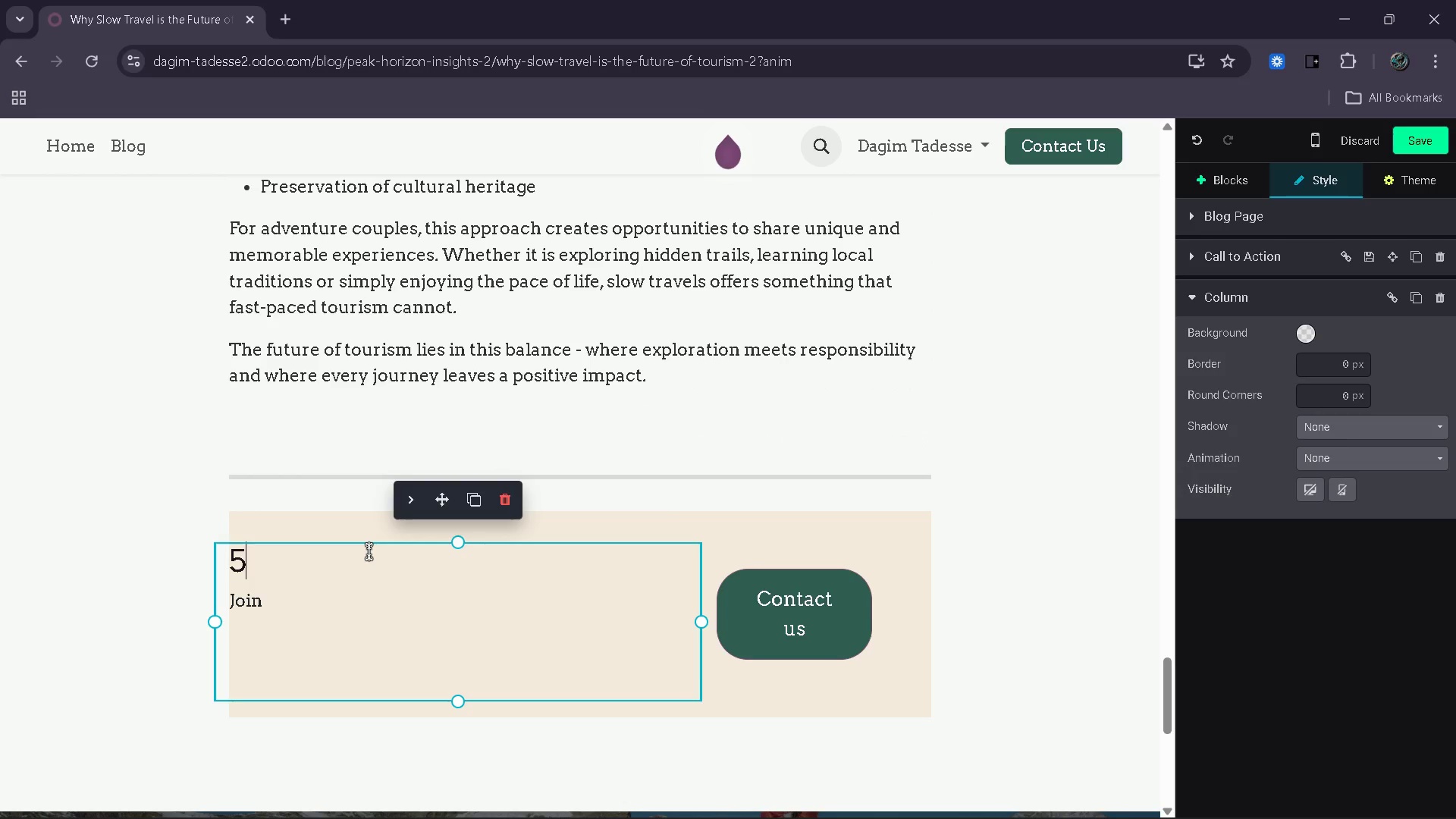 
key(Backspace)
type(Travel Slower, Experience More)
 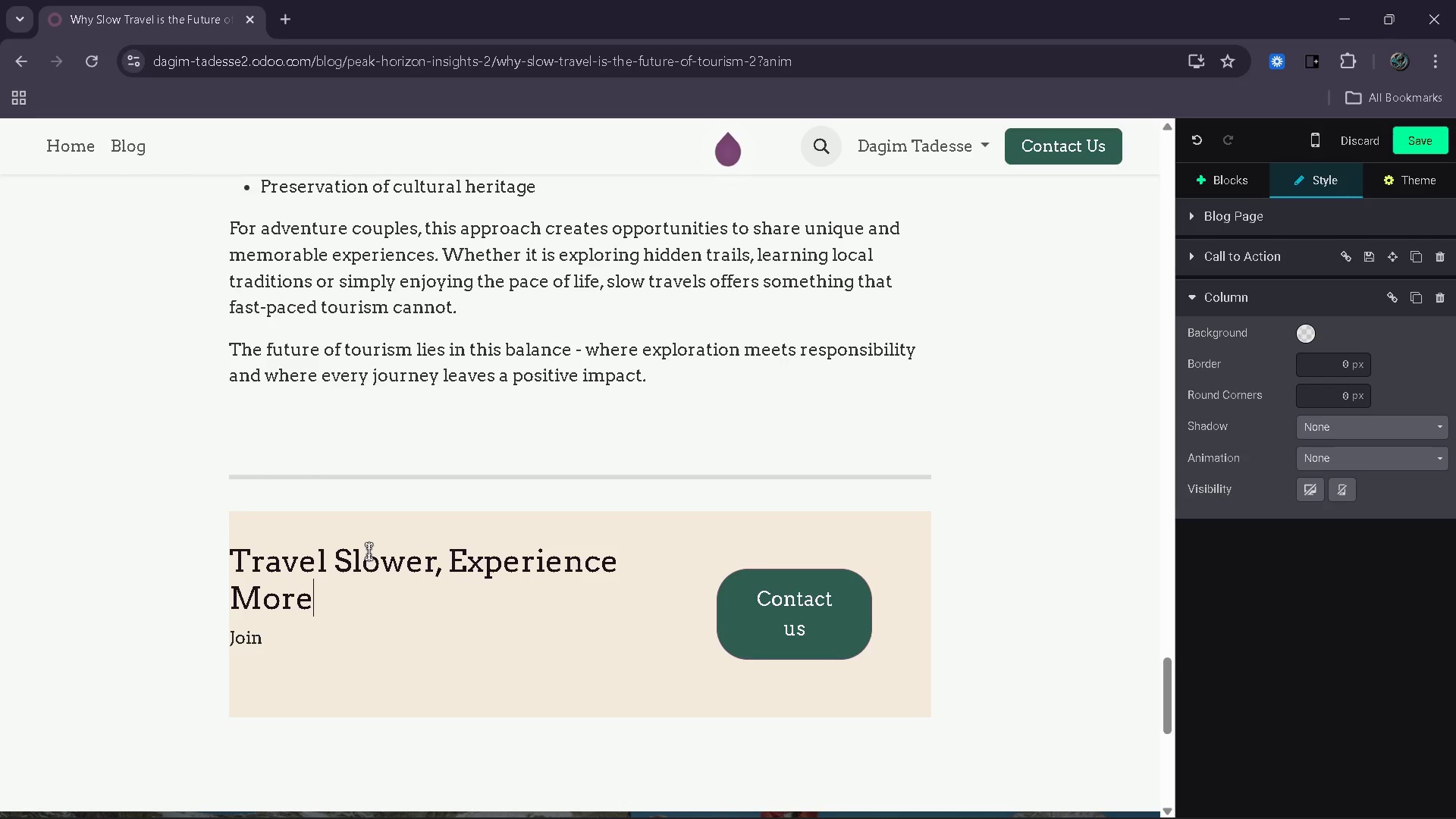 
key(ArrowDown)
 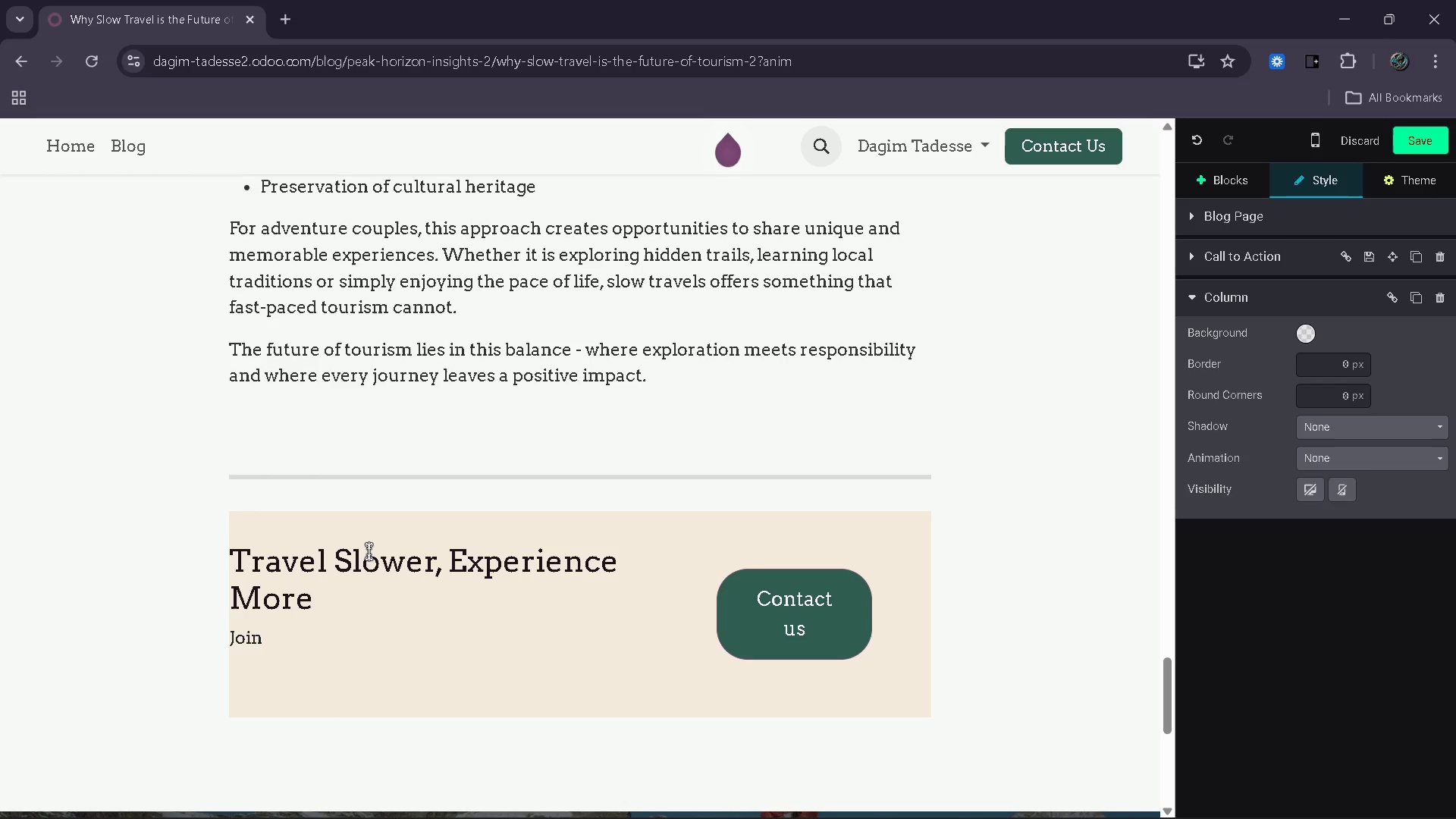 
key(Backspace)
key(Backspace)
key(Backspace)
key(Backspace)
type(Discover immersive journeys in the Dolomites designed for travelers seeking culture )
key(Backspace)
type(, connecio)
key(Backspace)
key(Backspace)
type(tion and sustainability.)
 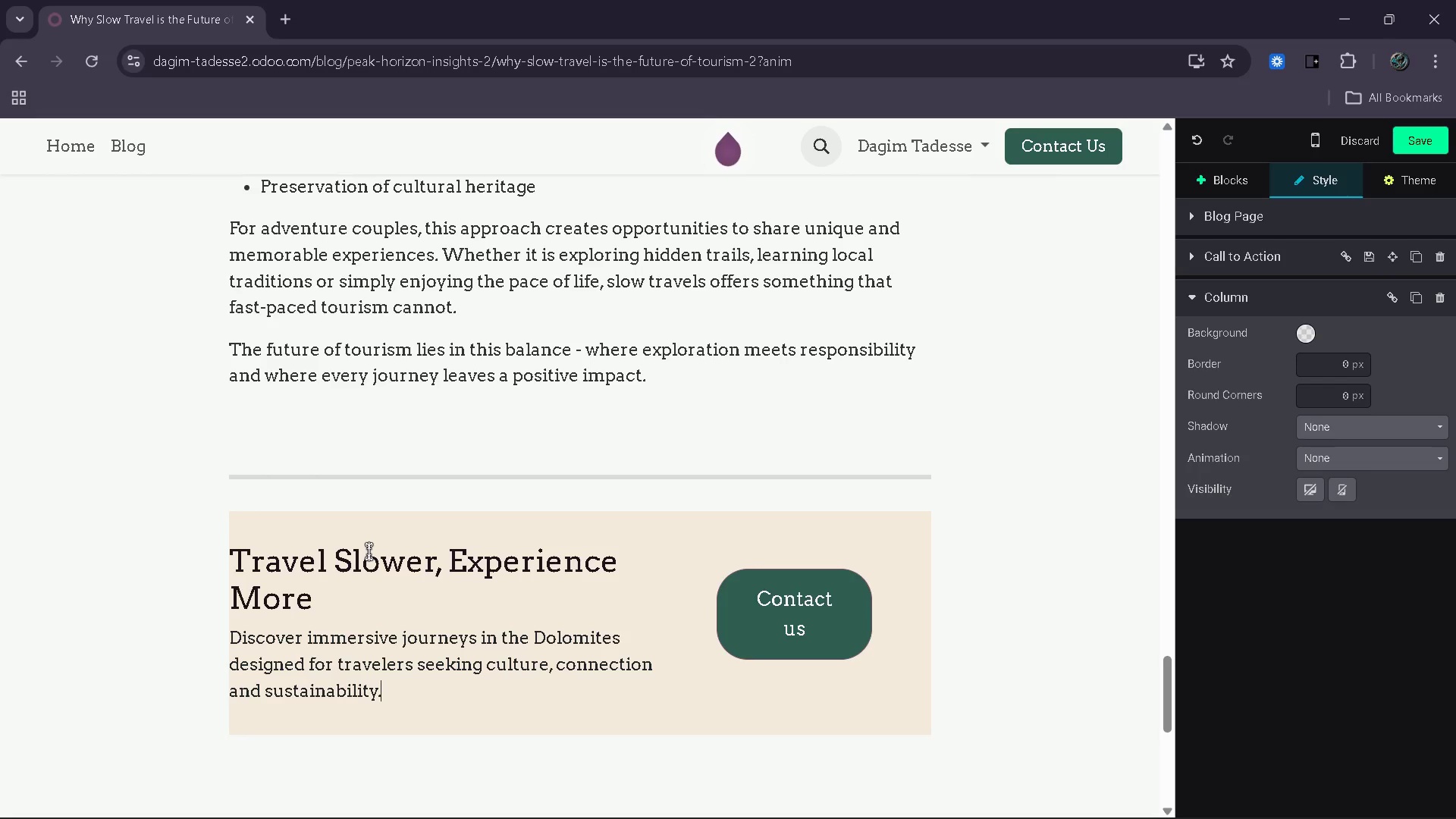 
left_click([827, 625])
 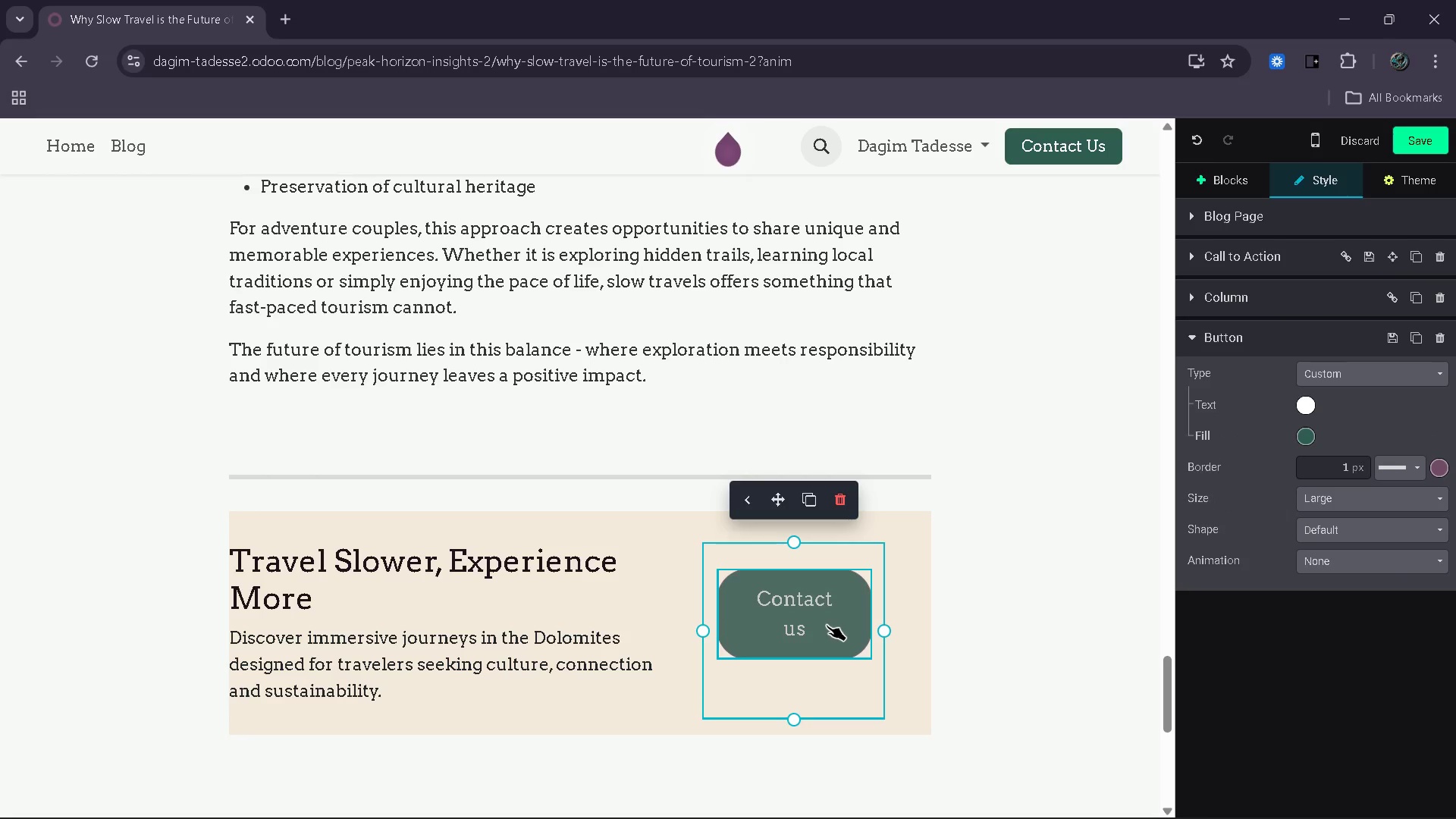 
key(ArrowLeft)
 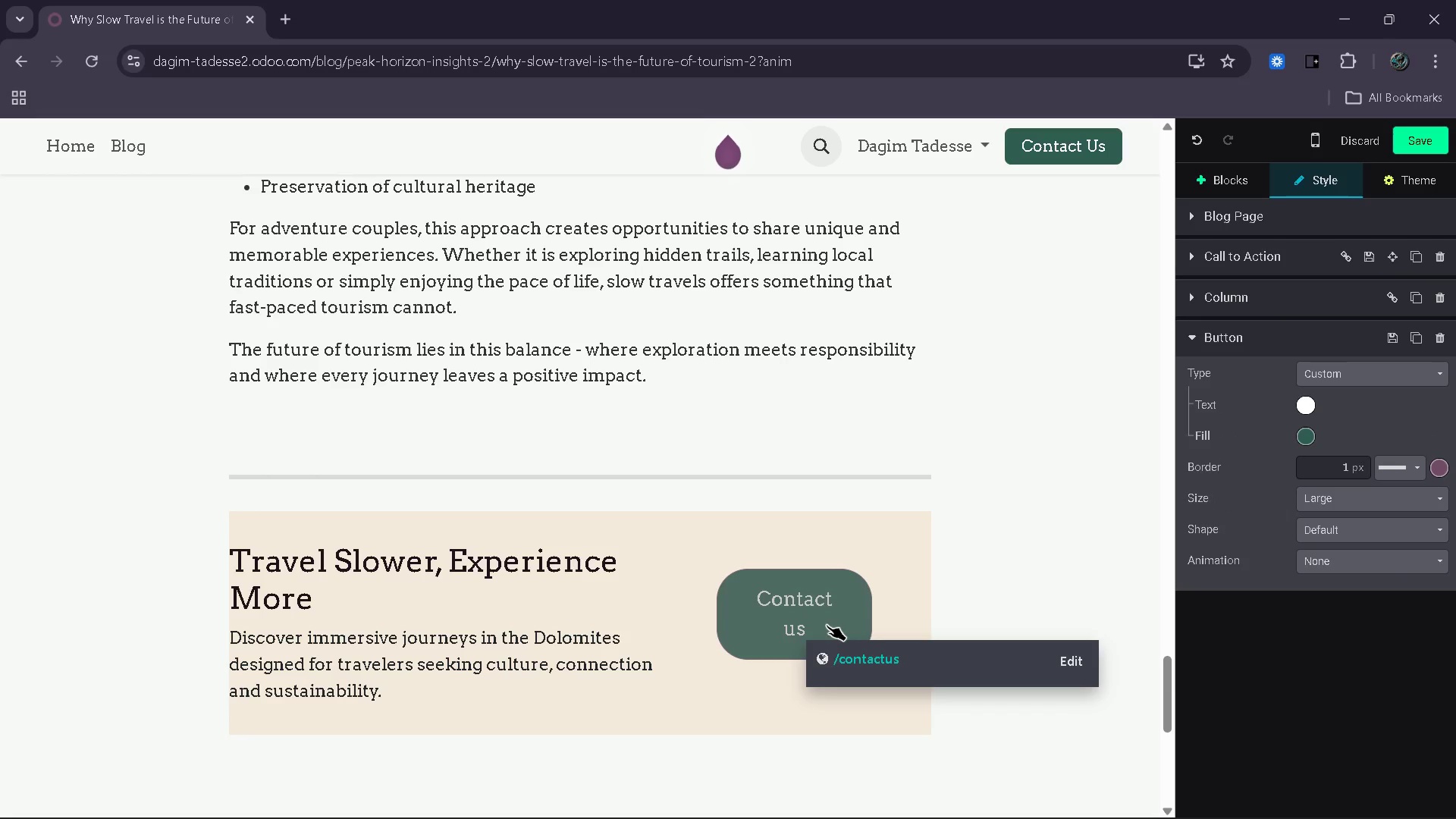 
key(Backspace)
 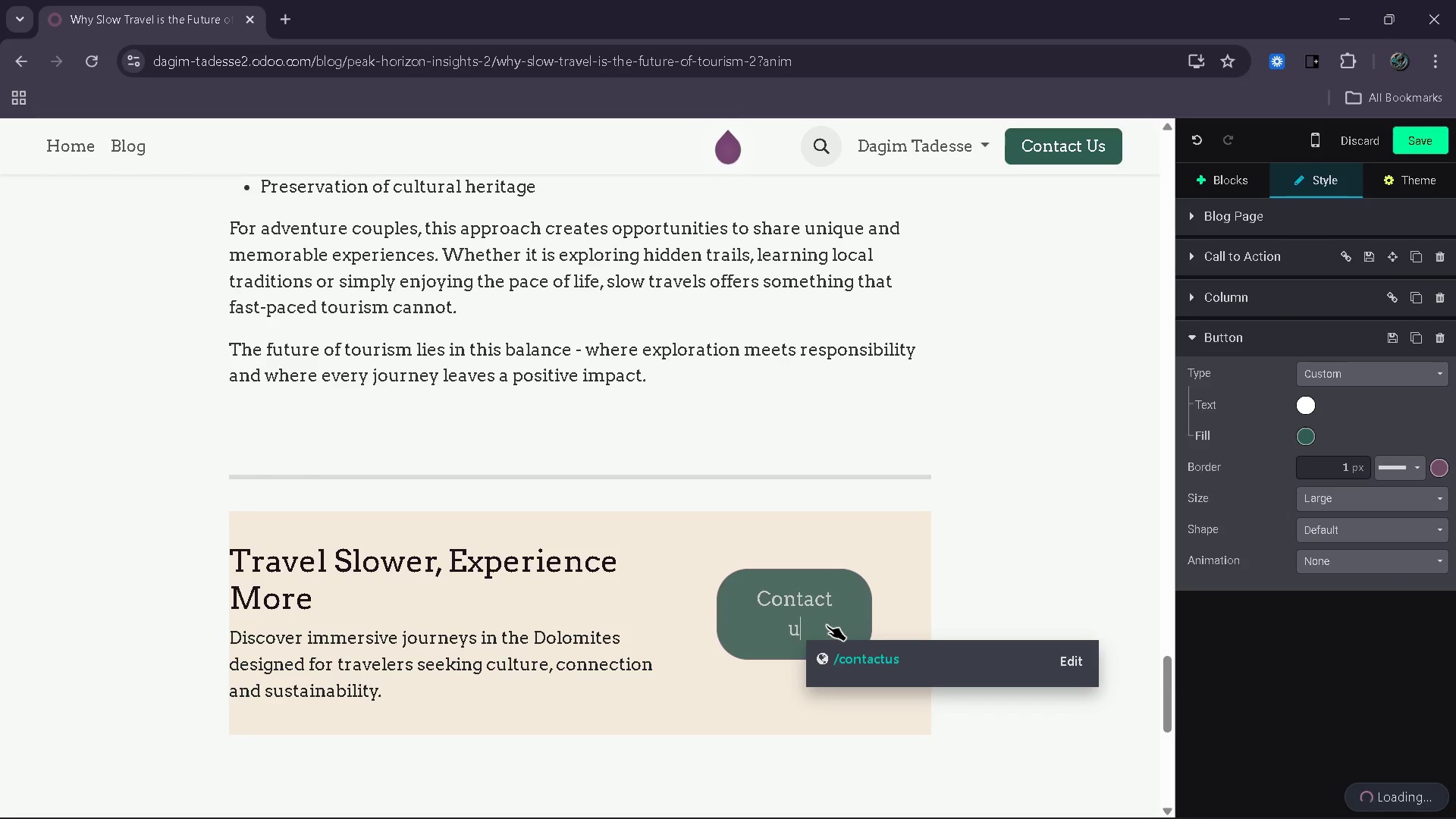 
key(Backspace)
 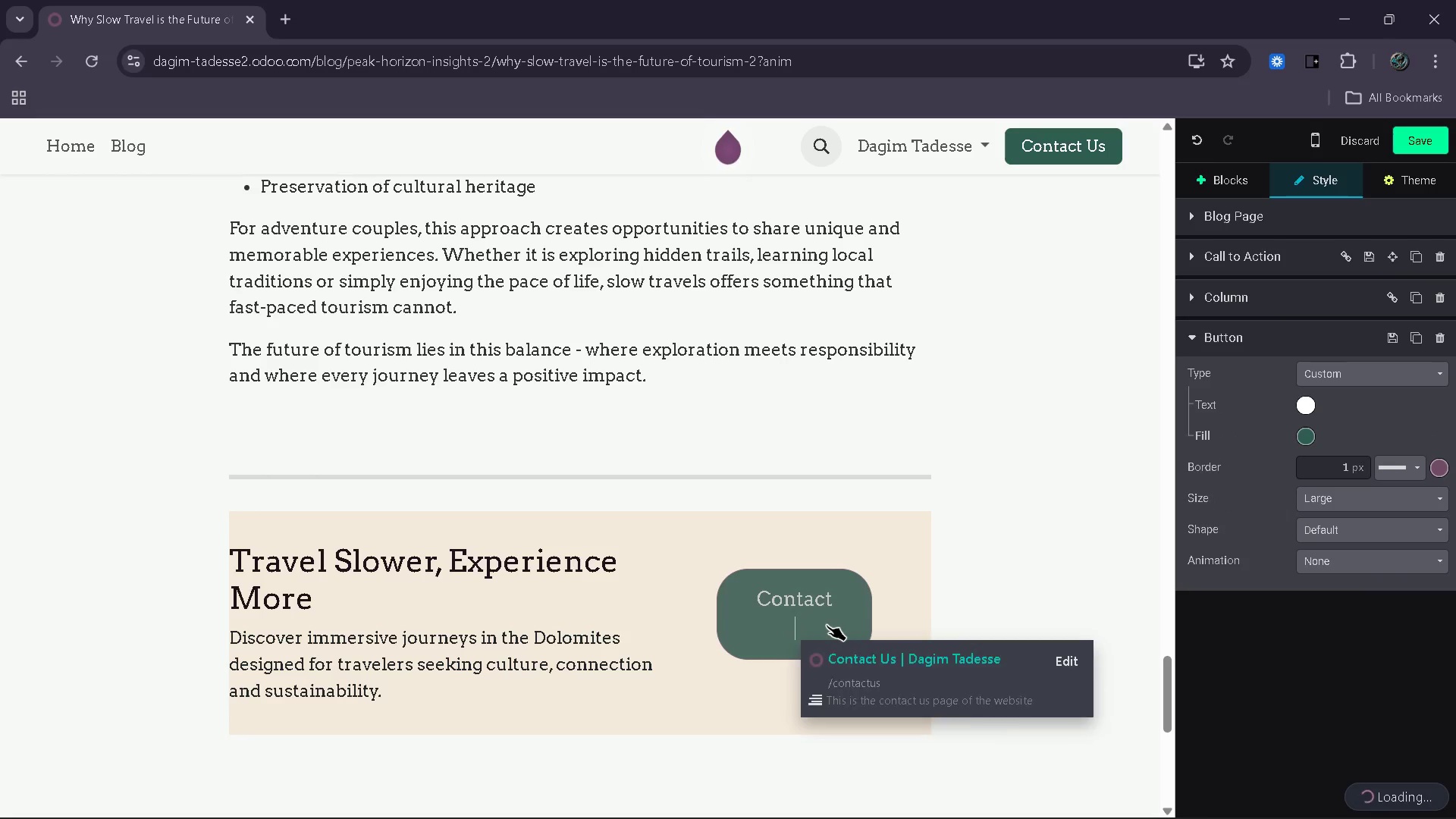 
key(Backspace)
 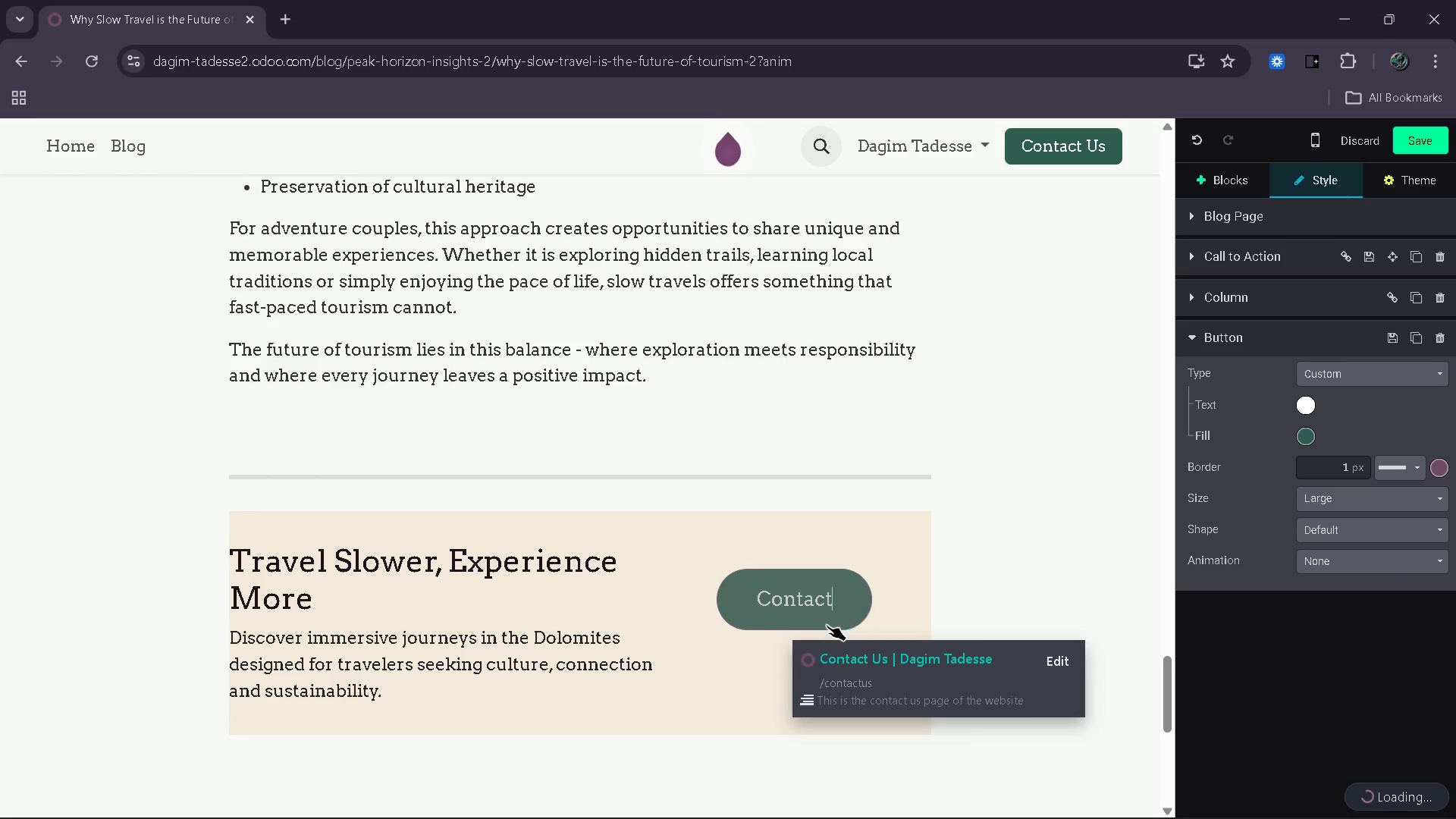 
key(Backspace)
 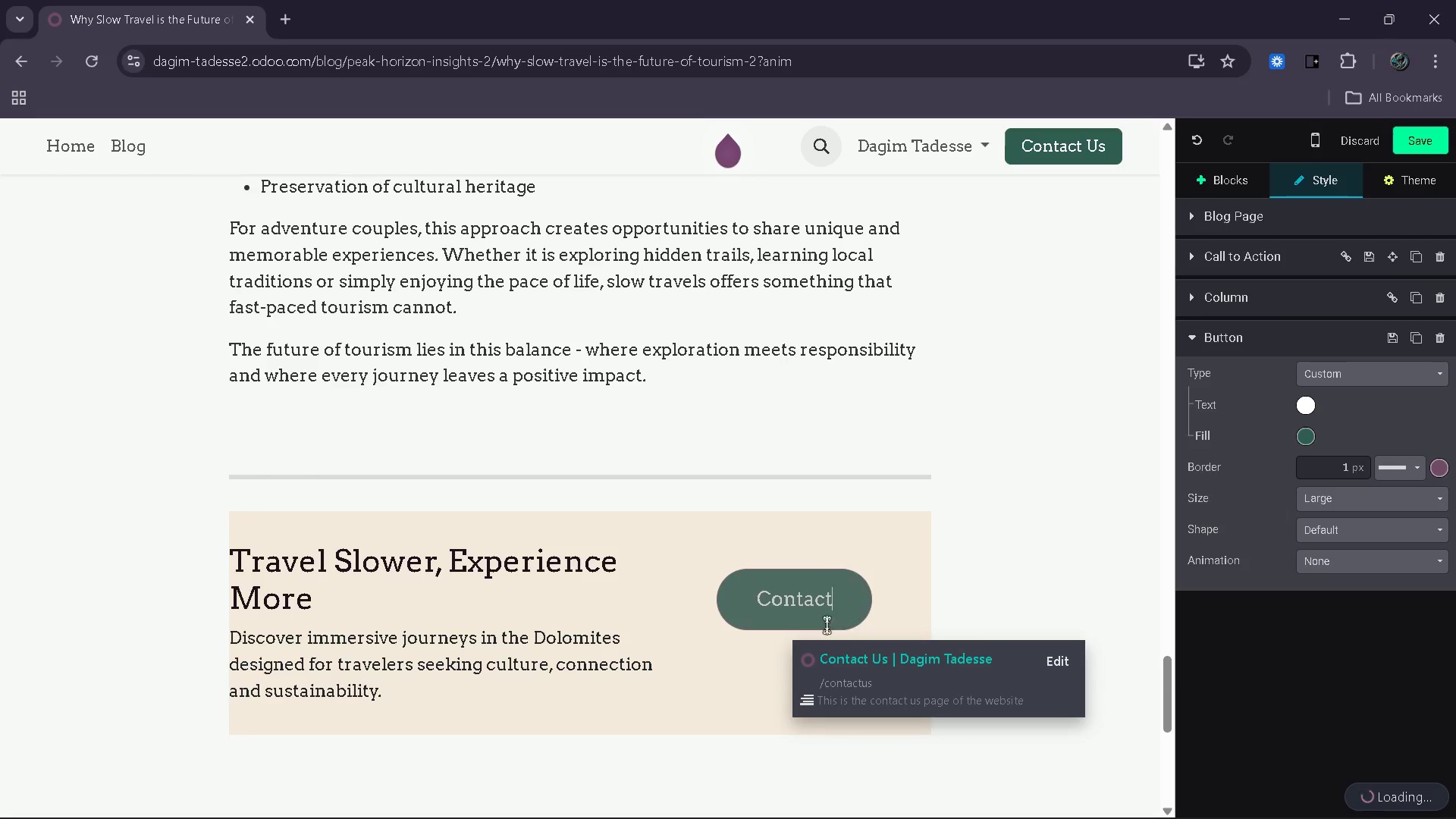 
key(Backspace)
 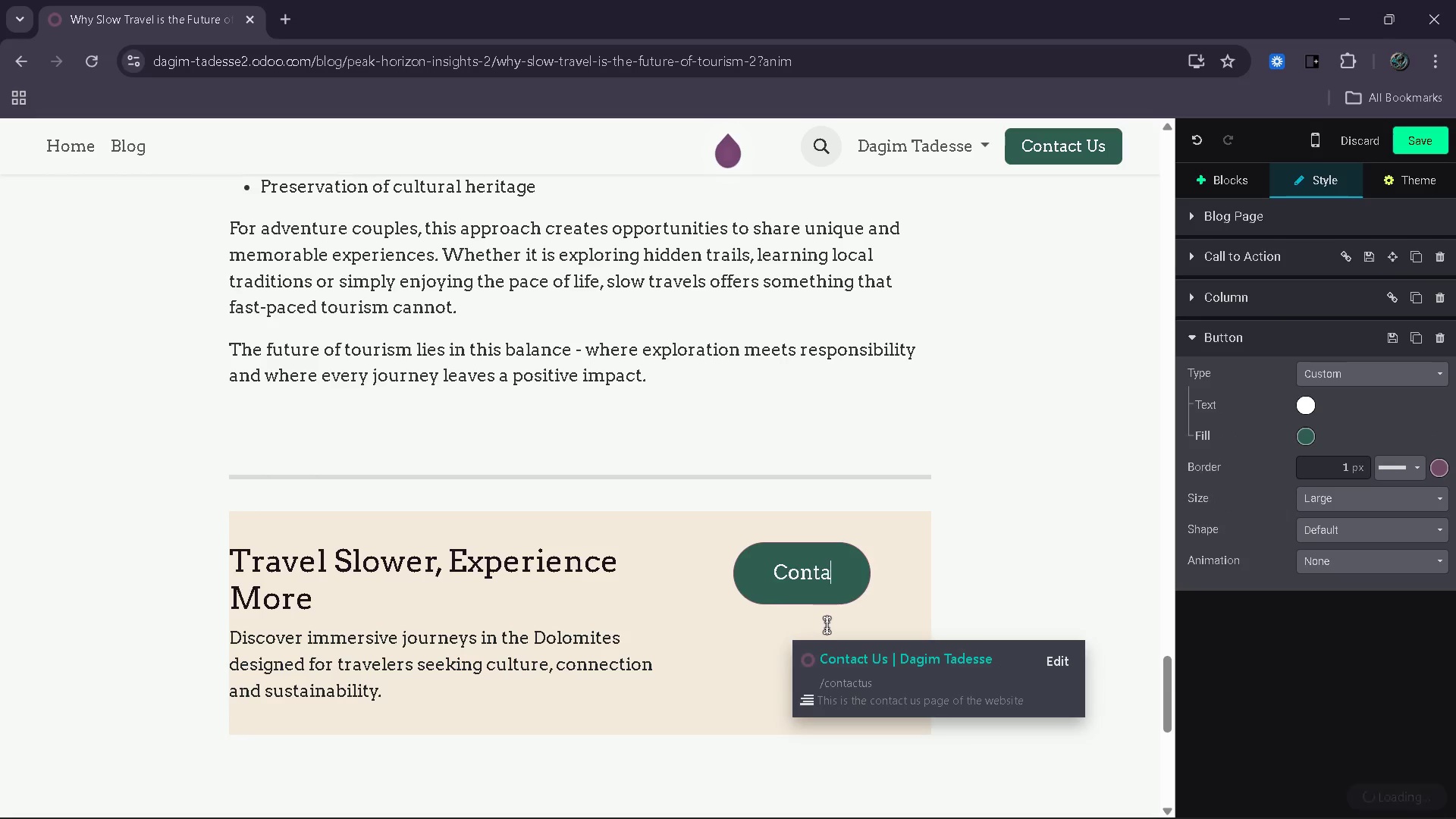 
key(Backspace)
 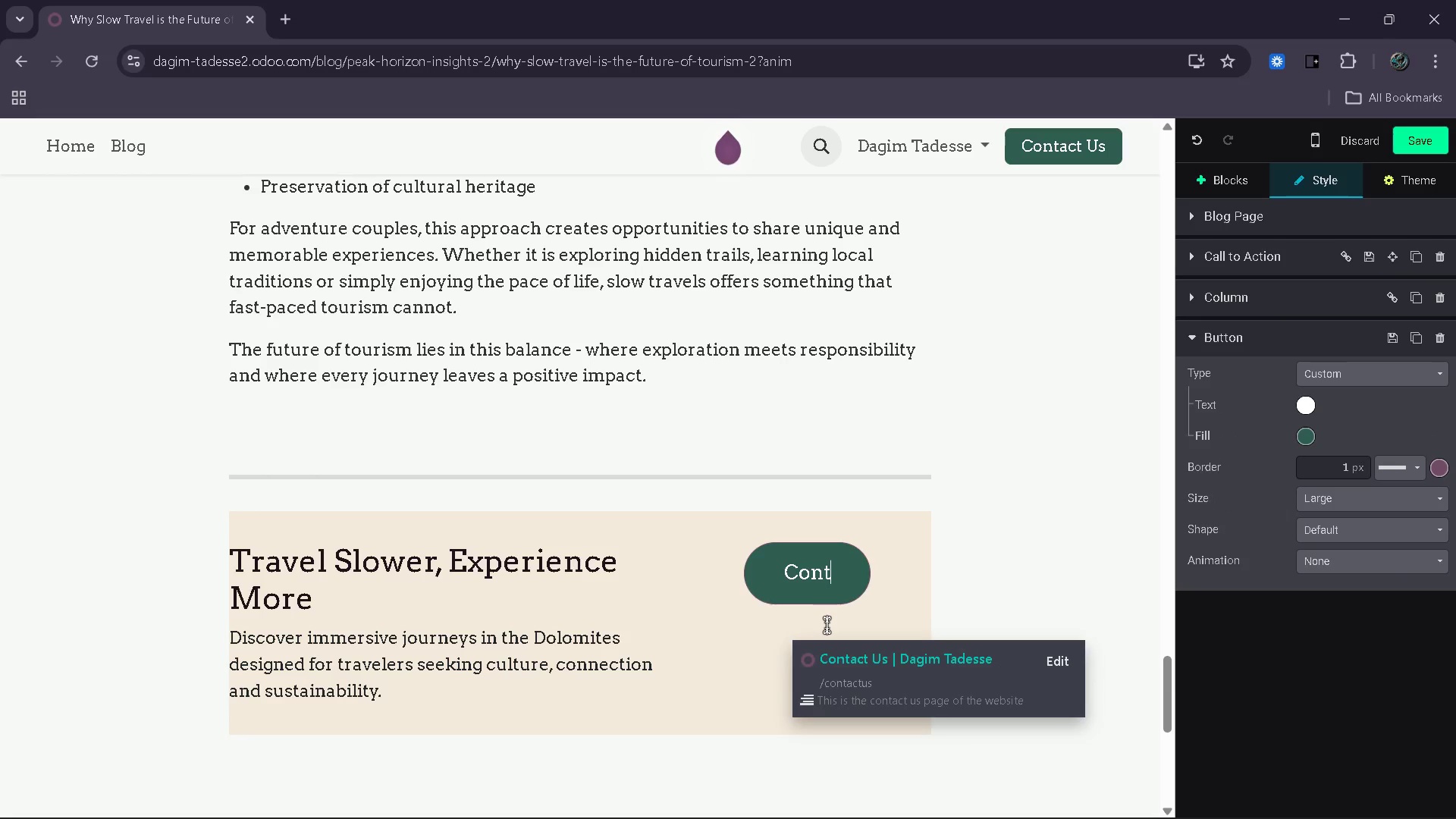 
key(Backspace)
 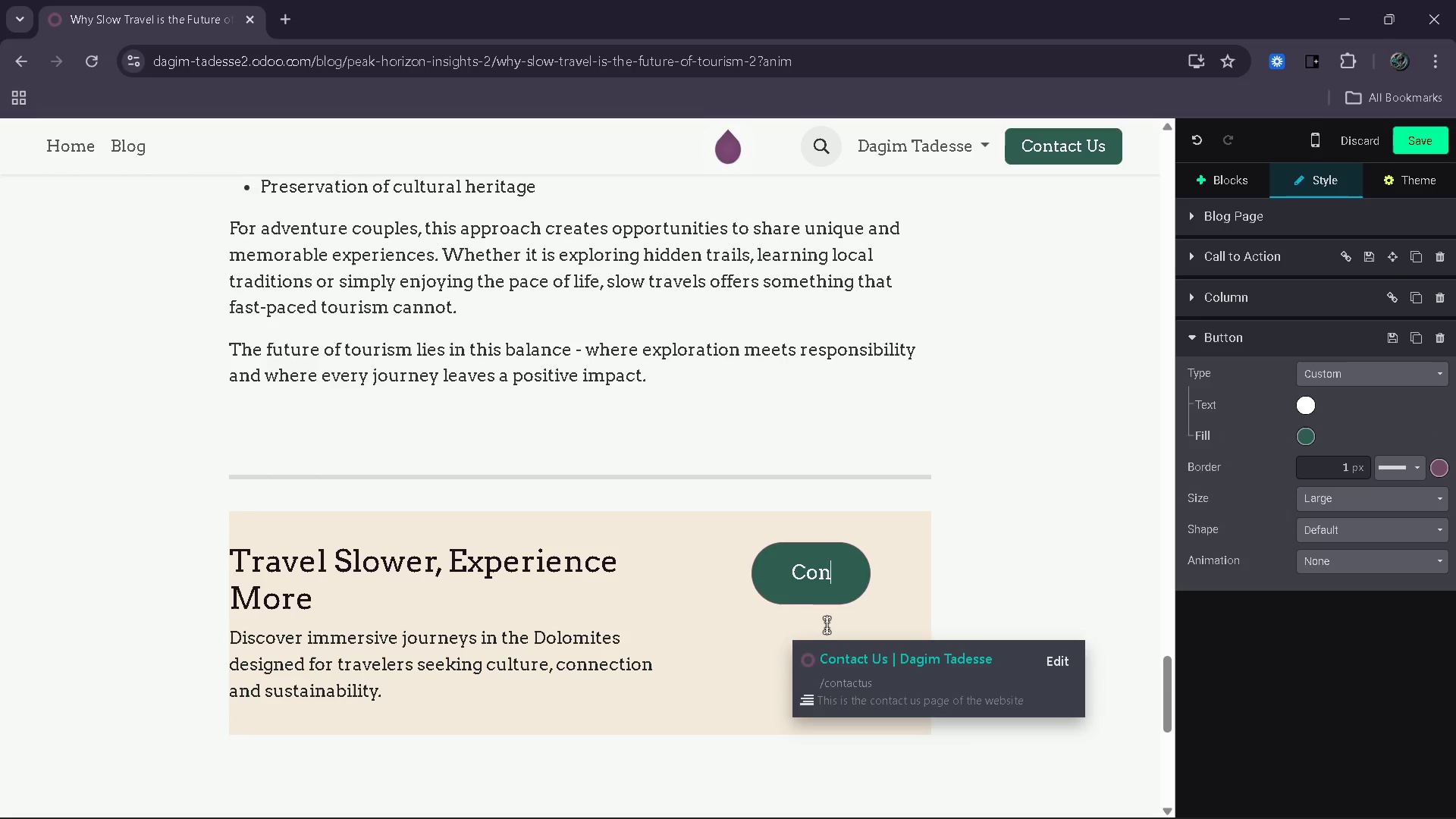 
key(Backspace)
 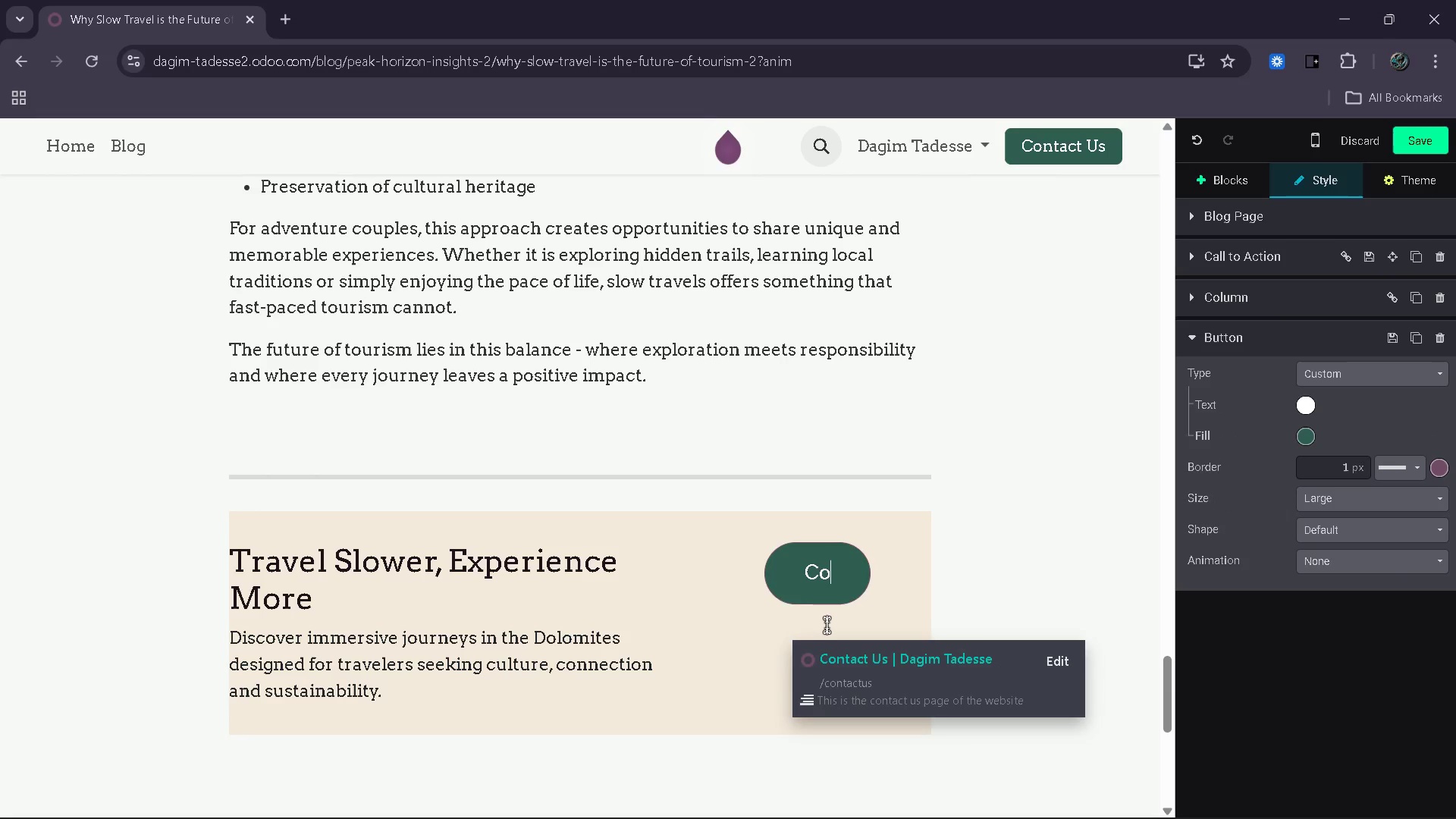 
key(Backspace)
 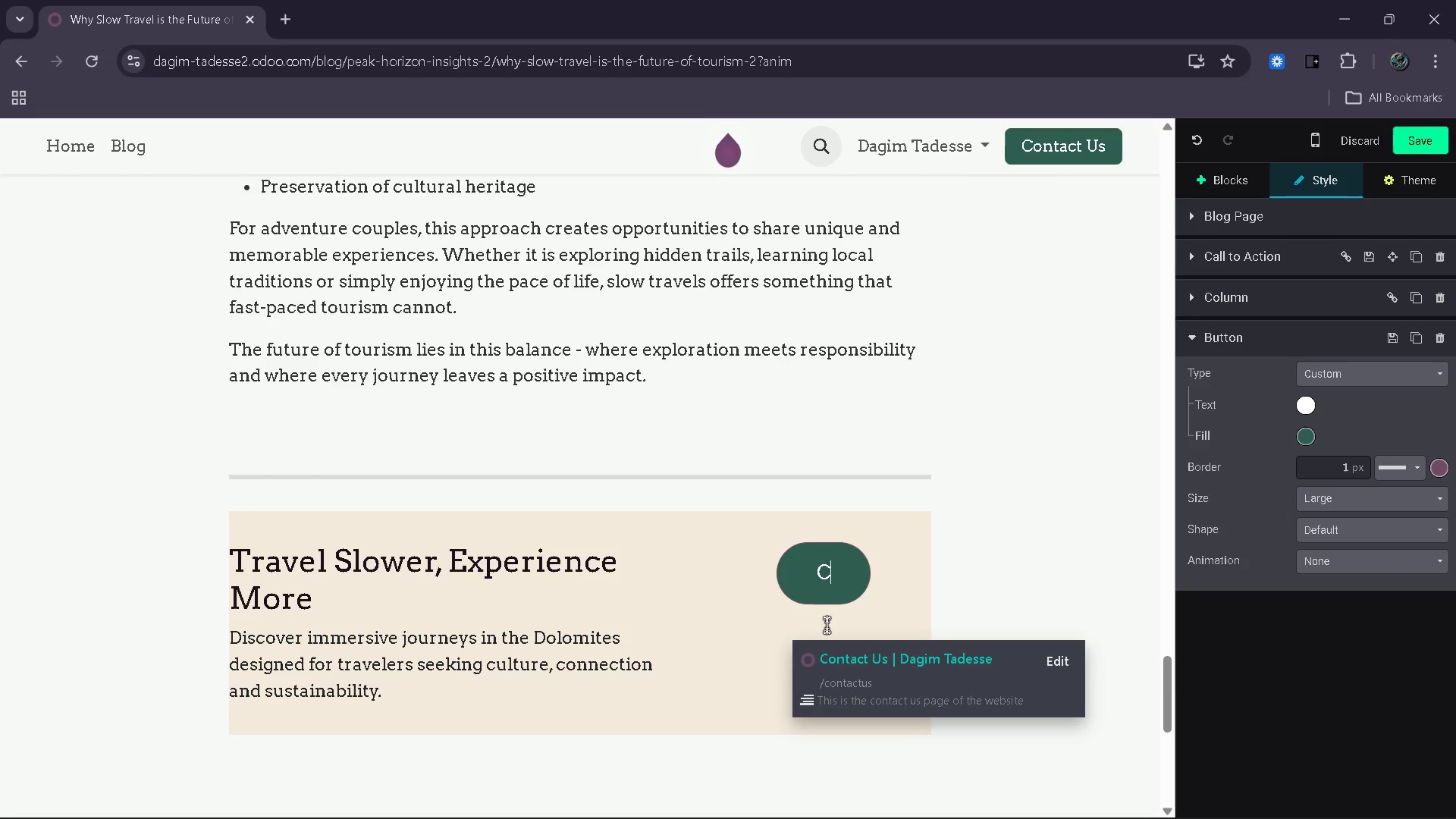 
key(Backspace)
 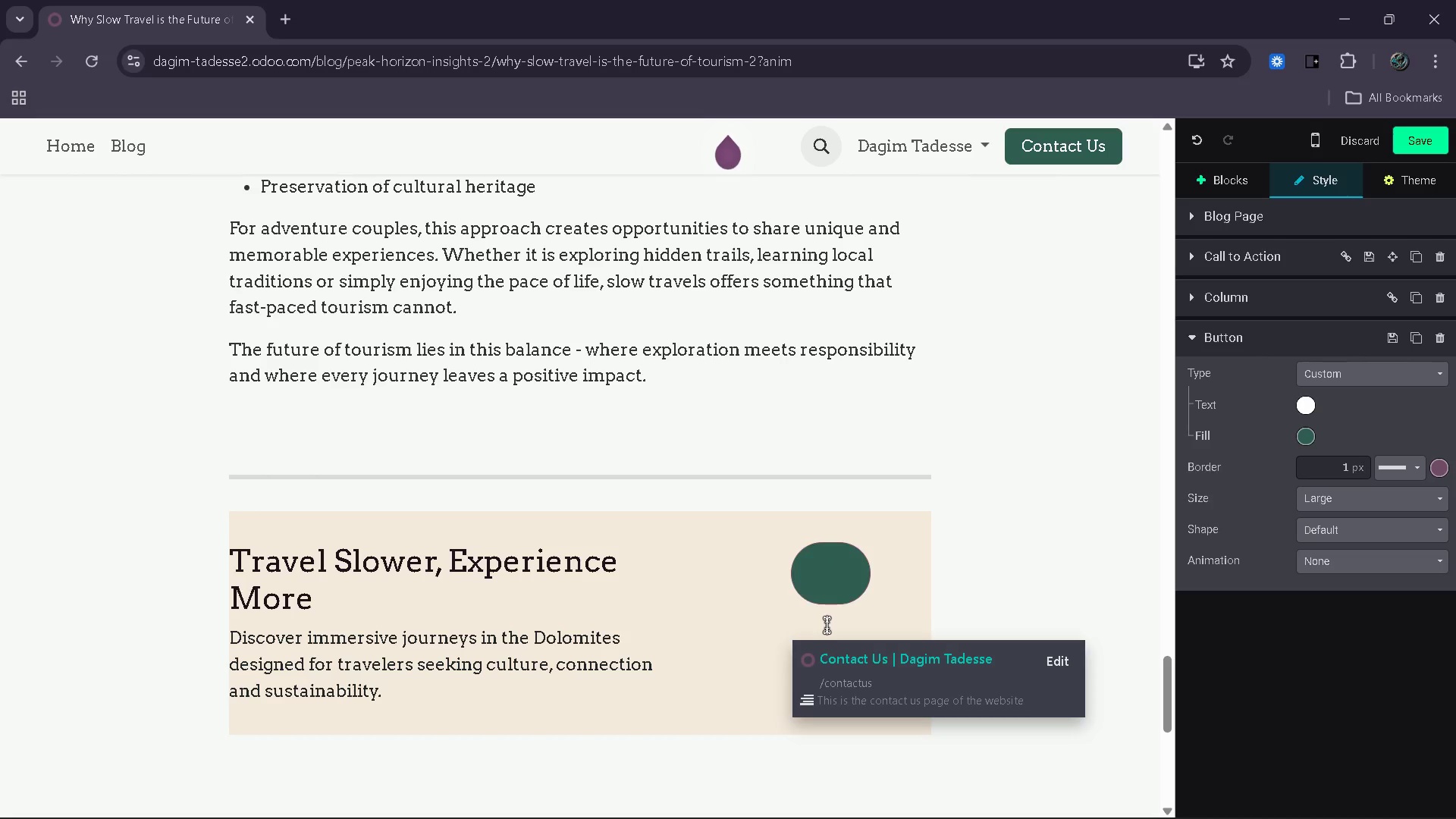 
key(Control+ControlRight)
 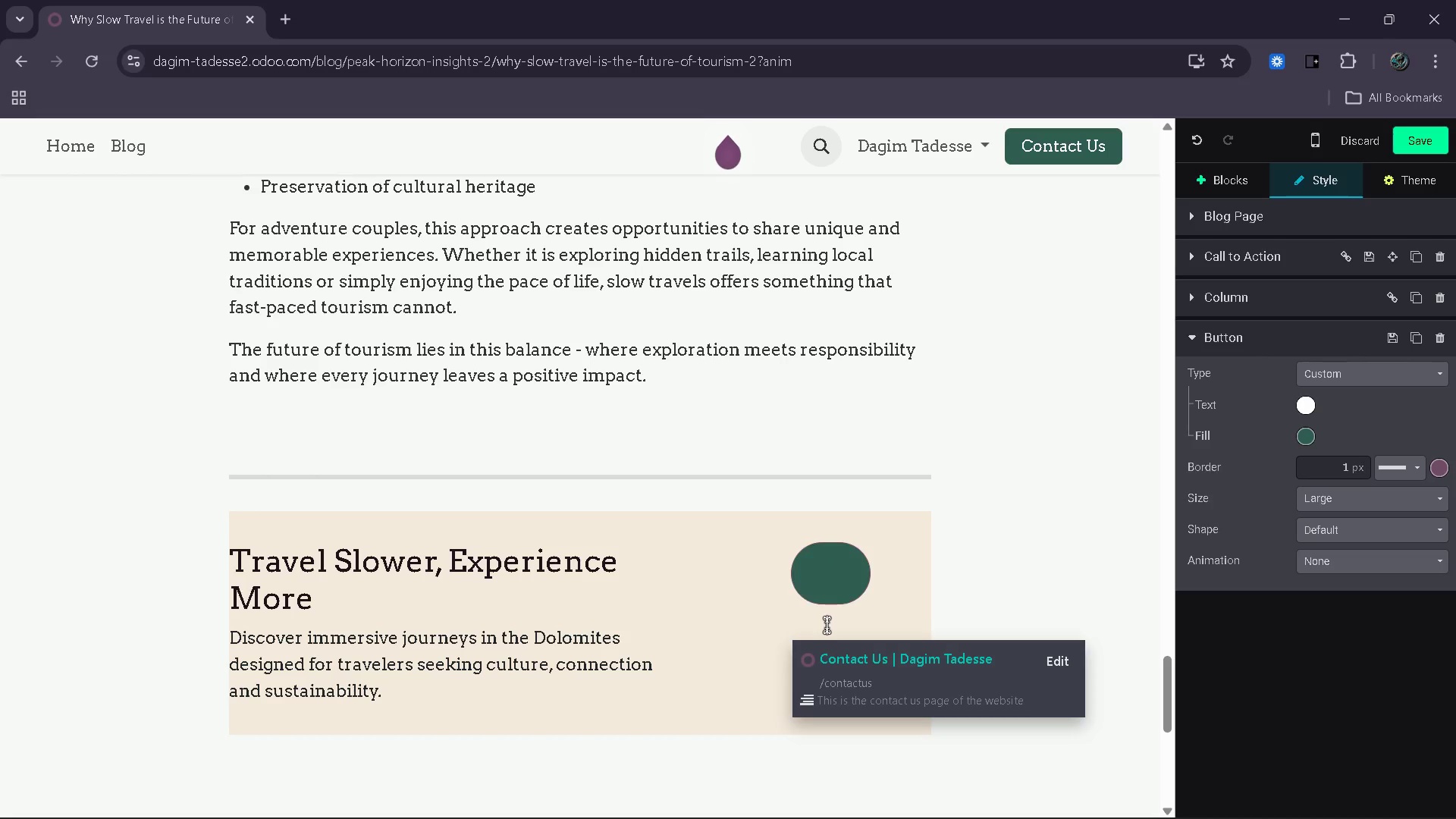 
type(Discover Slow Trac)
key(Backspace)
type(vel)
 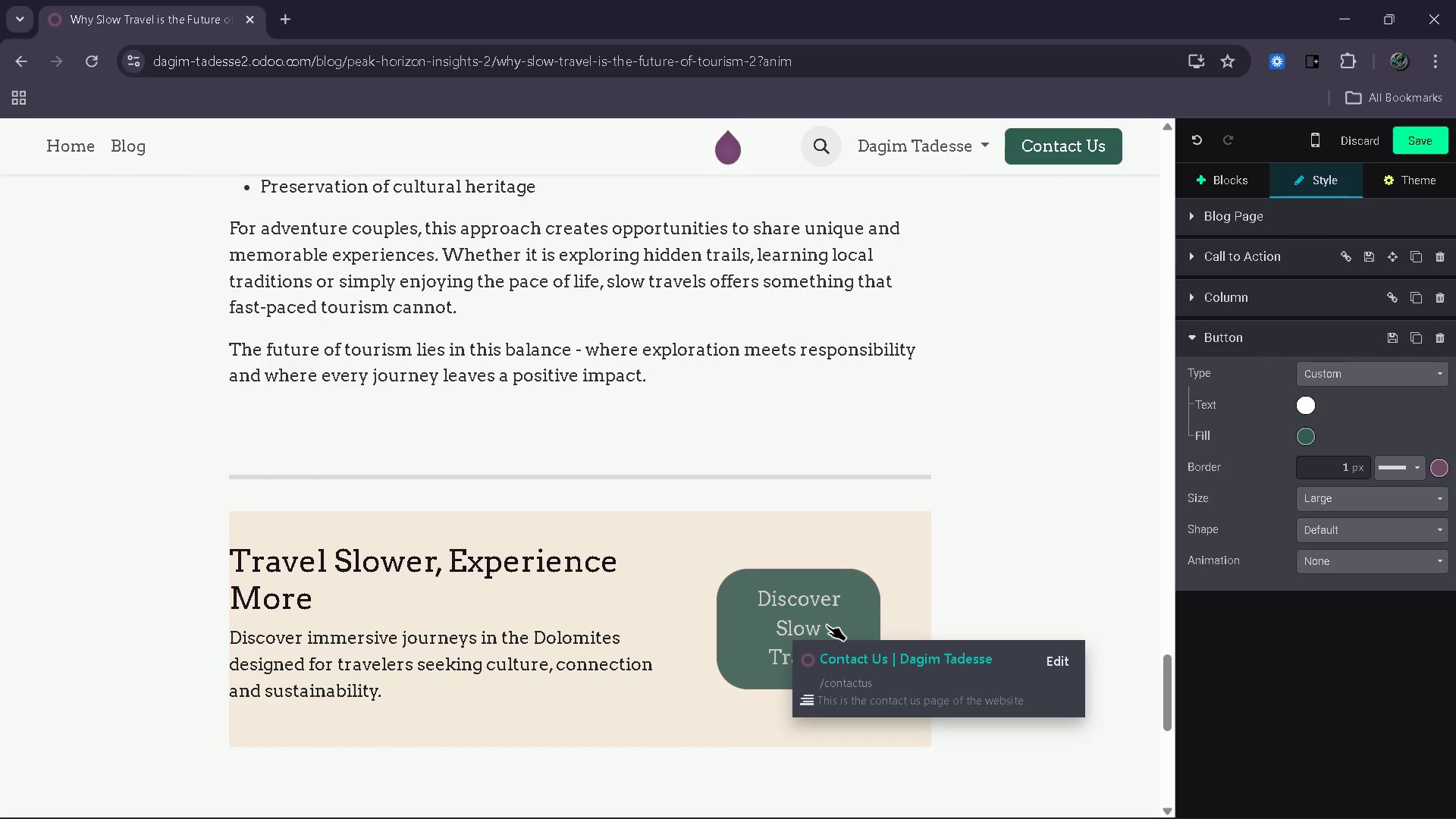 
left_click([1044, 595])
 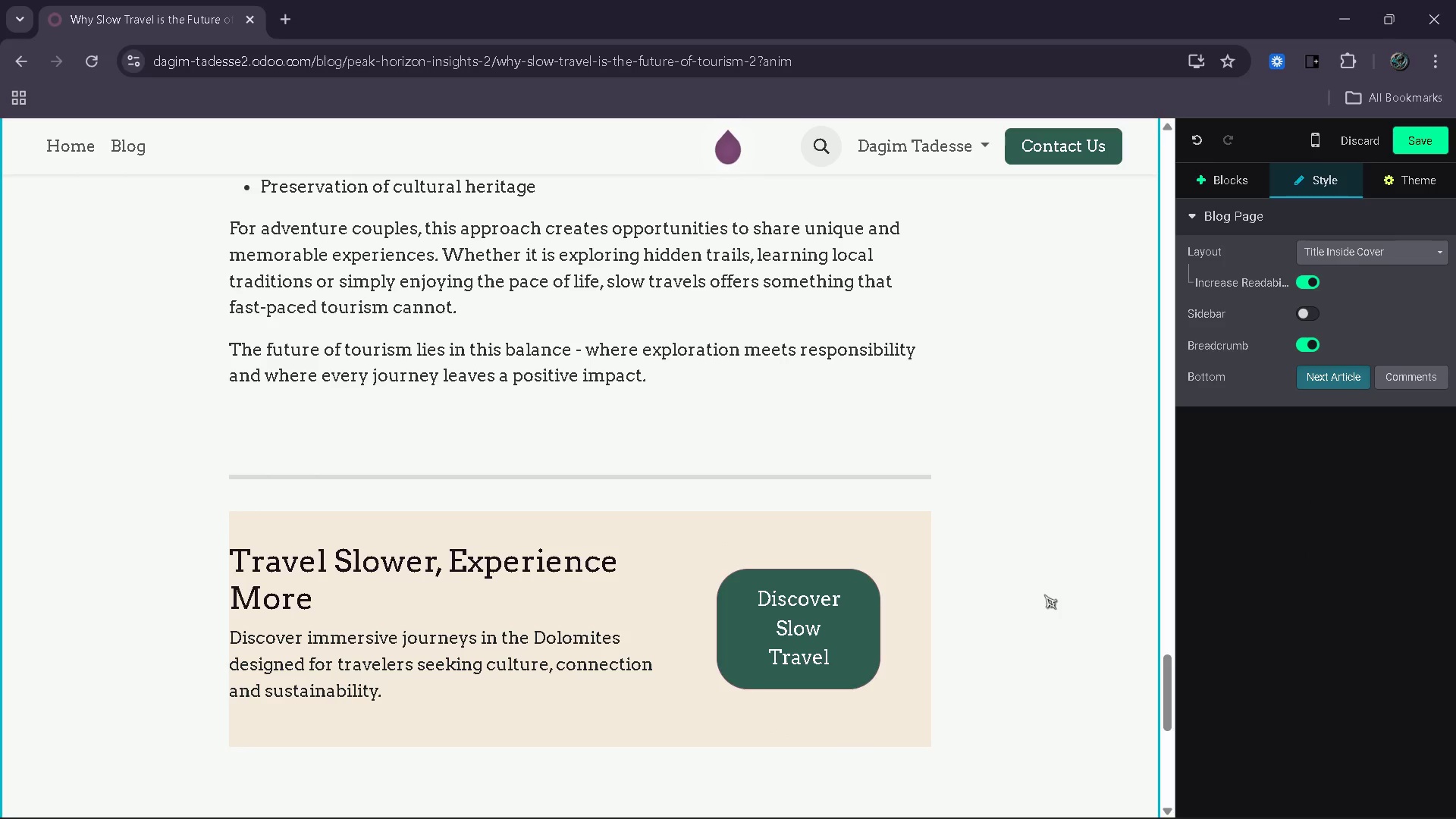 
wait(14.55)
 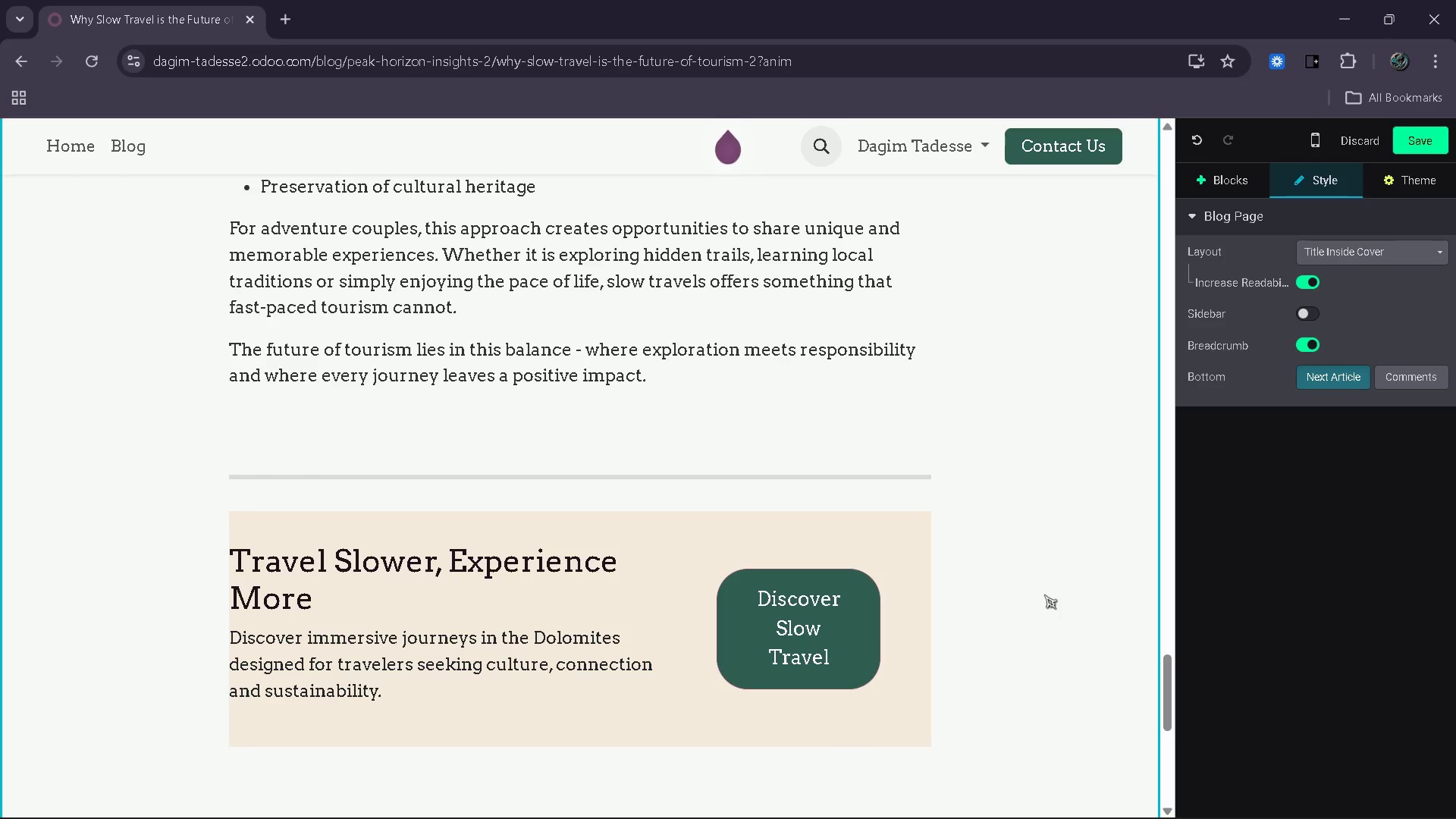 
left_click([717, 788])
 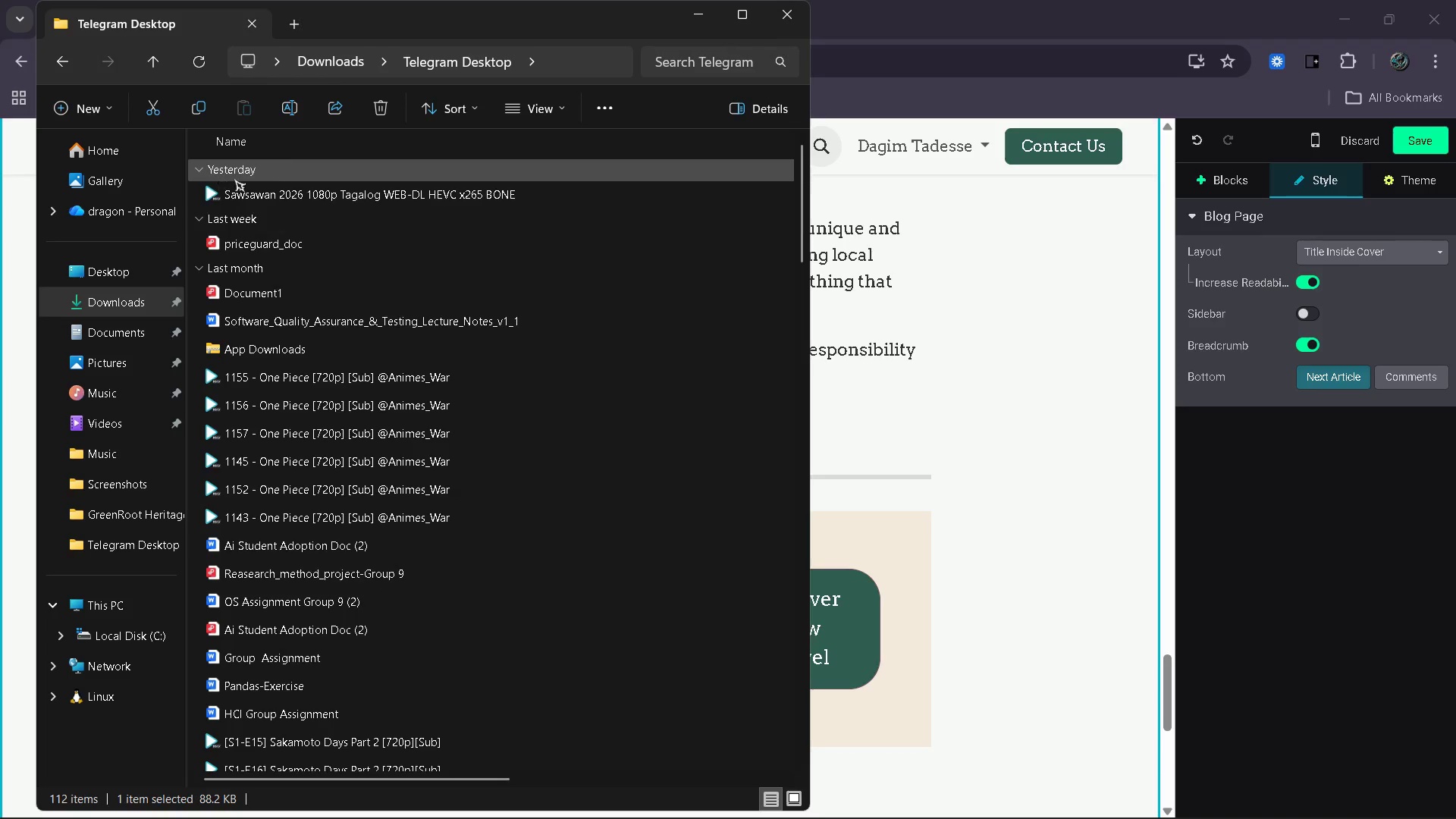 
left_click([329, 69])
 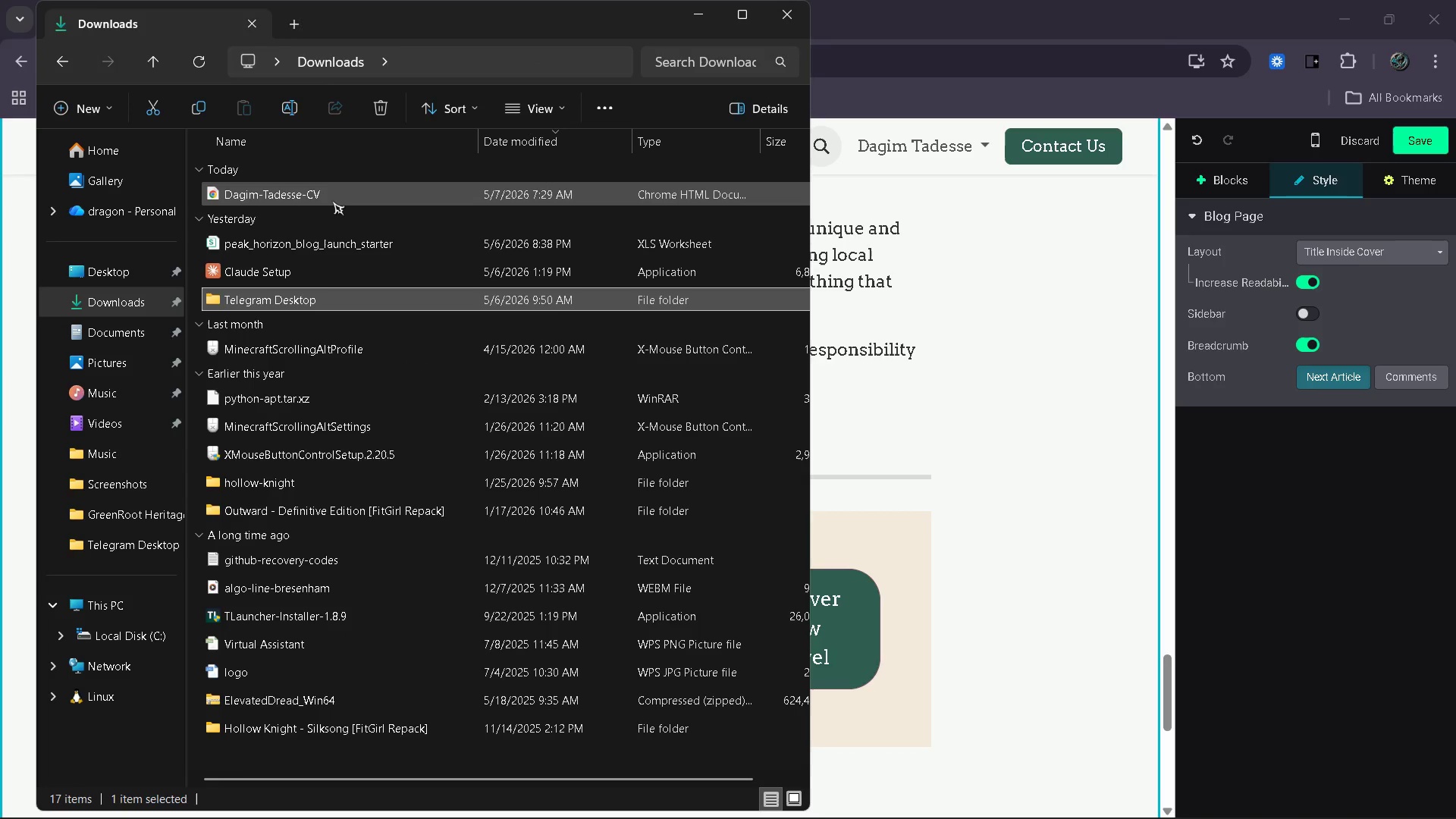 
double_click([332, 201])
 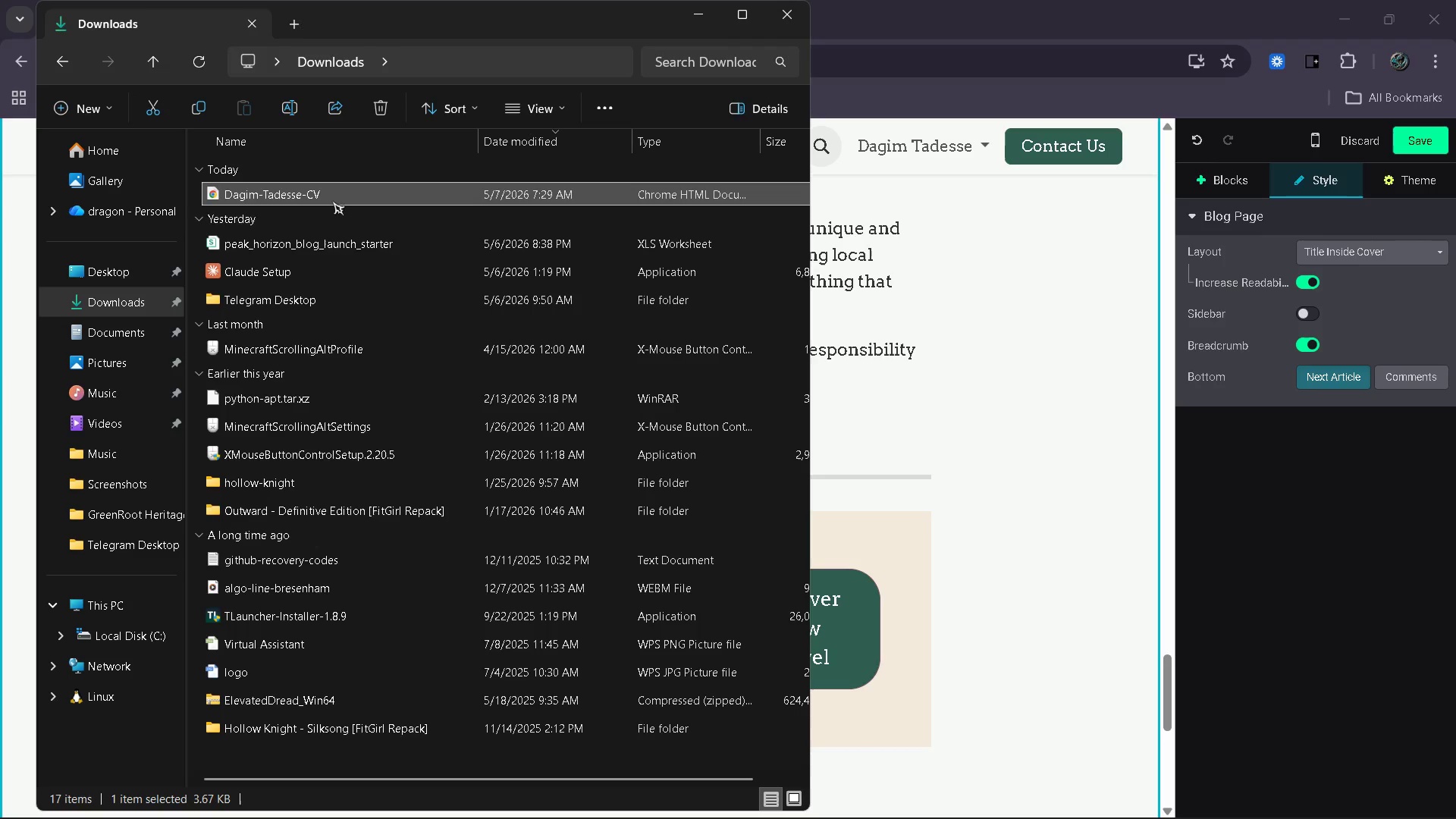 
left_click_drag(start_coordinate=[326, 231], to_coordinate=[322, 258])
 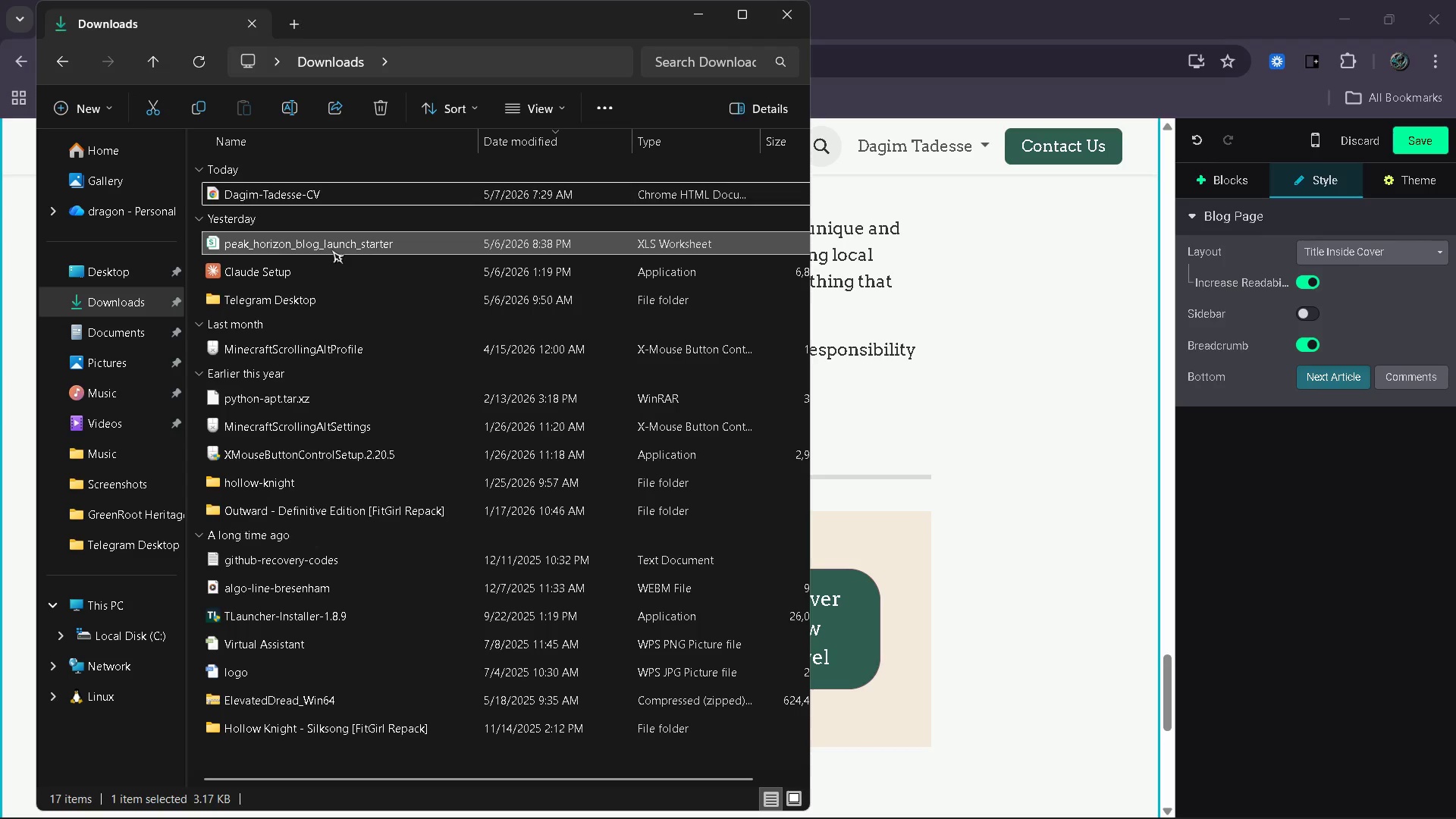 
double_click([331, 249])
 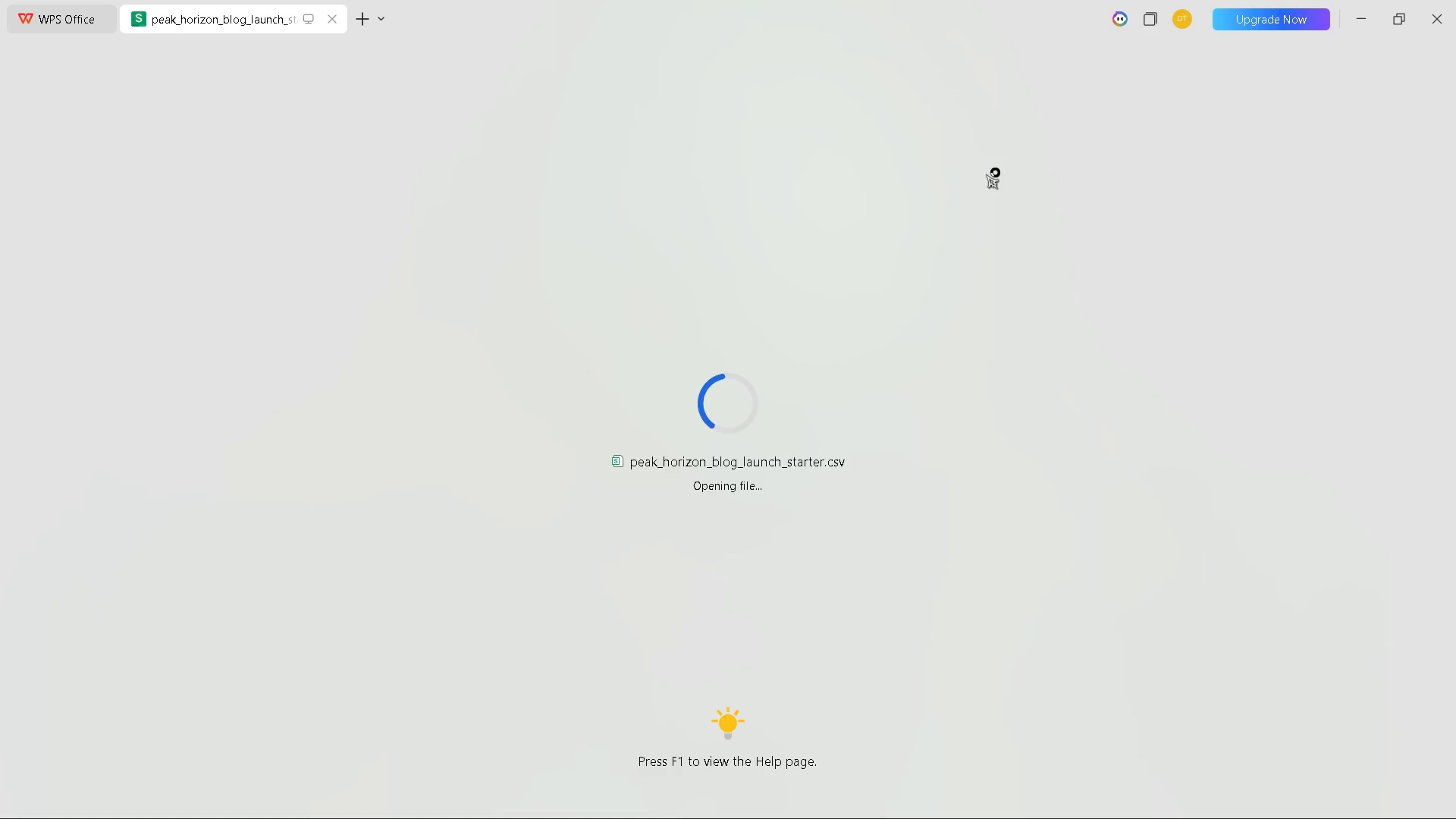 
left_click([1400, 21])
 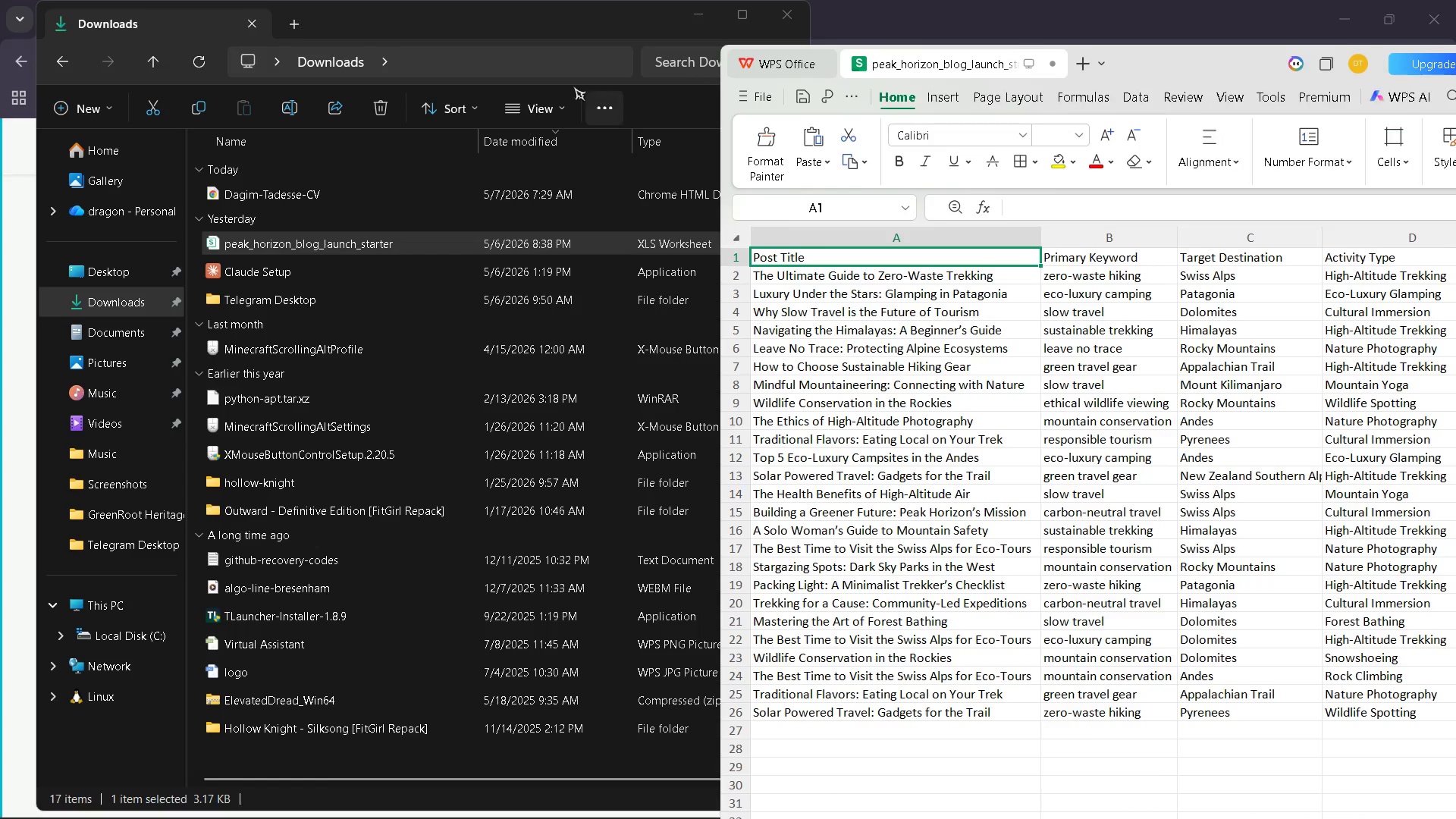 
left_click([571, 17])
 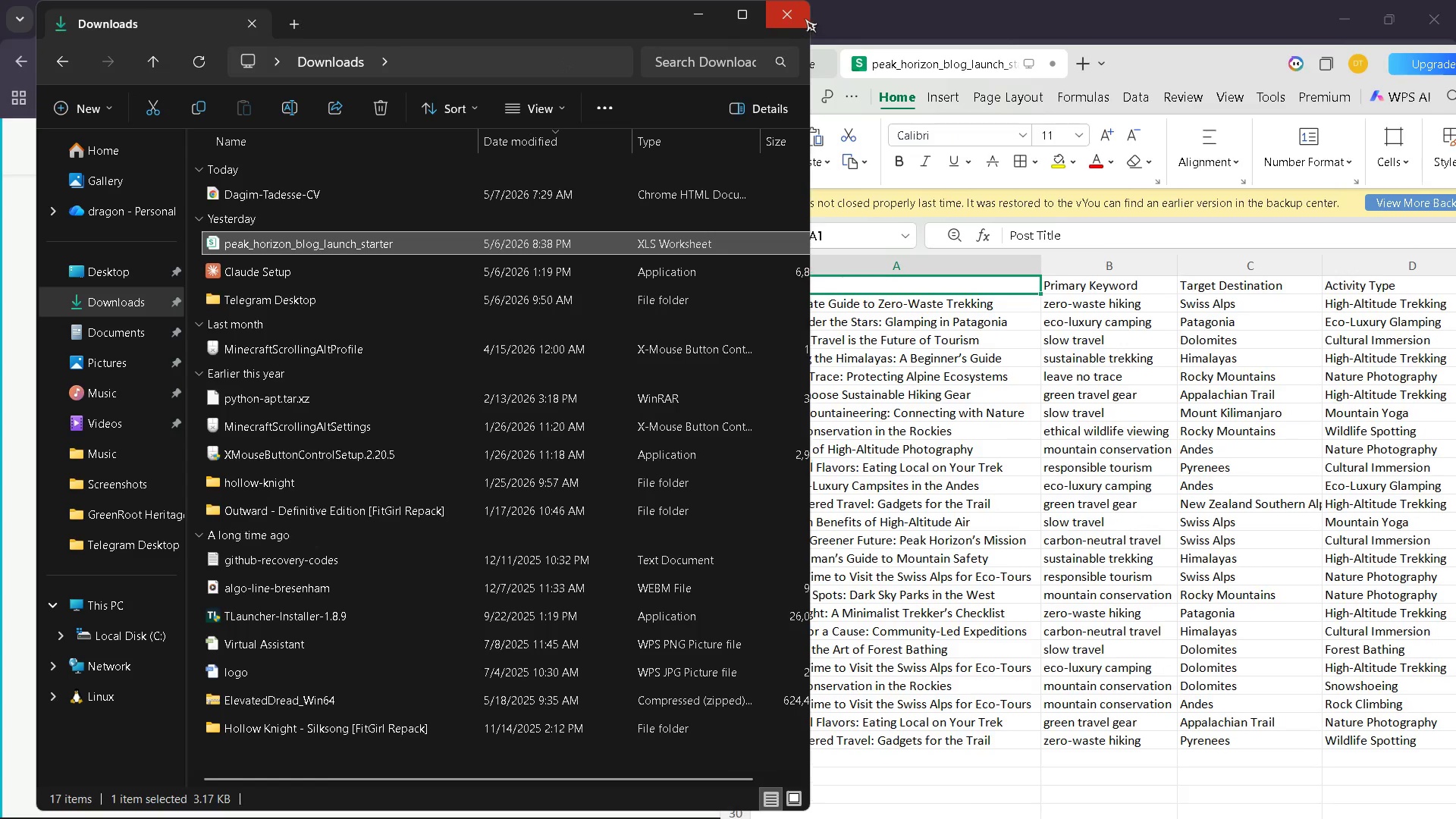 
left_click([805, 18])
 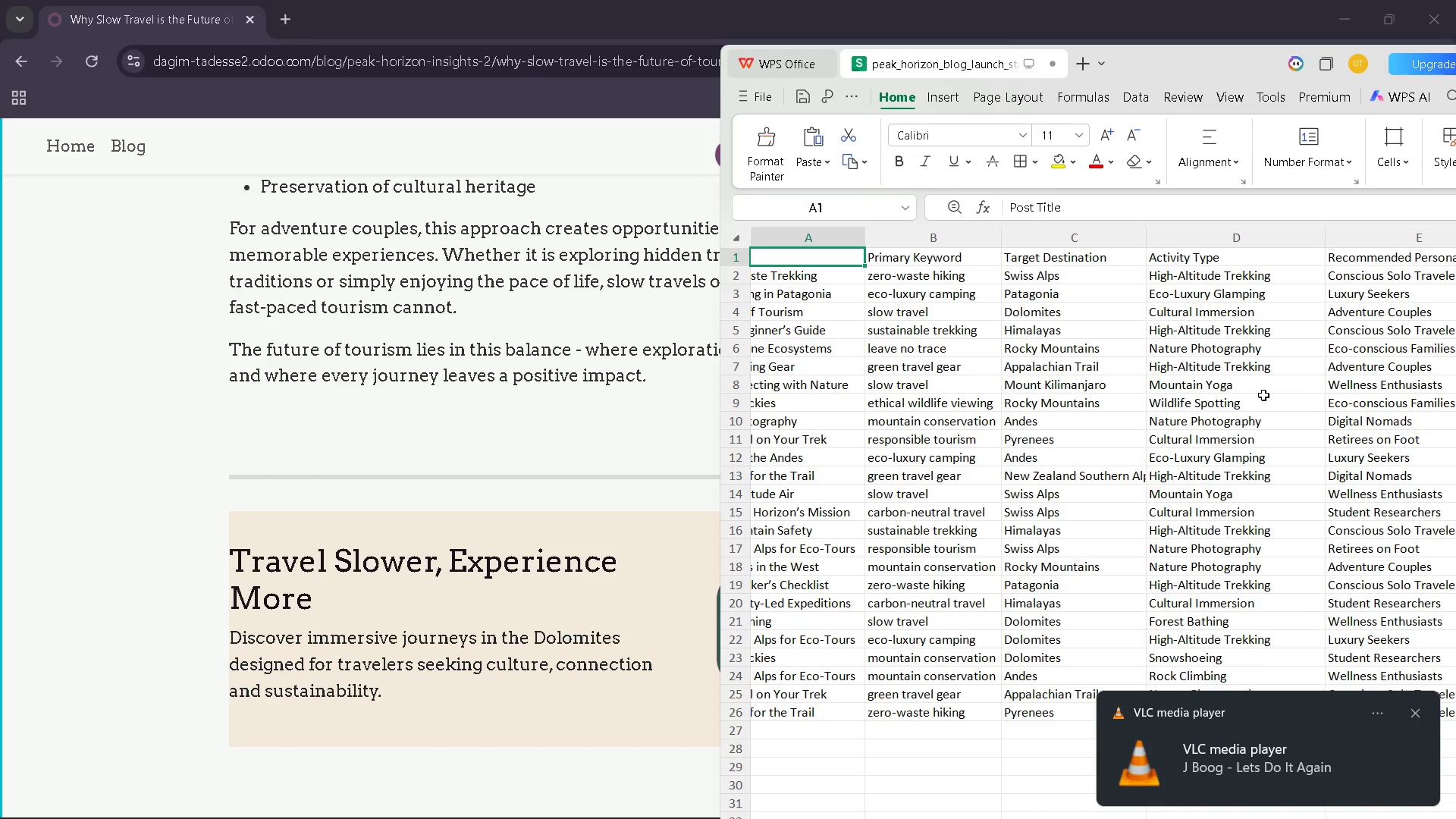 
wait(63.47)
 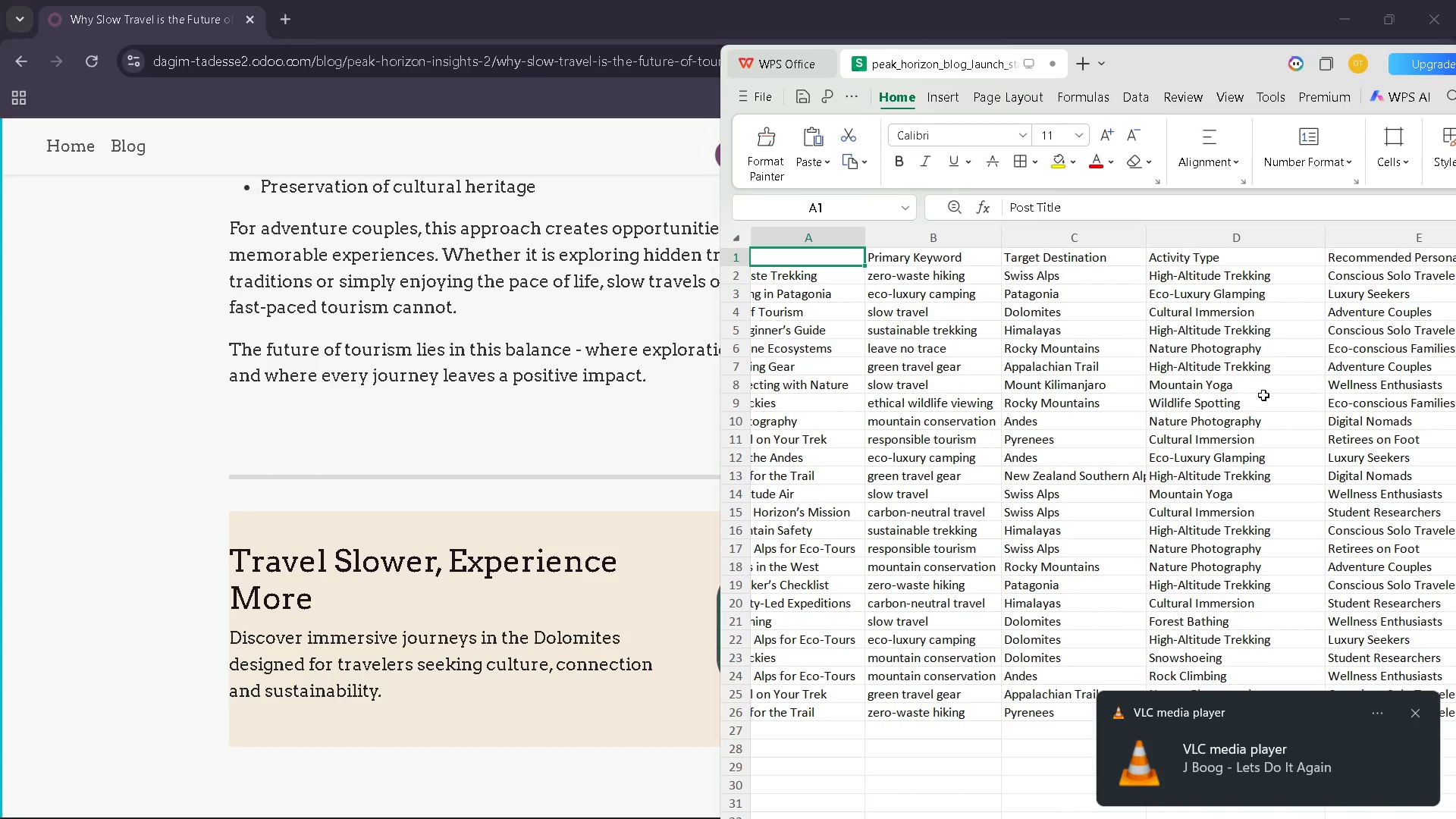 
left_click([672, 438])
 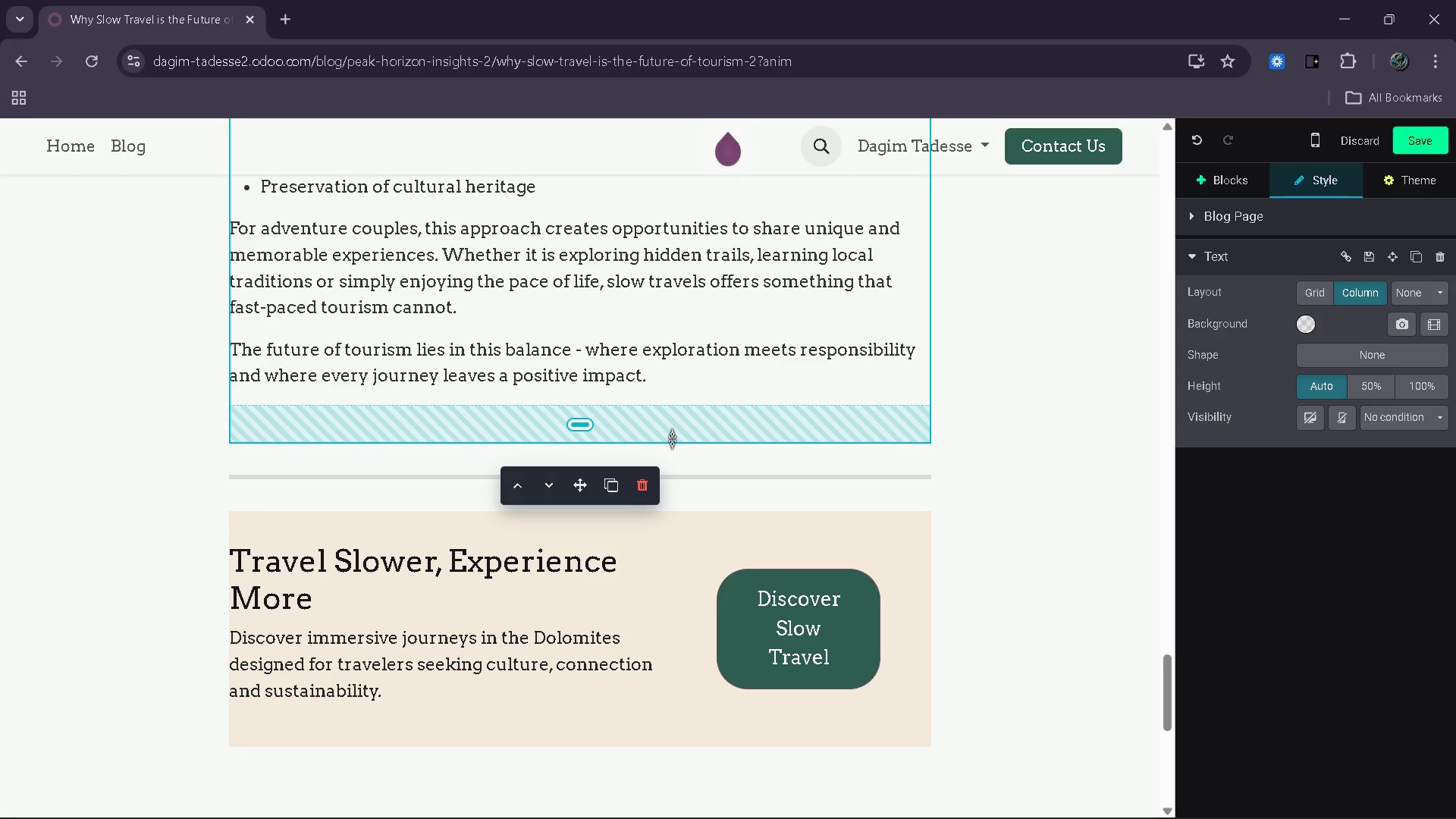 
wait(7.72)
 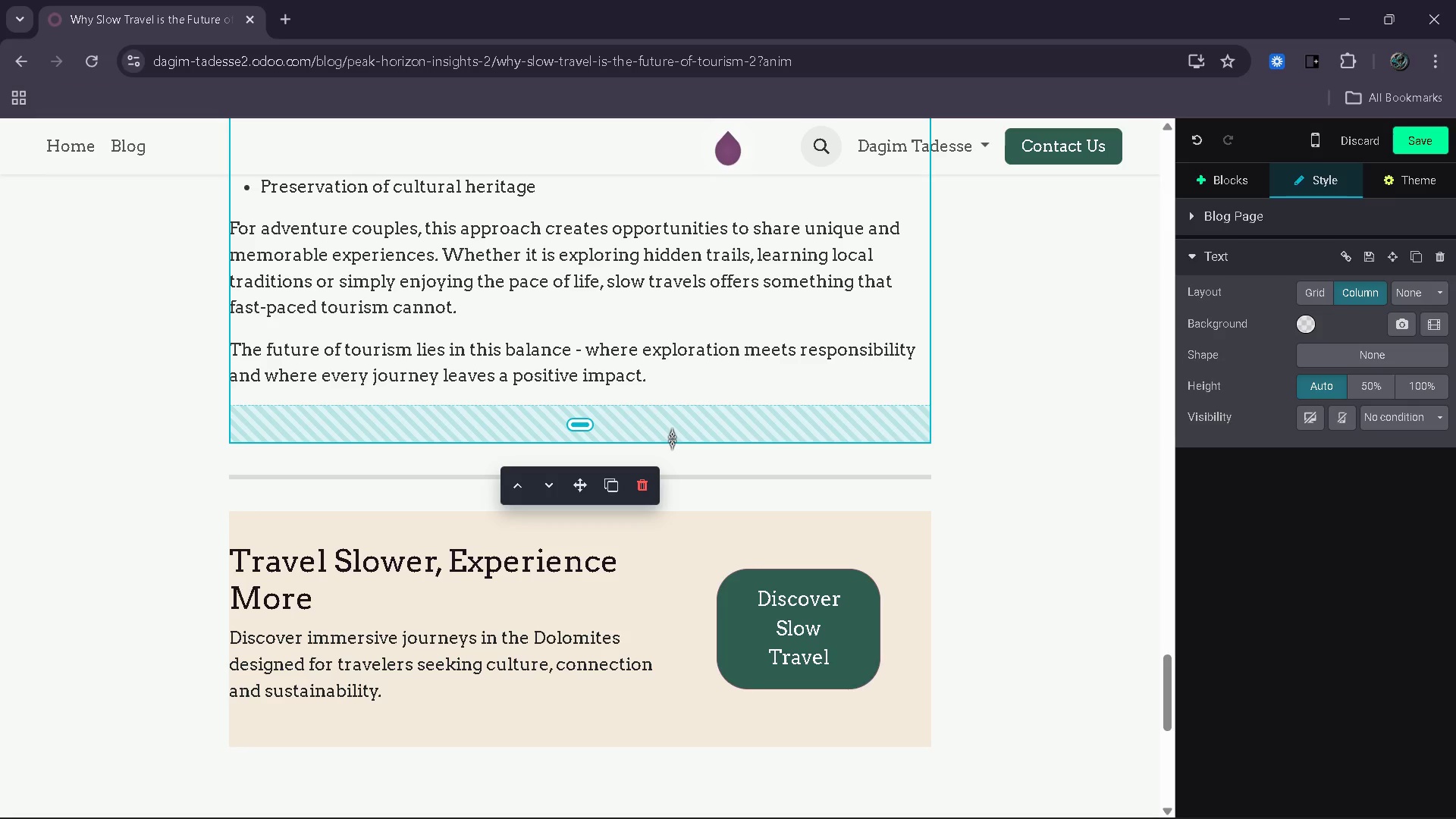 
left_click([1406, 140])
 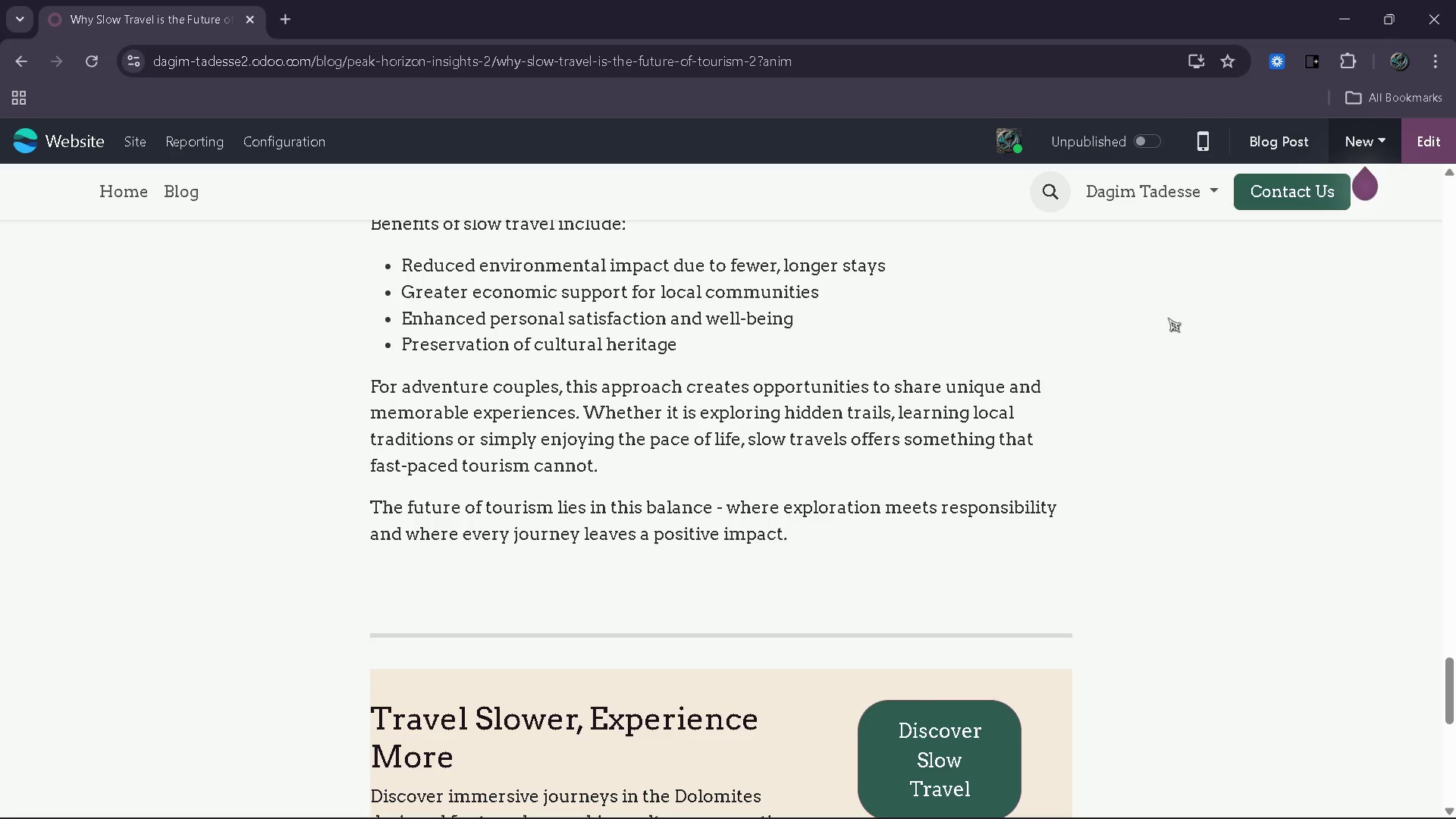 
wait(39.55)
 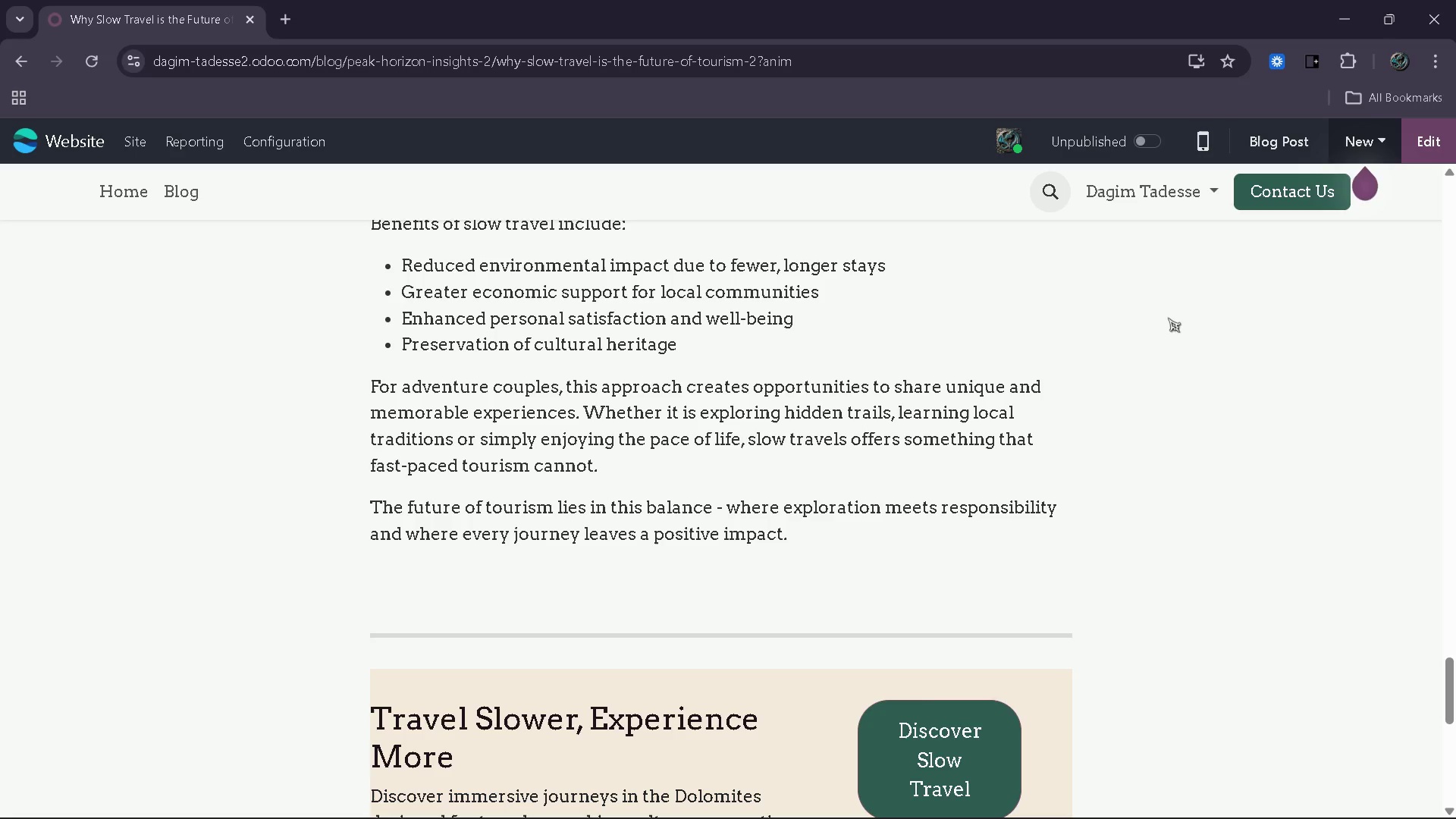 
left_click([1037, 790])
 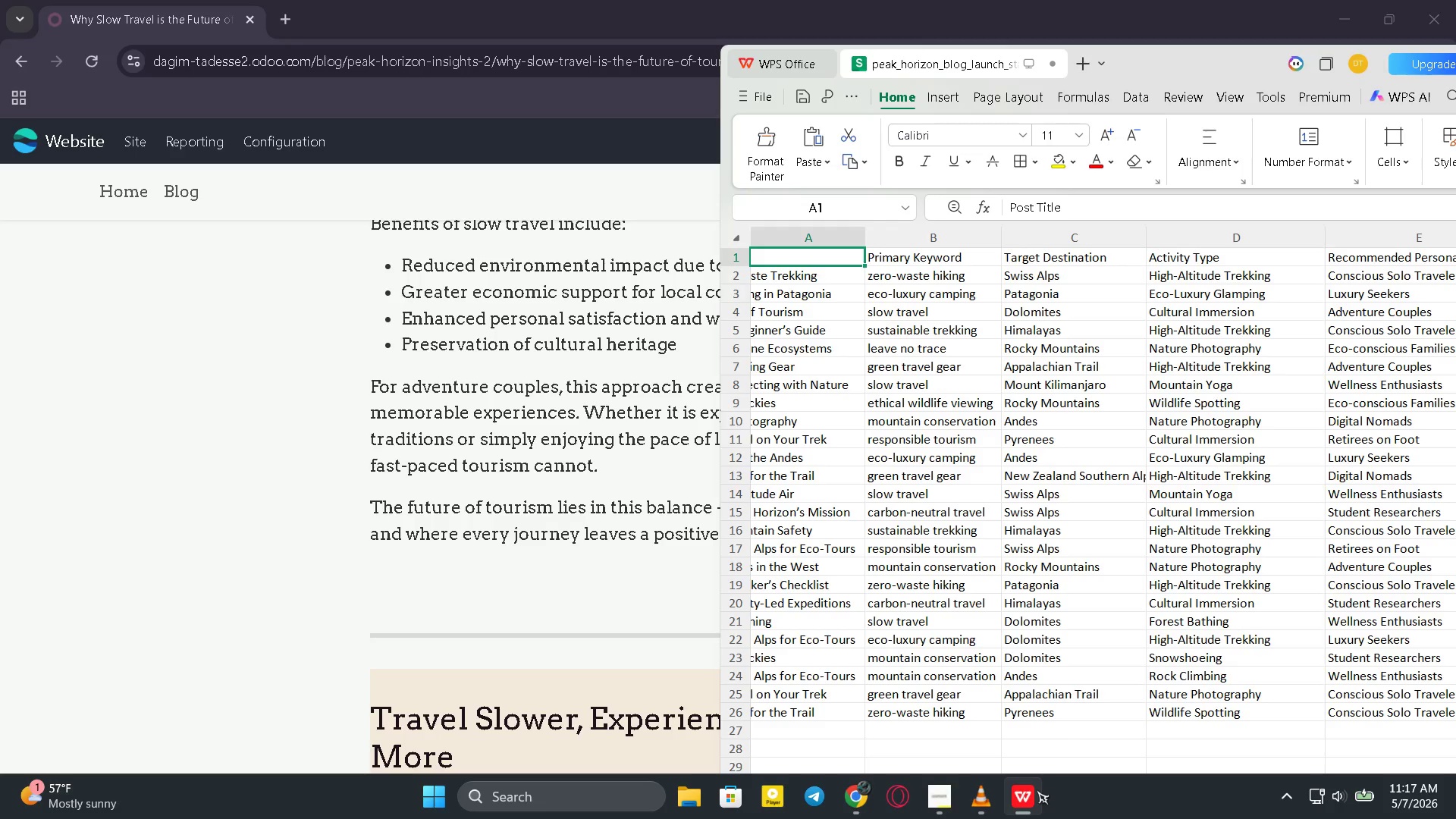 
wait(5.09)
 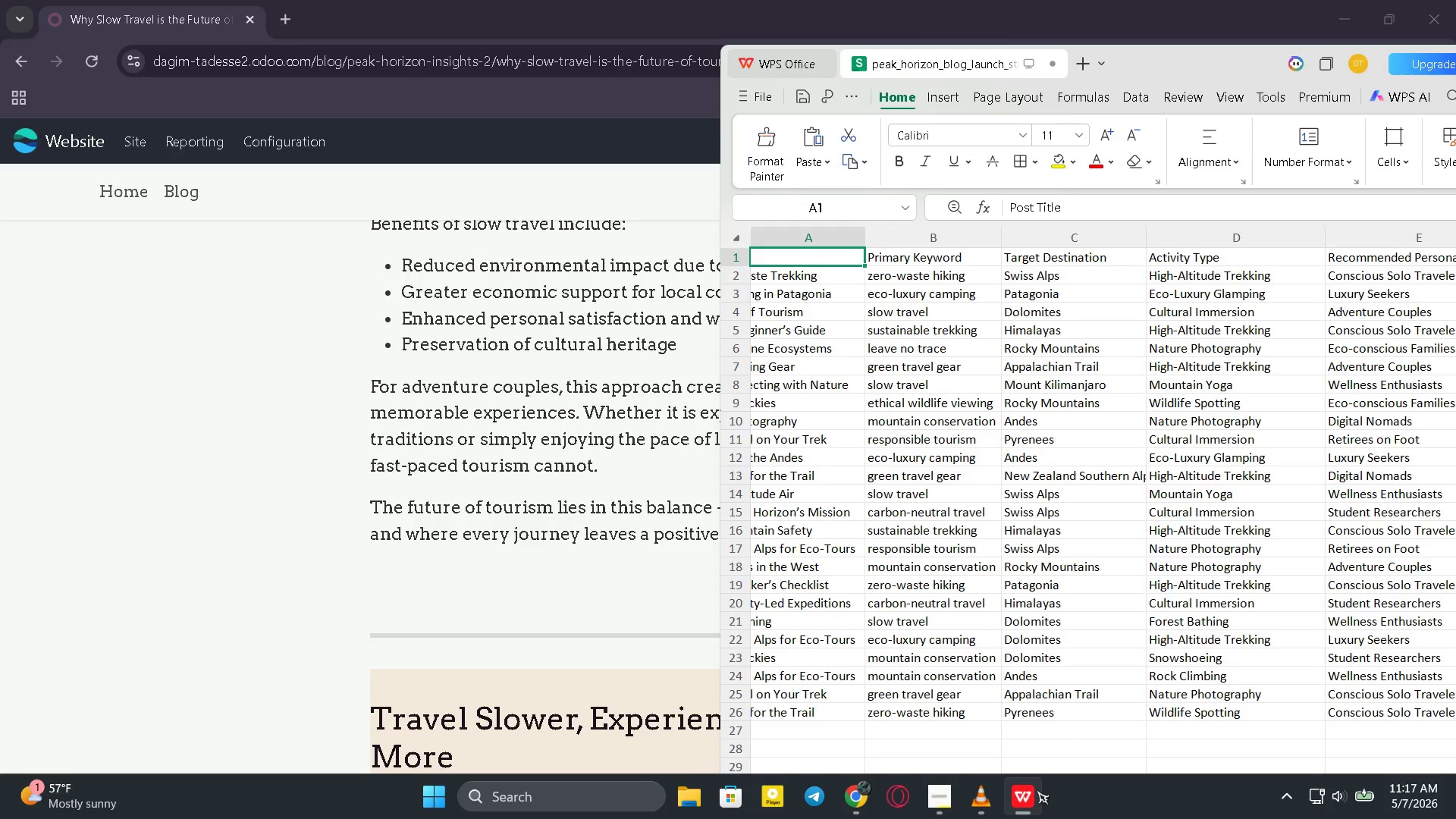 
left_click([1030, 818])
 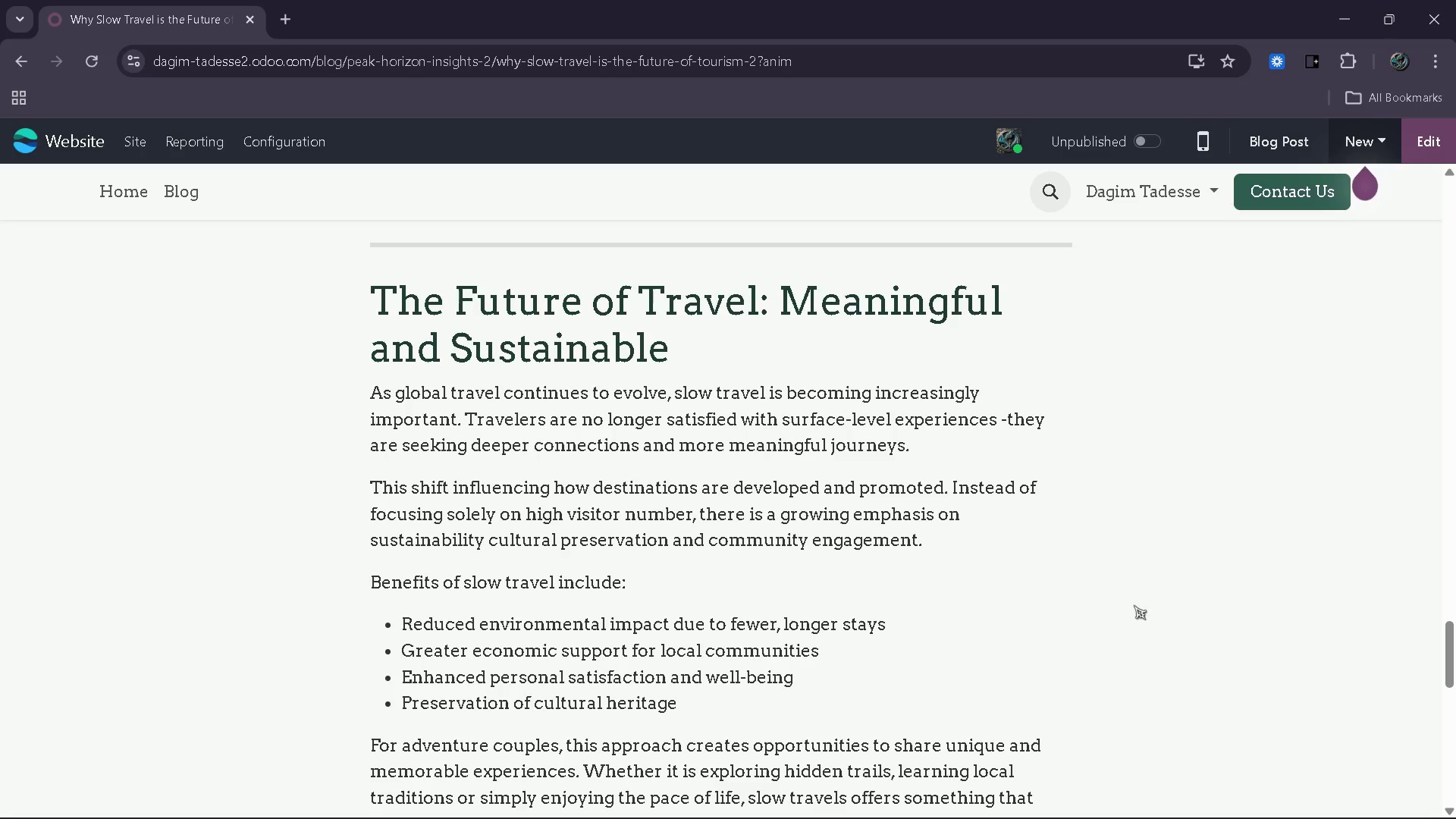 
wait(21.34)
 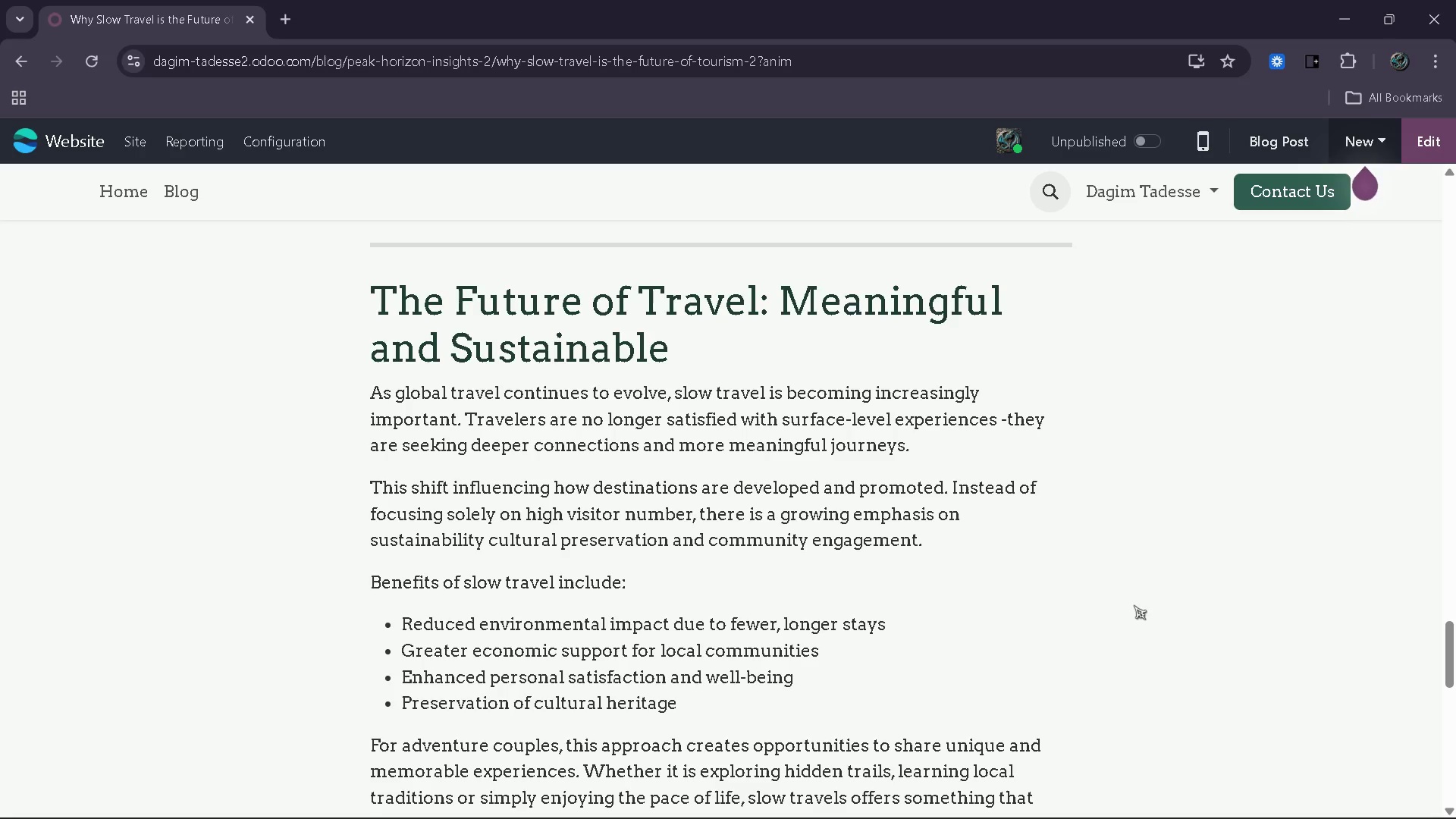 
left_click([138, 152])
 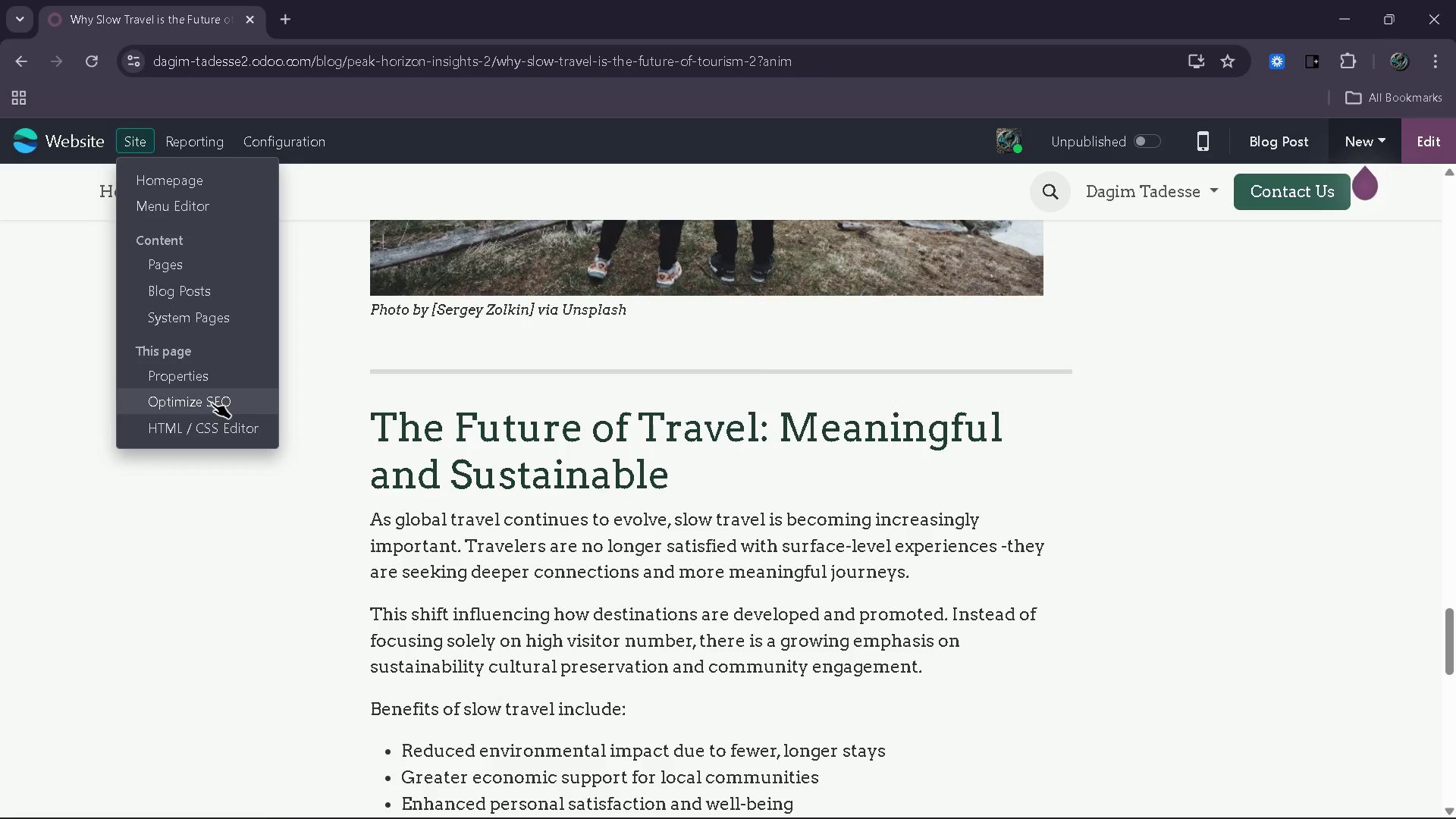 
left_click([210, 403])
 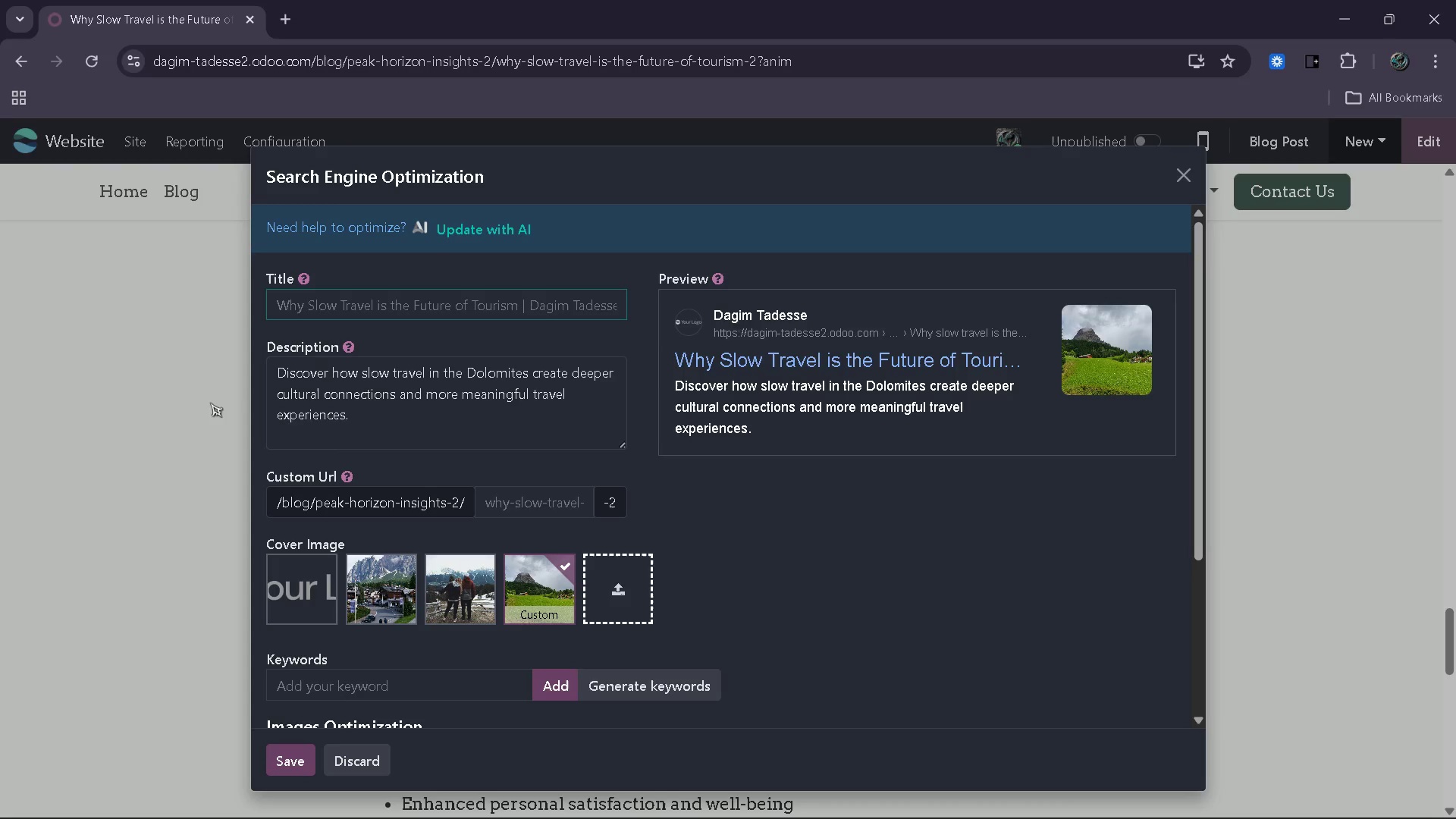 
wait(14.77)
 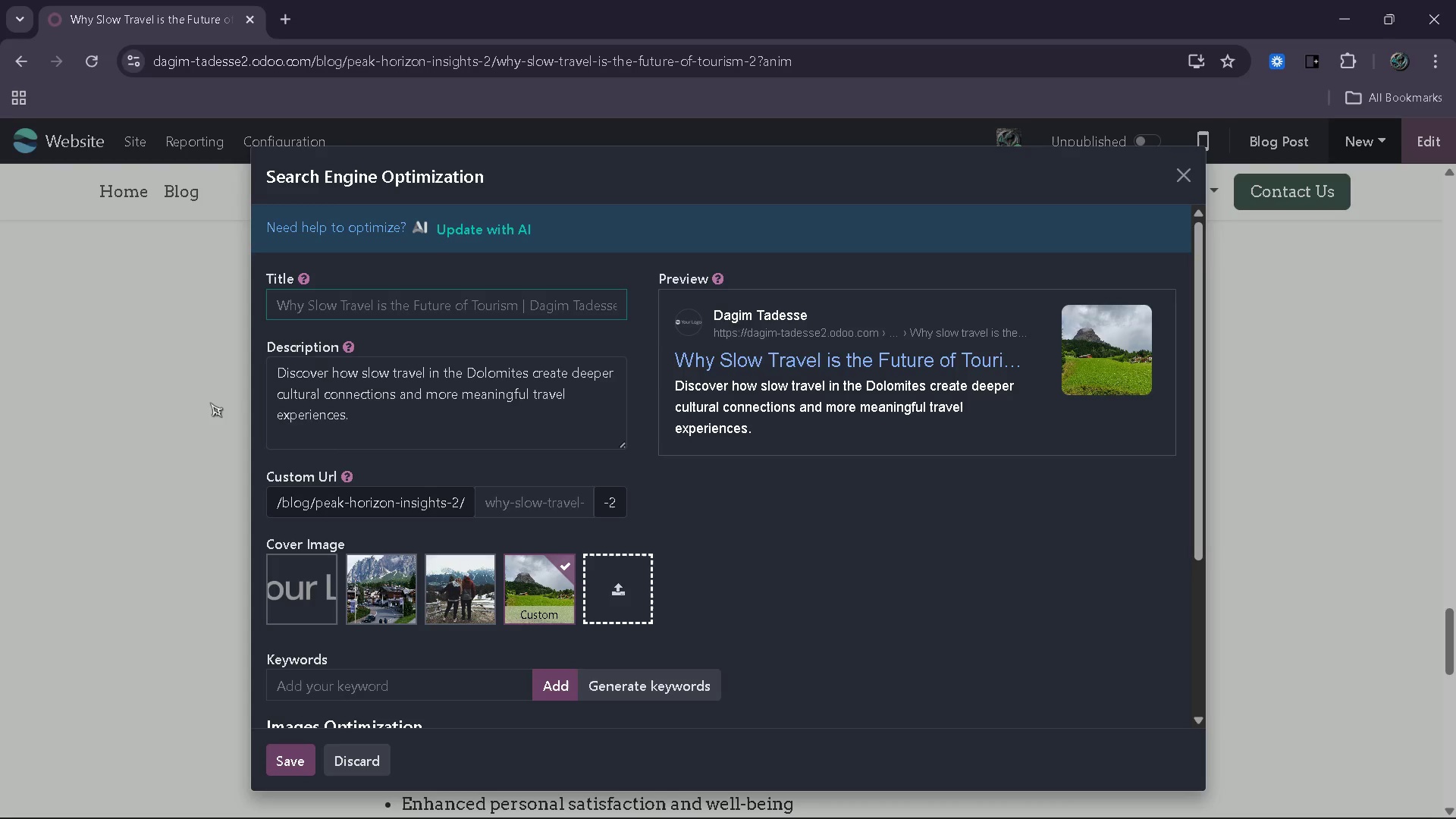 
left_click([494, 495])
 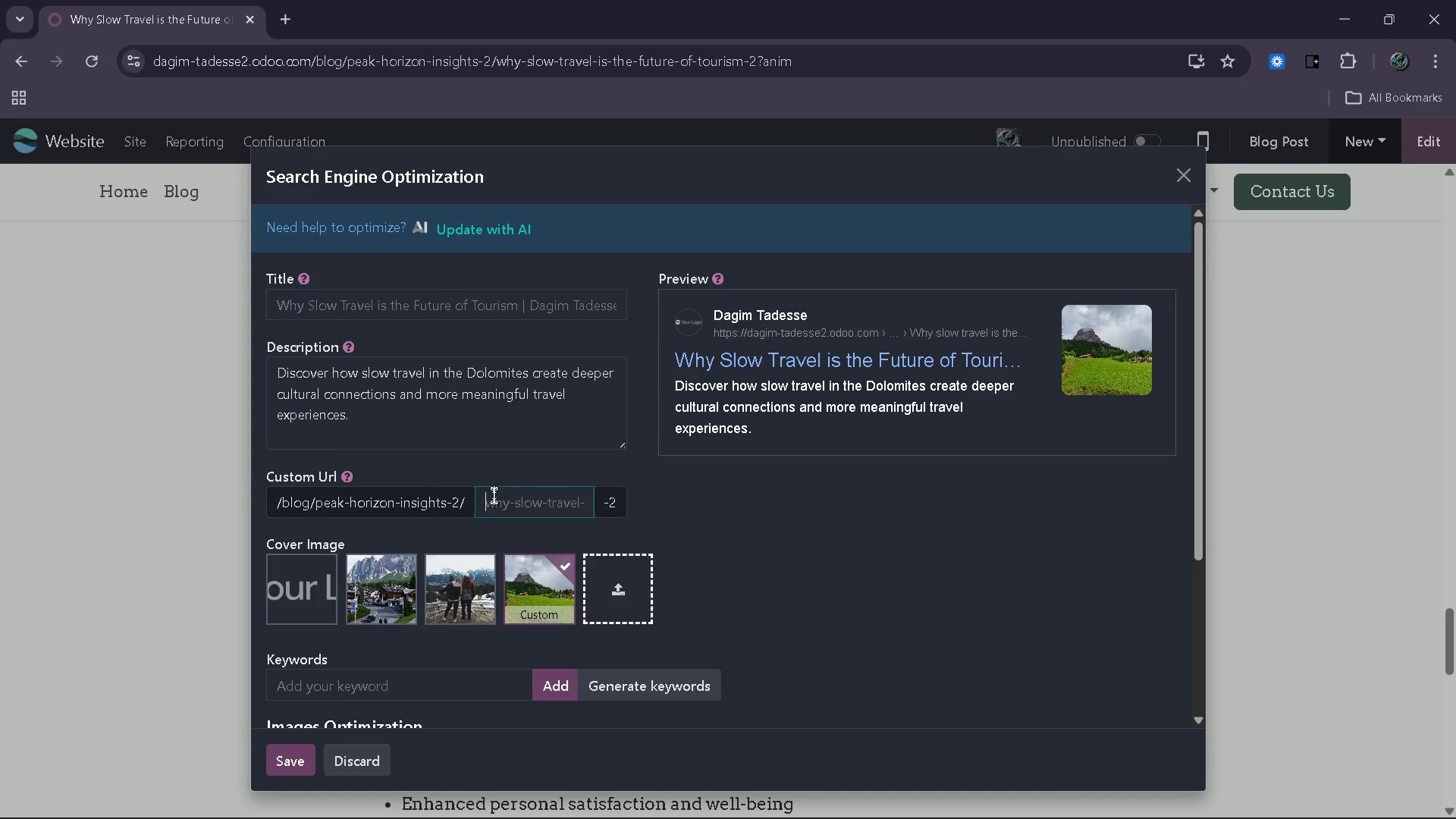 
type(slow travel dolomited)
key(Backspace)
type(s)
 